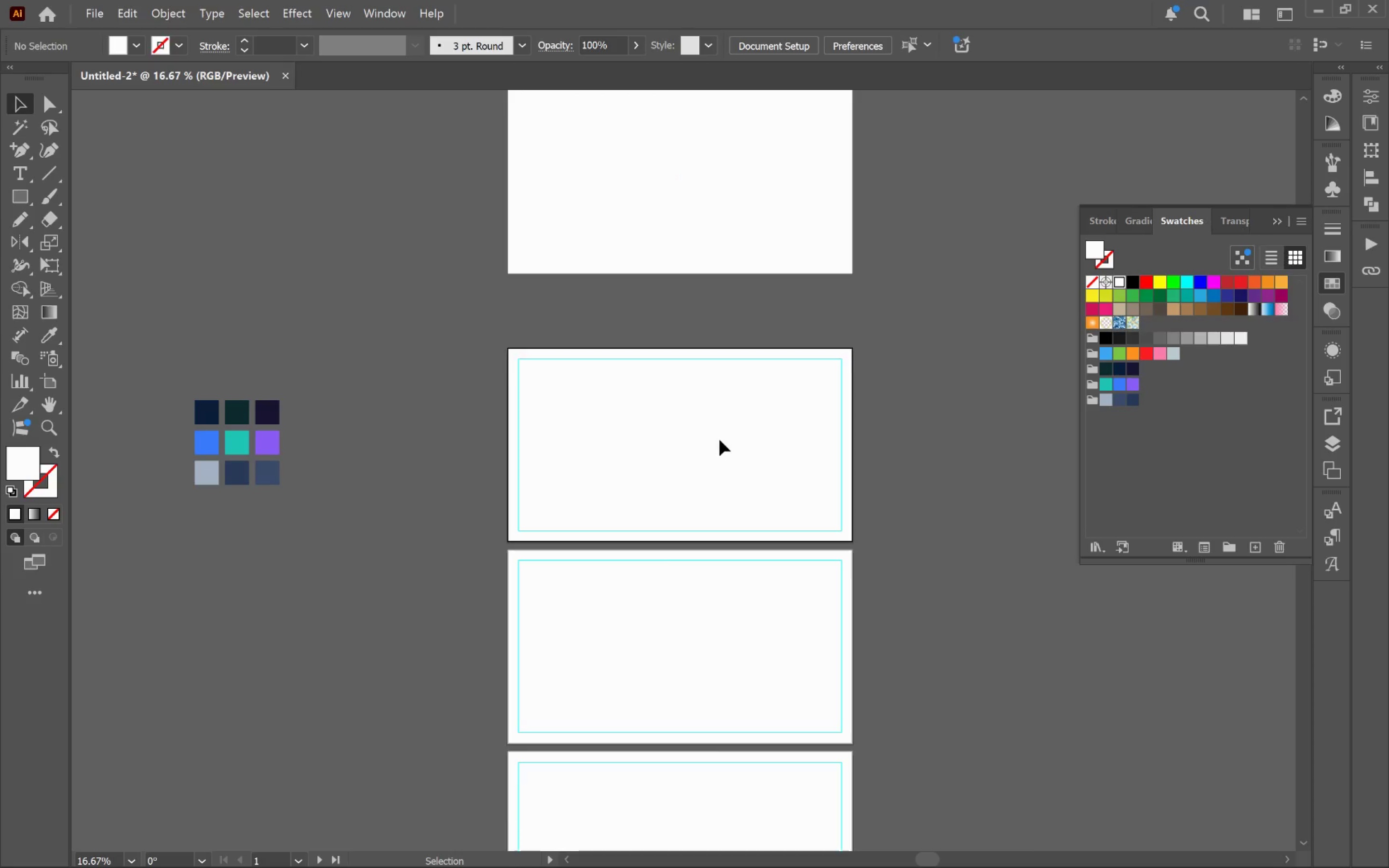 
hold_key(key=AltLeft, duration=0.61)
scroll: coordinate [692, 441], scroll_direction: up, amount: 4.0
 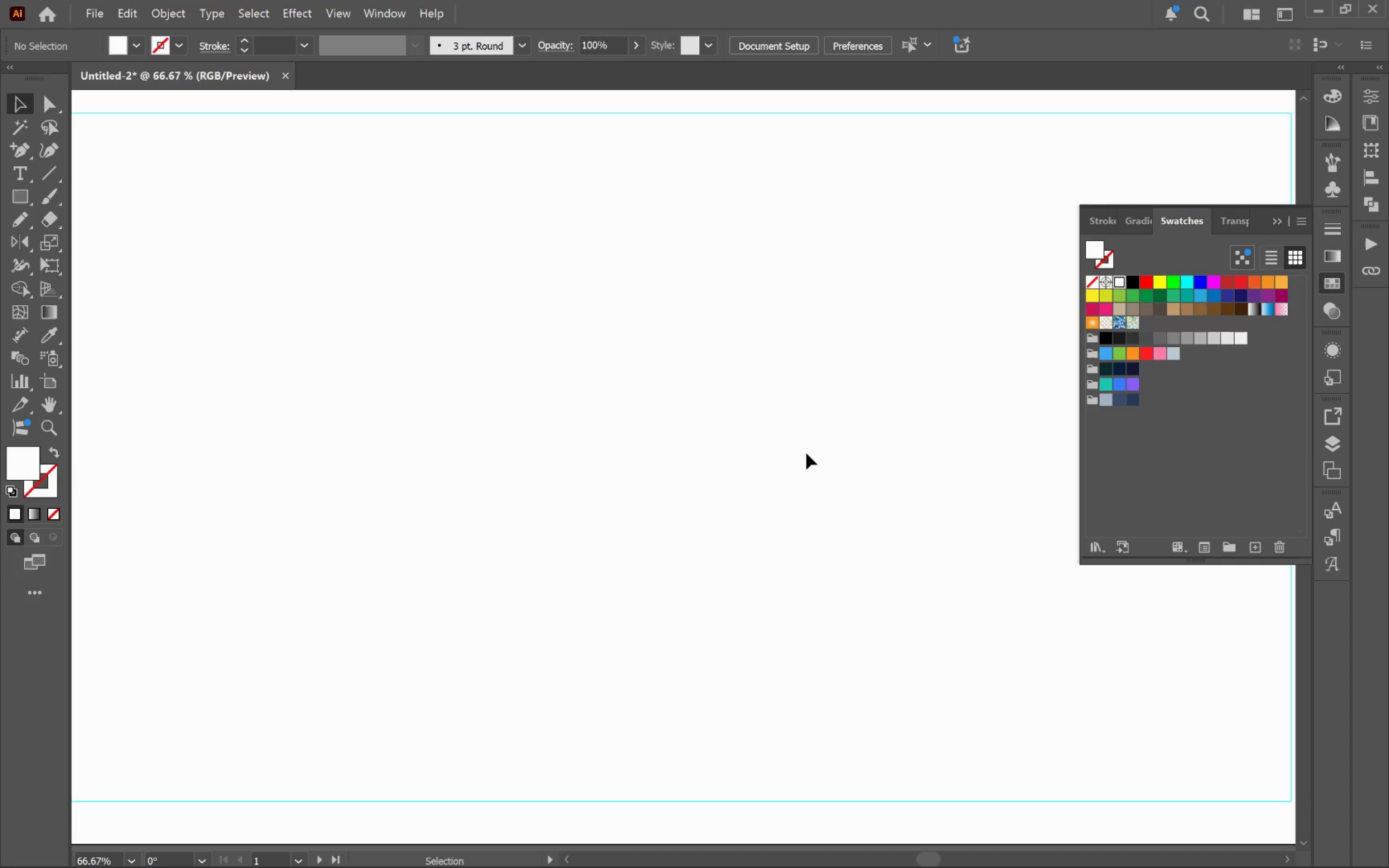 
key(Alt+AltLeft)
 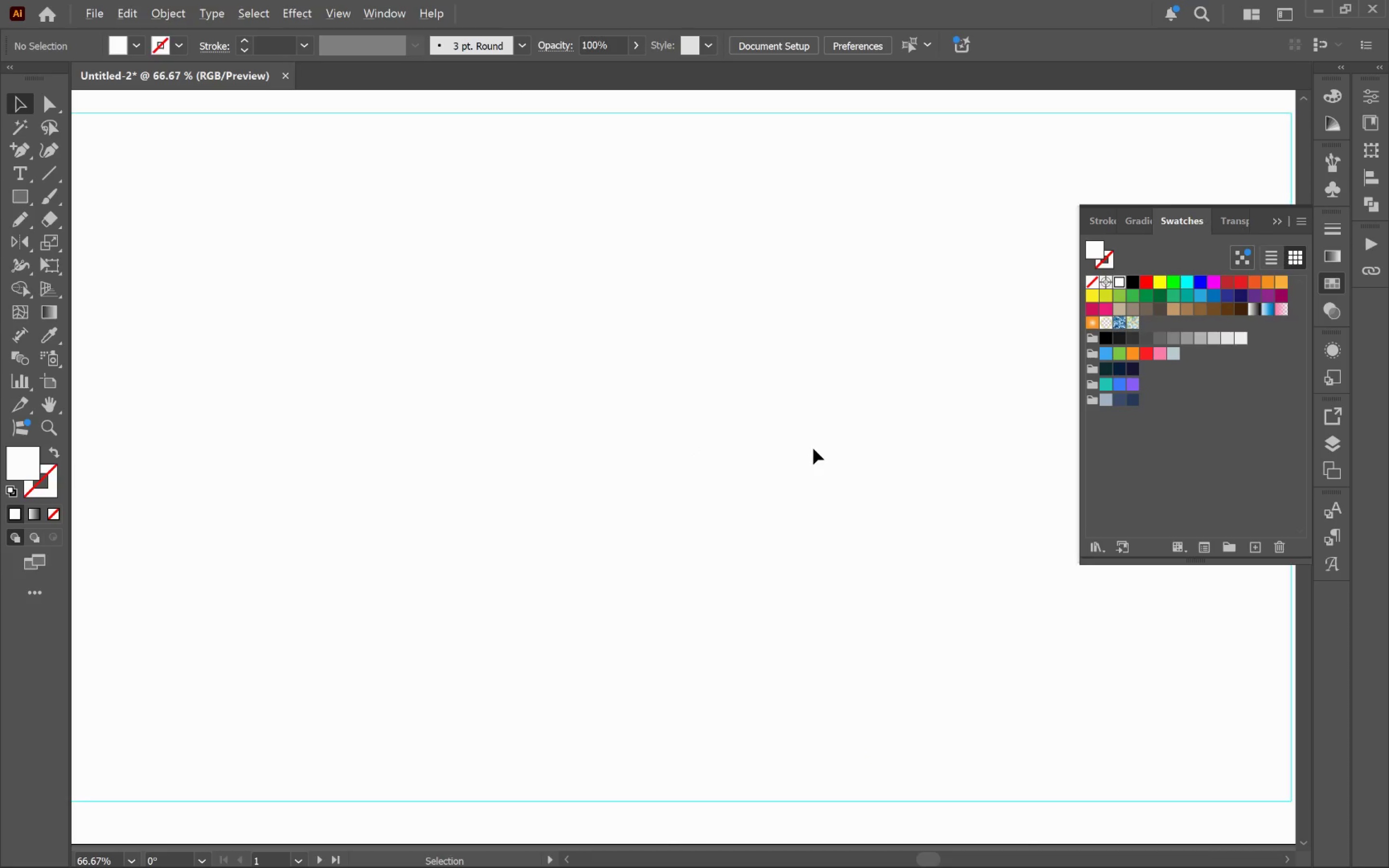 
hold_key(key=Space, duration=1.29)
 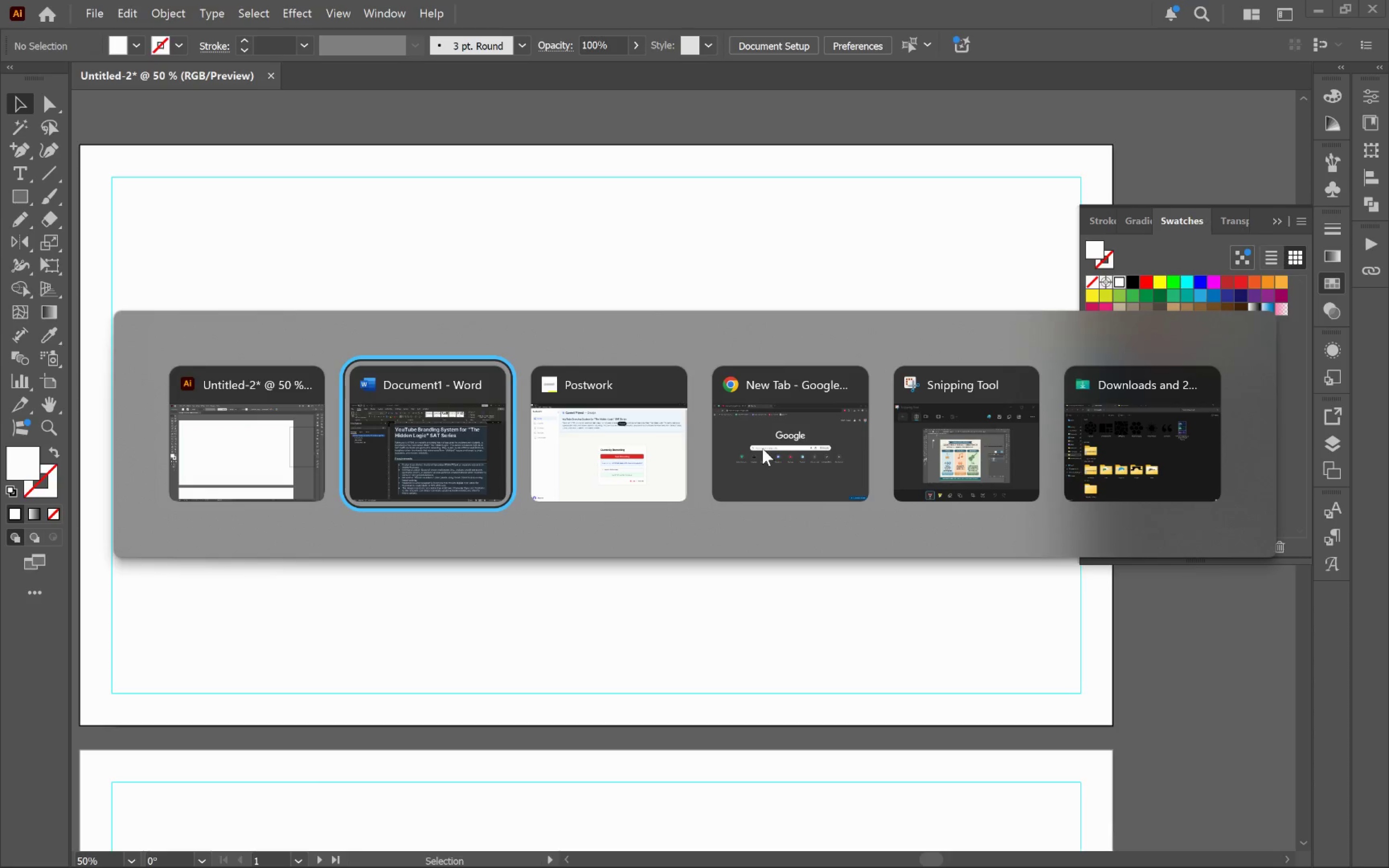 
left_click_drag(start_coordinate=[851, 470], to_coordinate=[759, 450])
 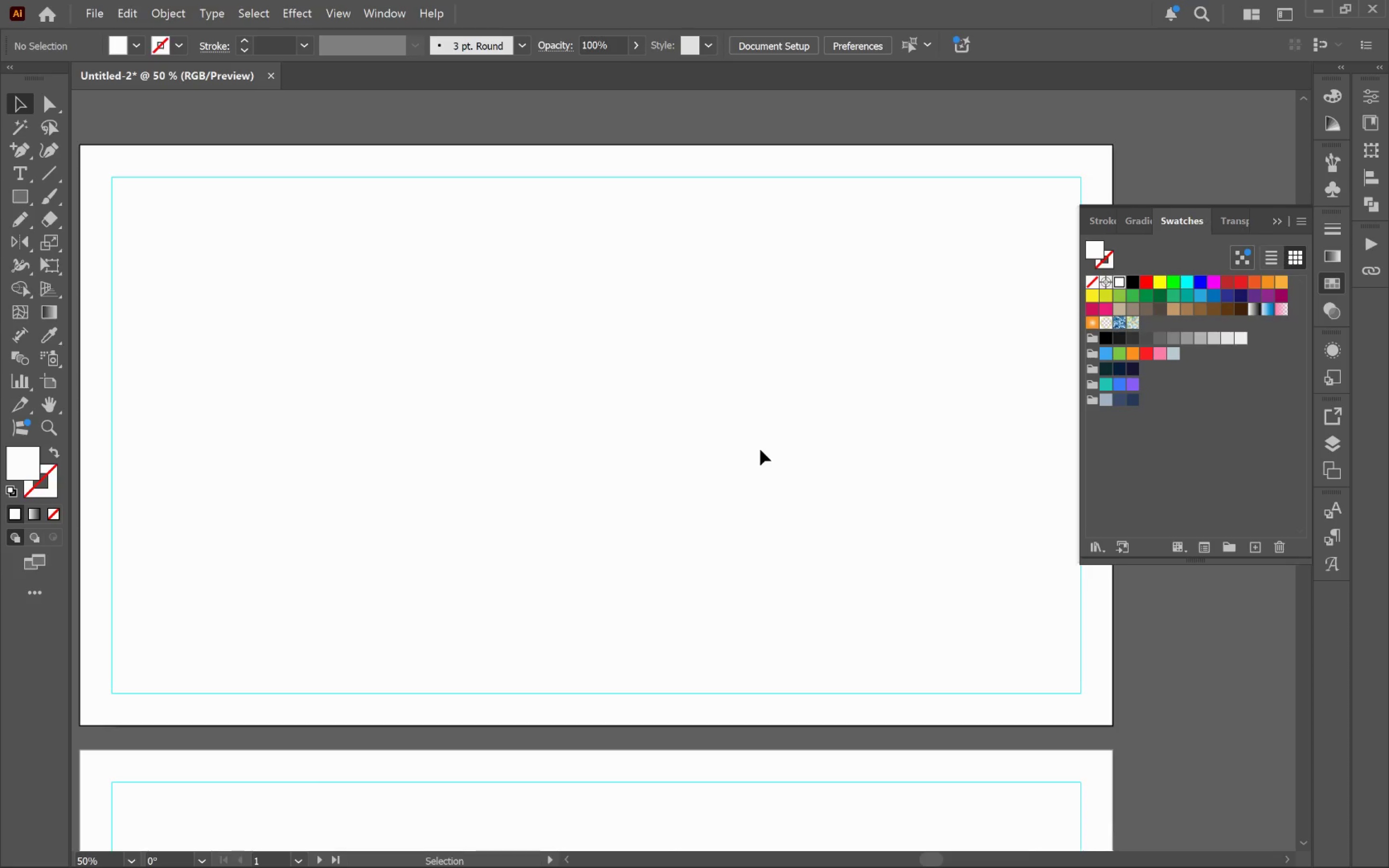 
scroll: coordinate [813, 448], scroll_direction: down, amount: 1.0
 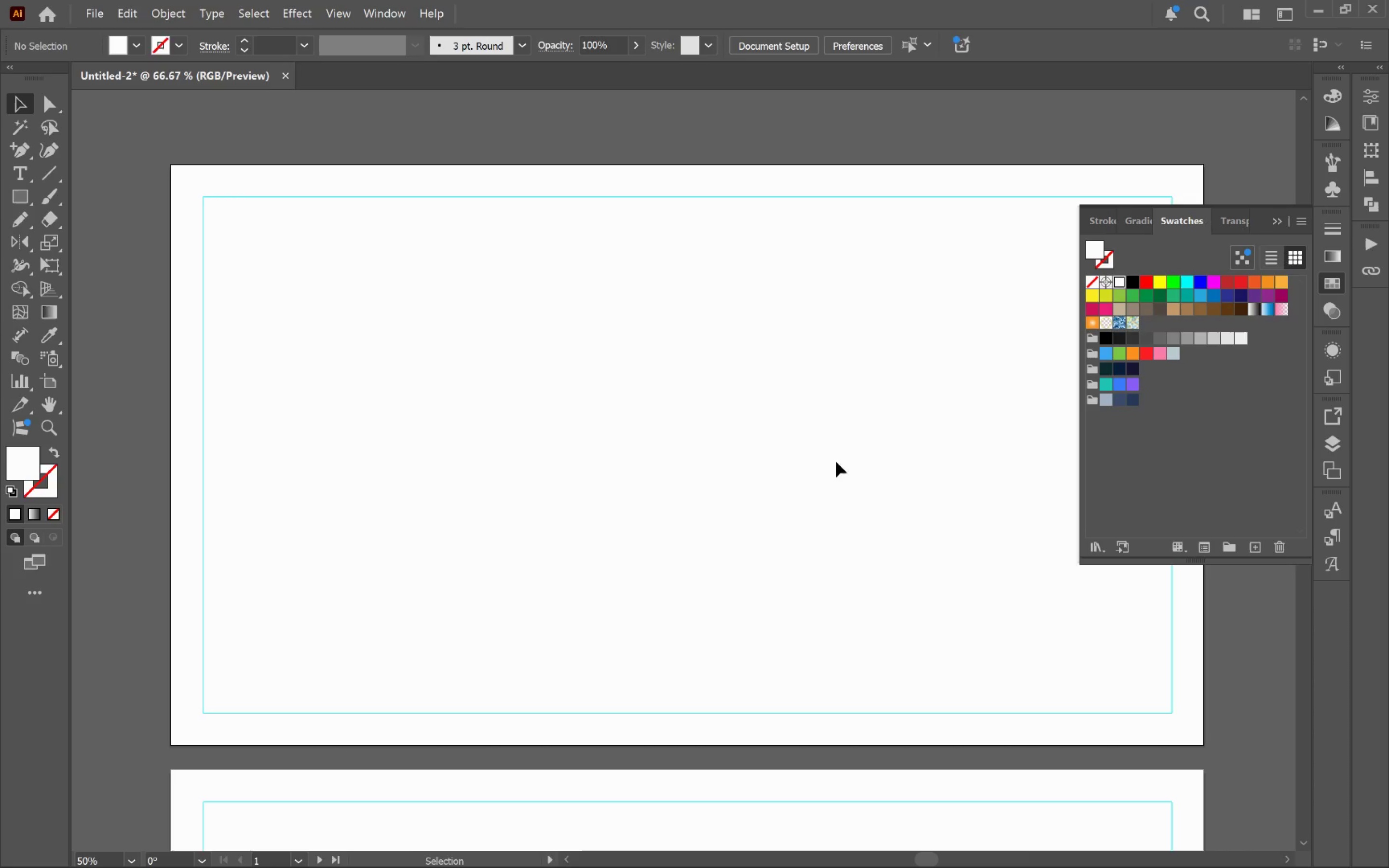 
key(Alt+Tab)
 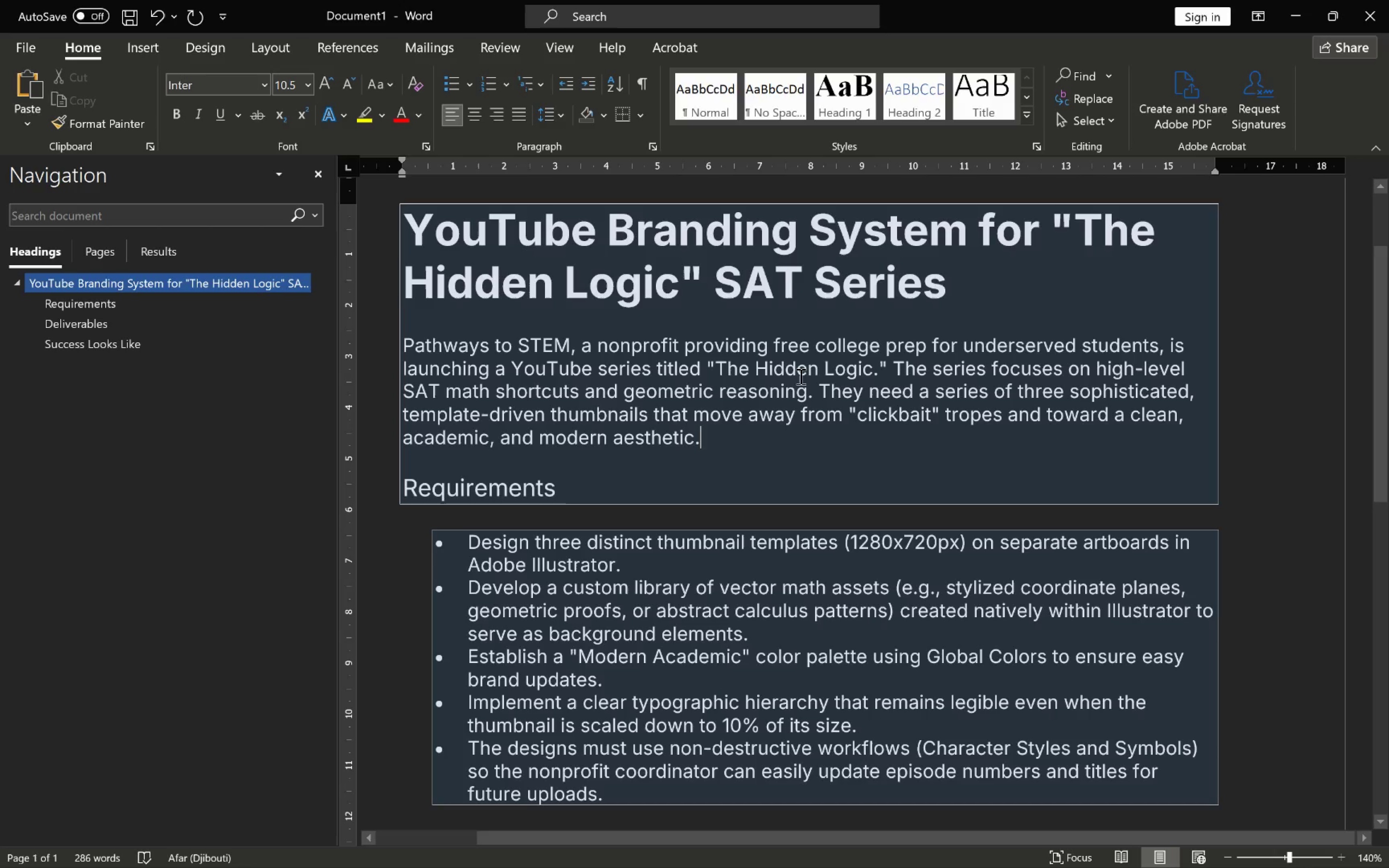 
left_click([768, 427])
 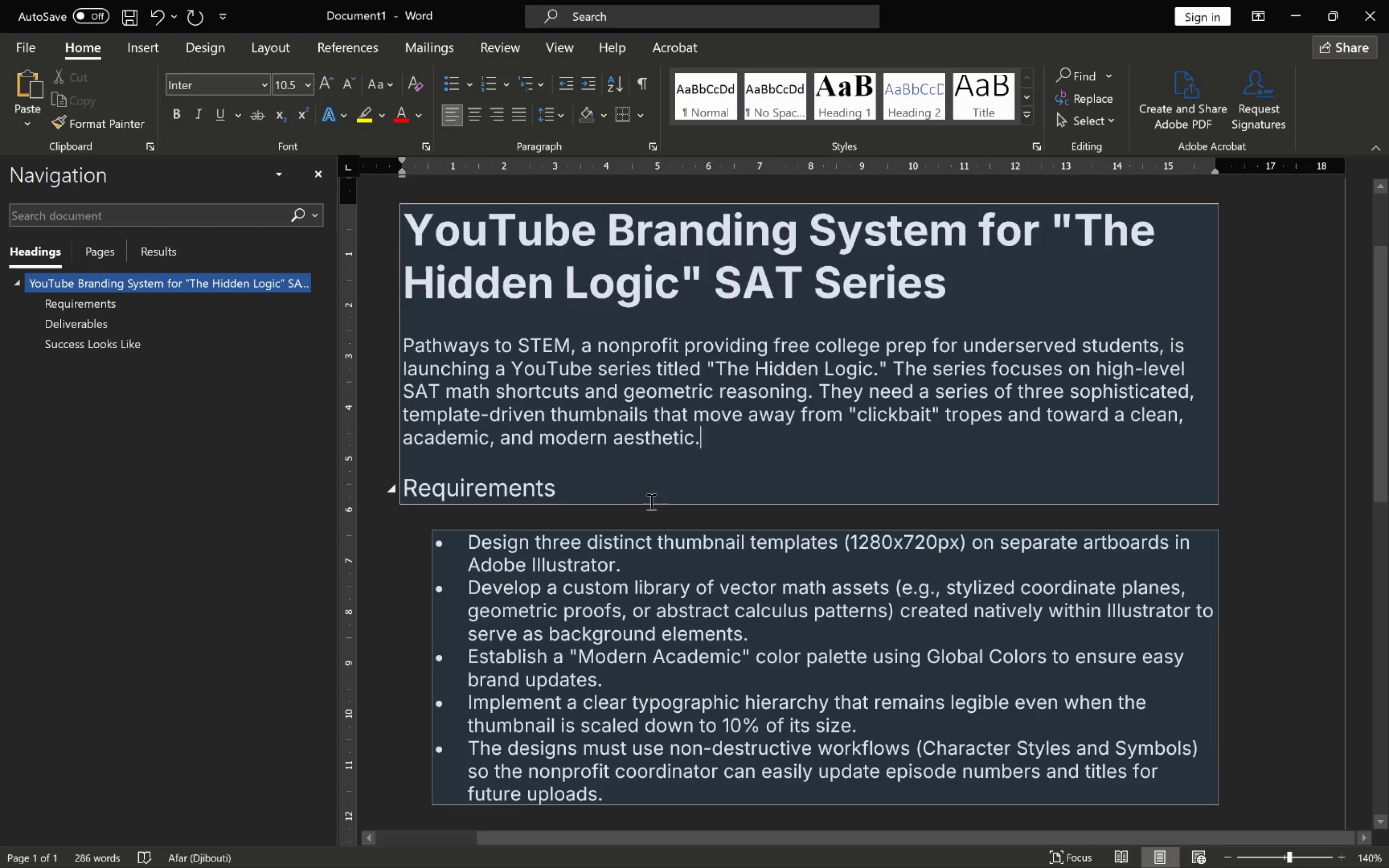 
scroll: coordinate [720, 486], scroll_direction: down, amount: 2.0
 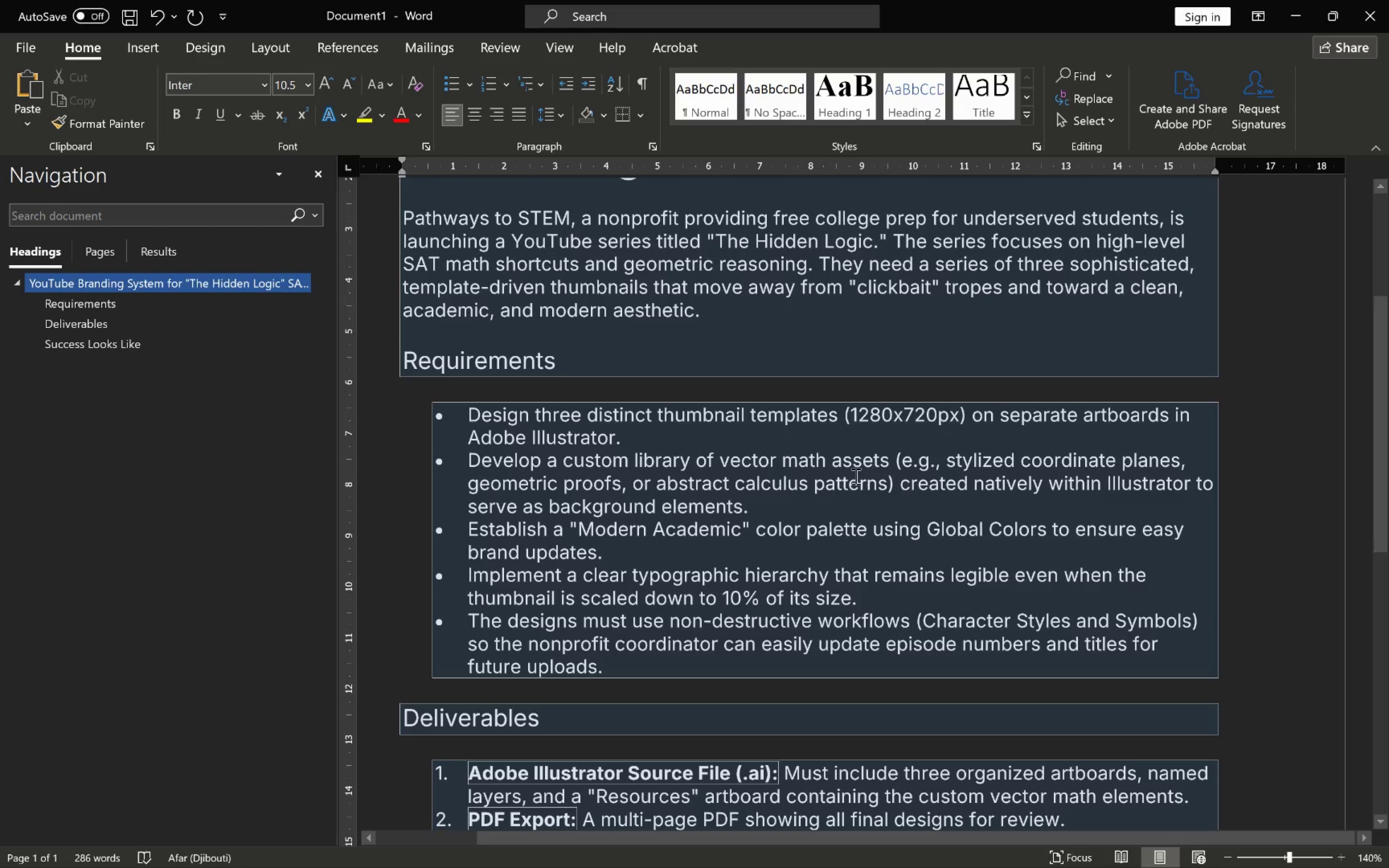 
wait(8.73)
 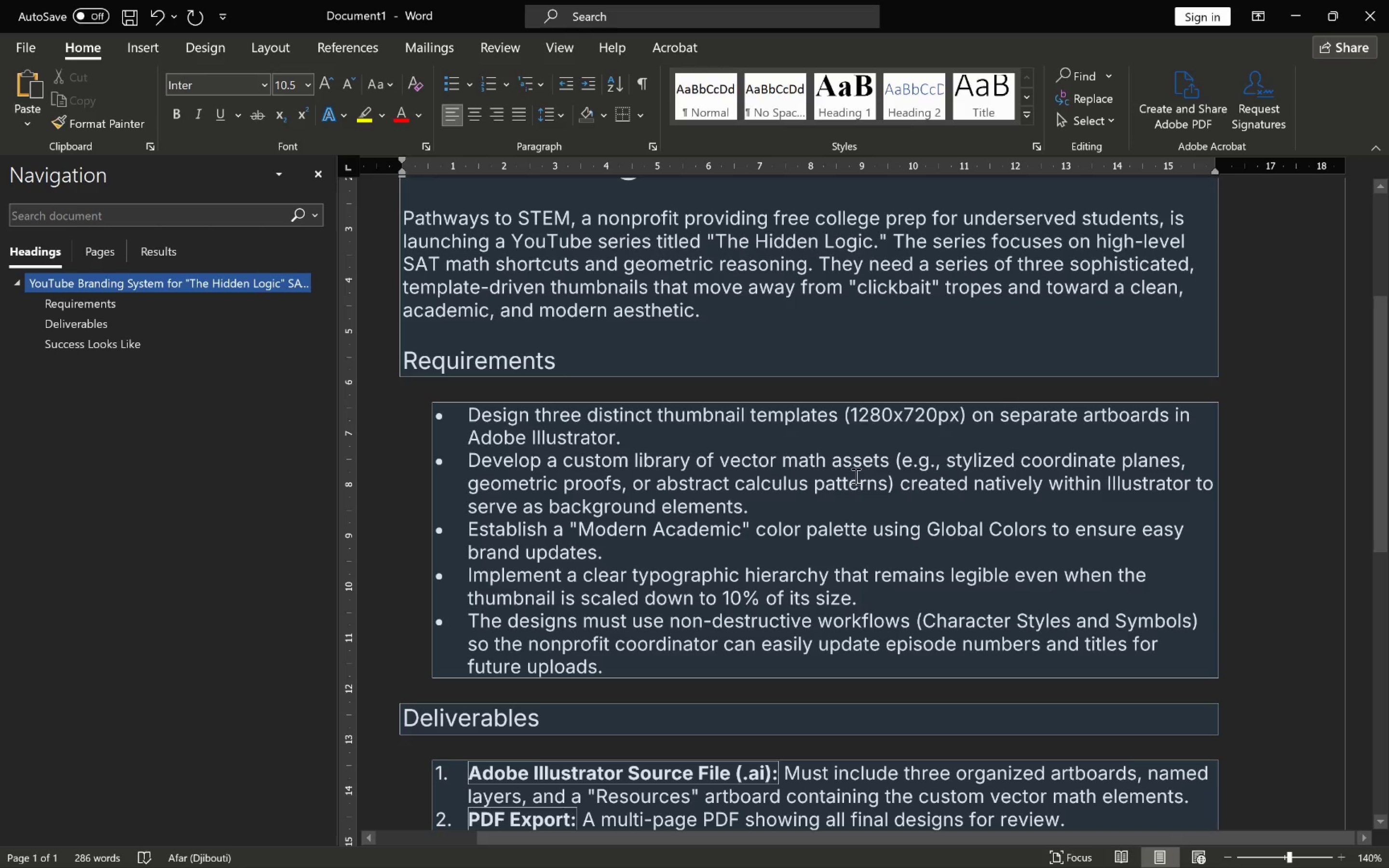 
key(Alt+AltLeft)
 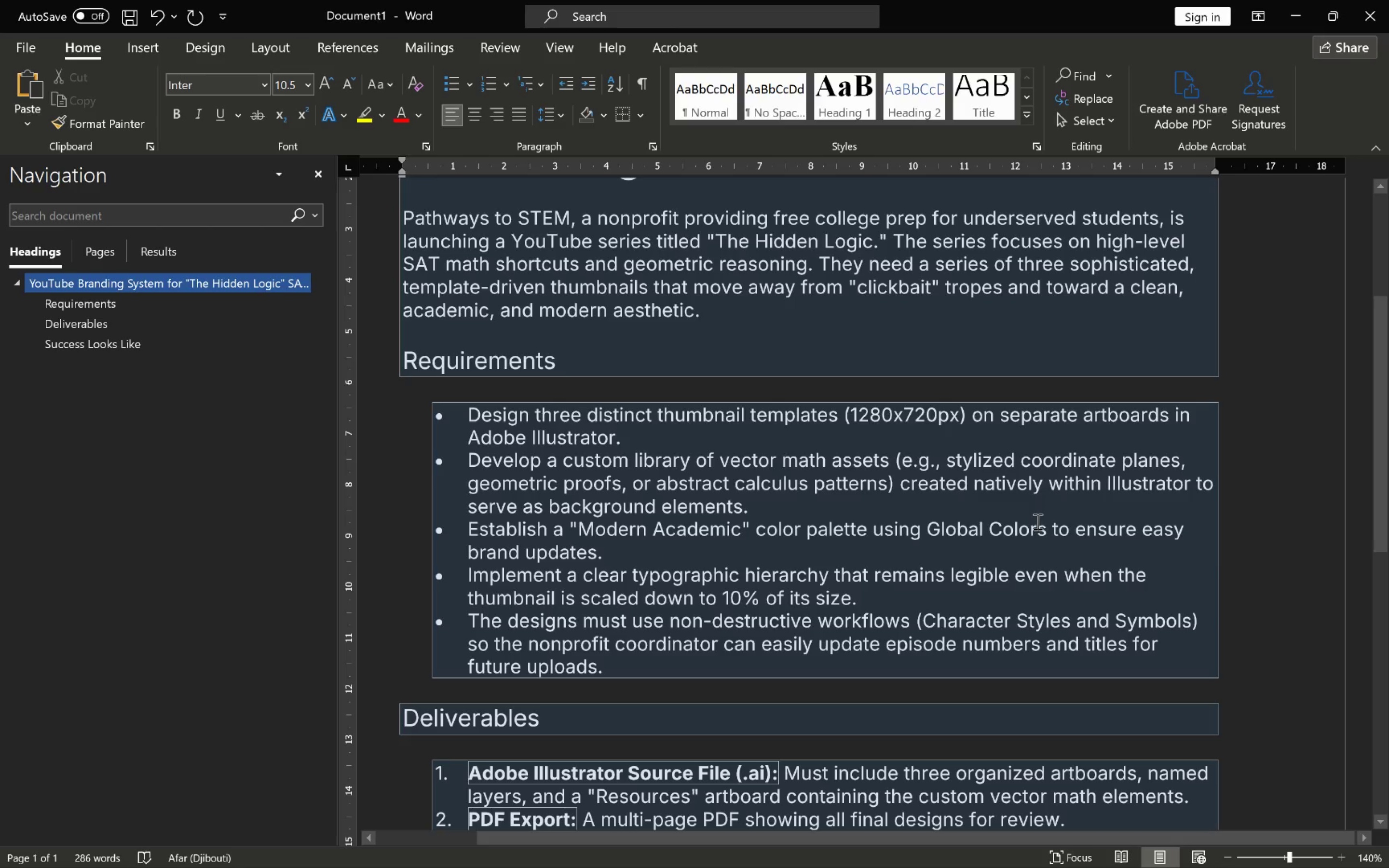 
key(Alt+Tab)
 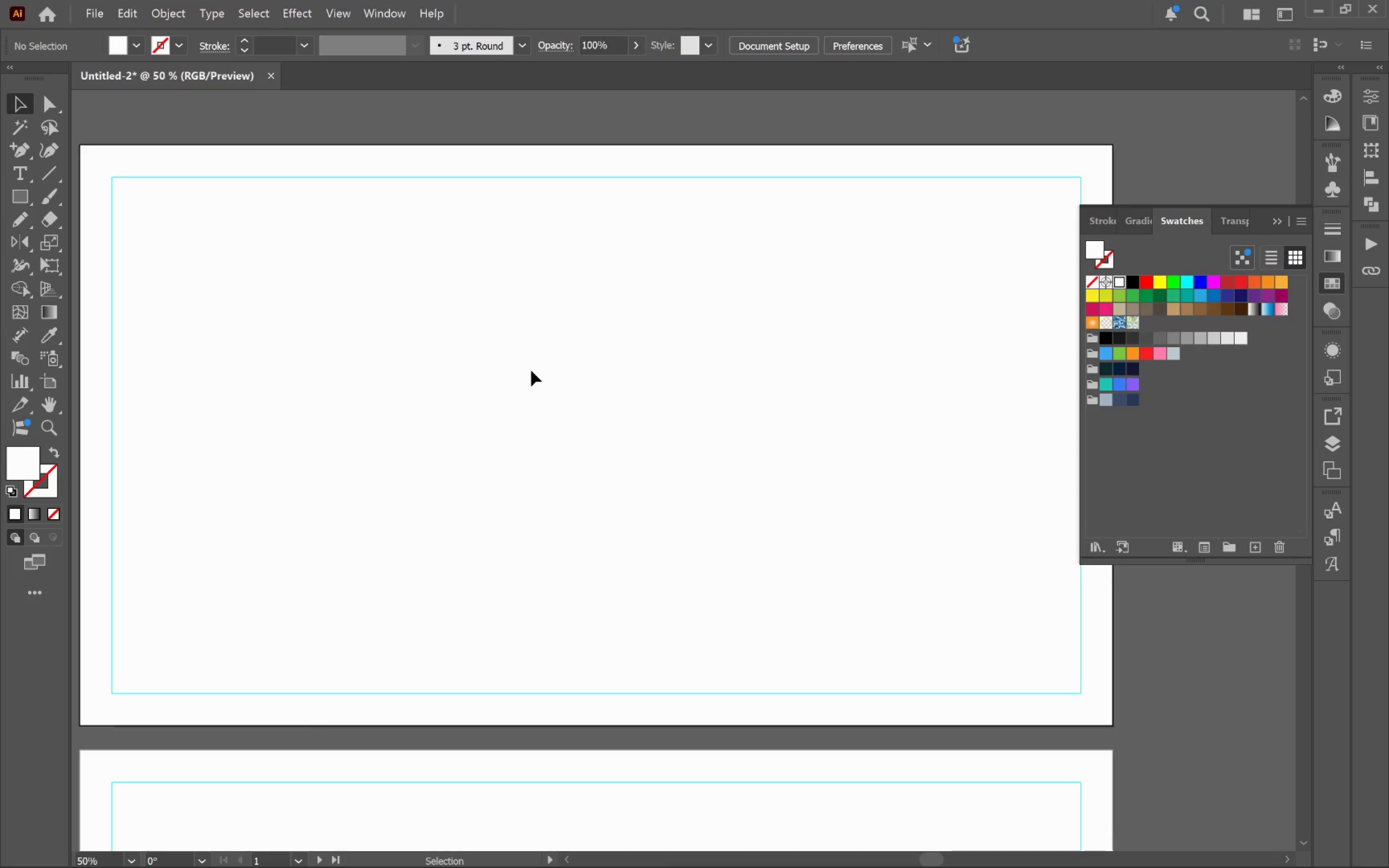 
left_click([531, 370])
 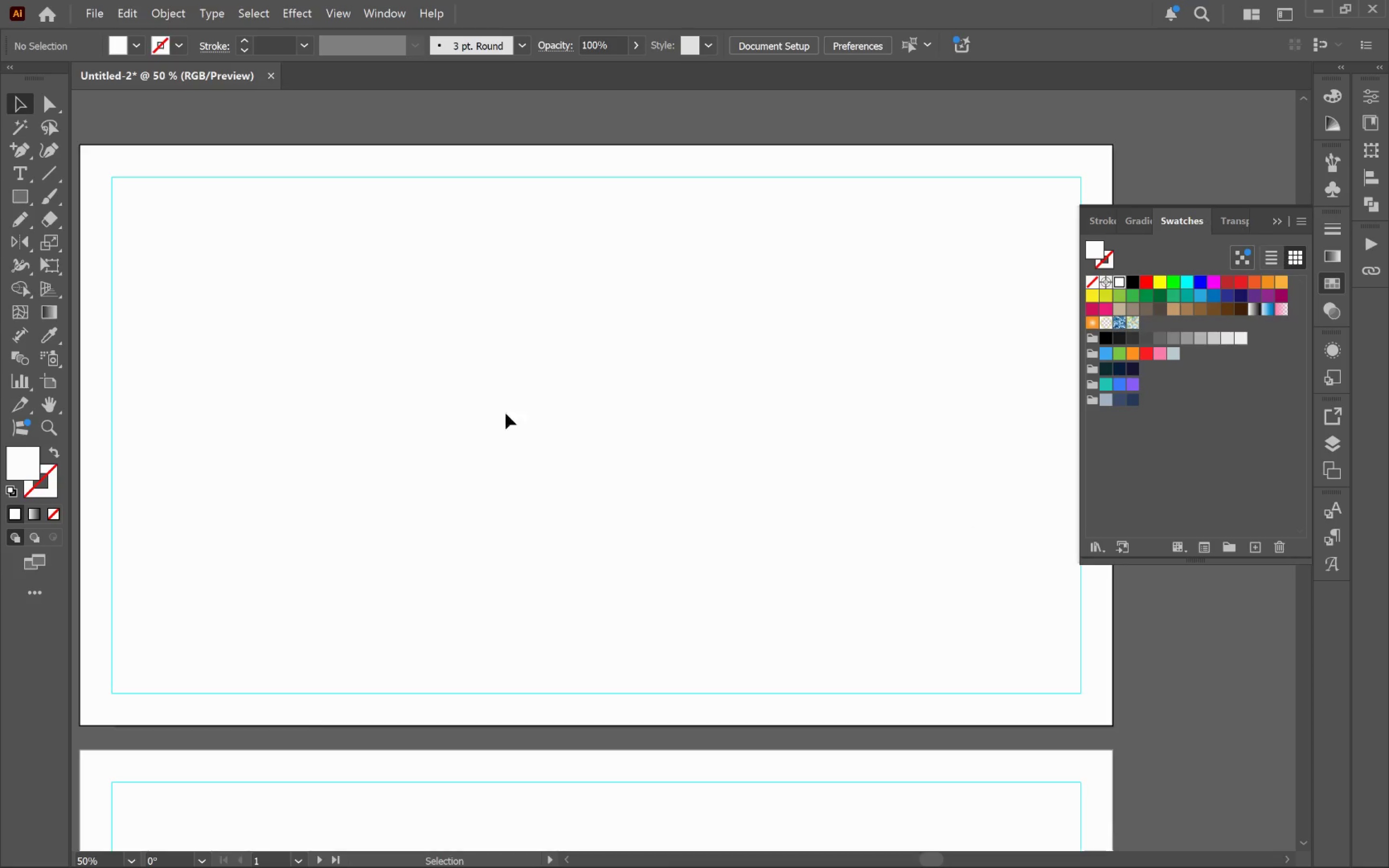 
hold_key(key=Space, duration=0.57)
 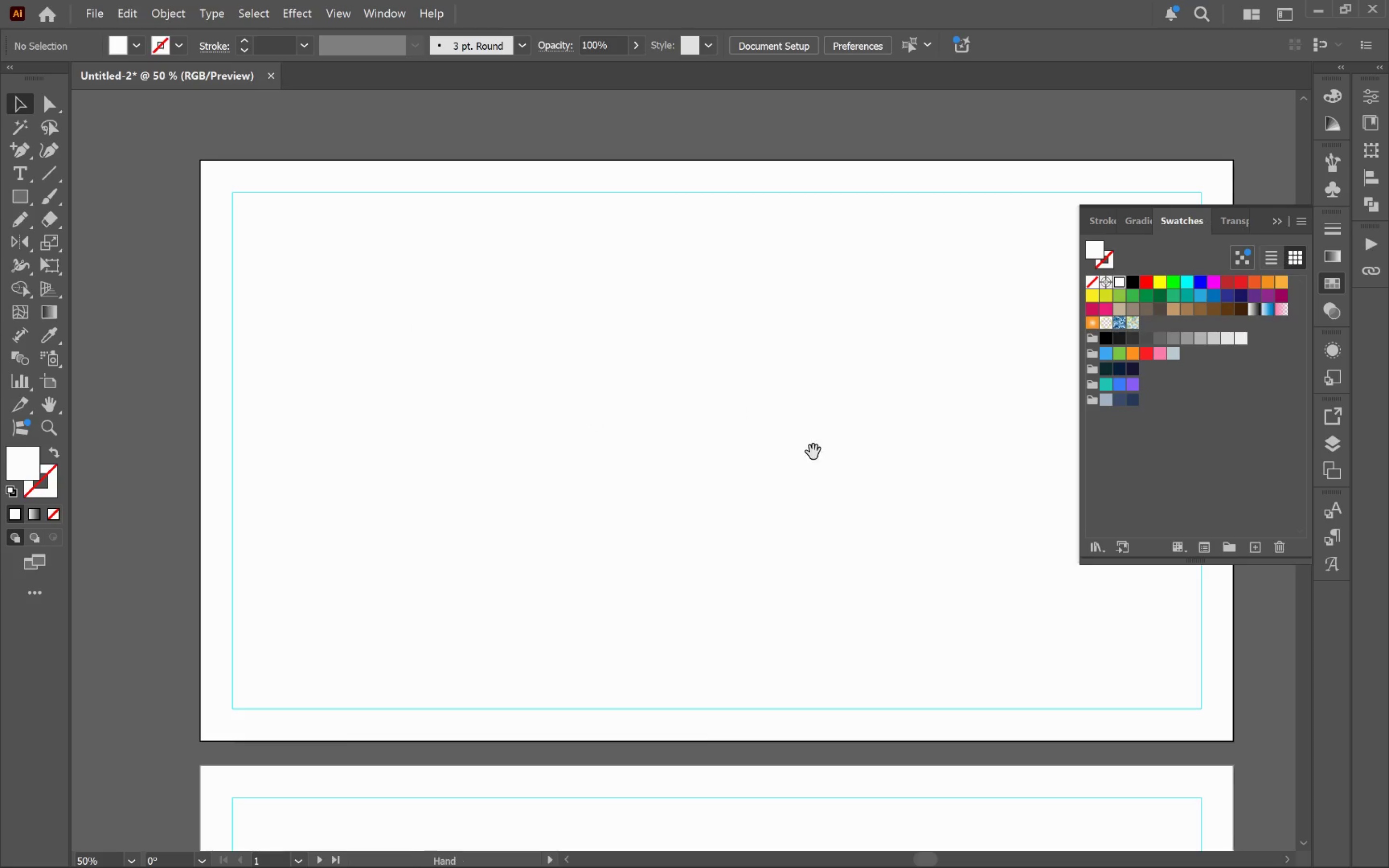 
left_click_drag(start_coordinate=[478, 406], to_coordinate=[598, 421])
 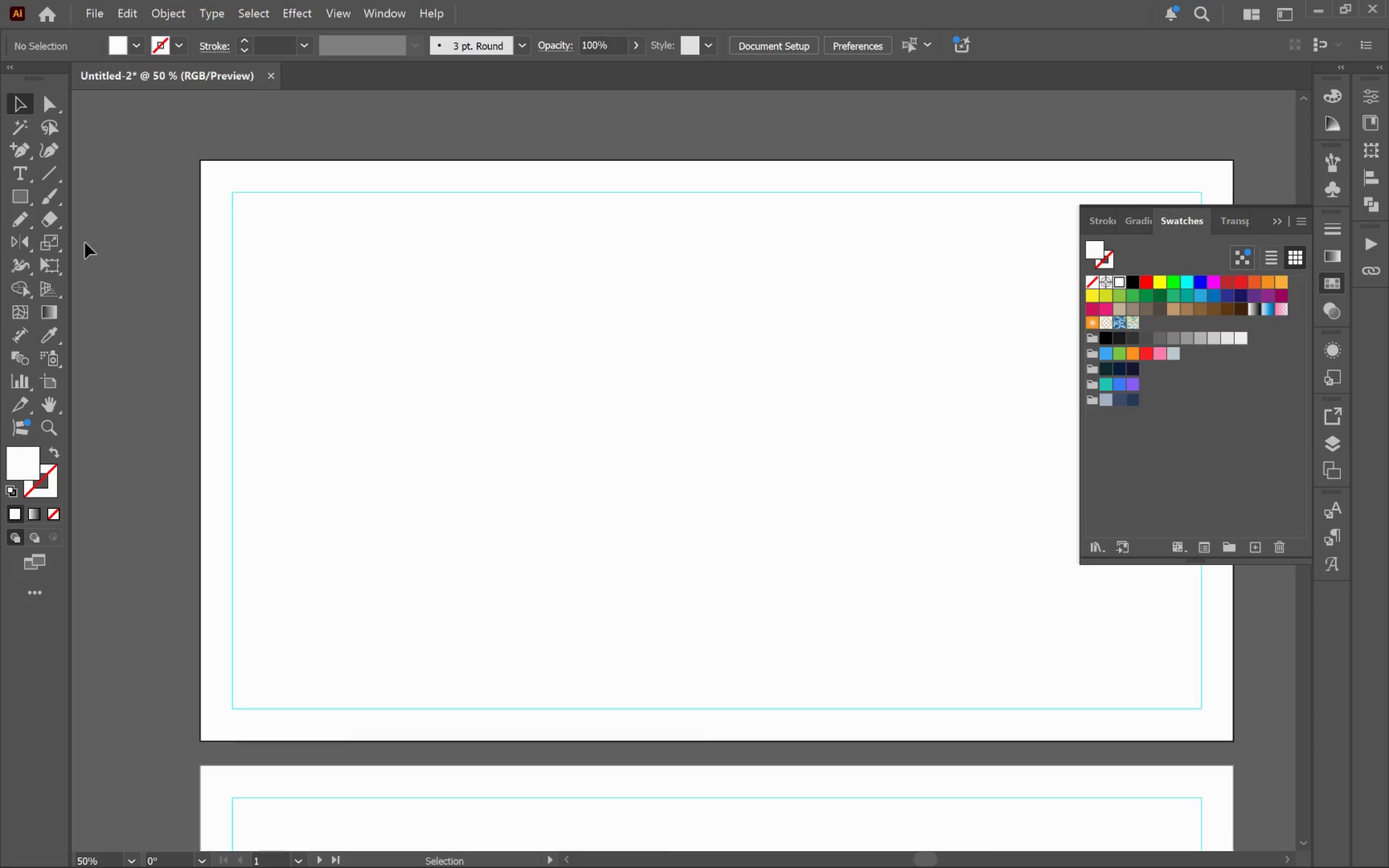 
hold_key(key=Space, duration=0.94)
 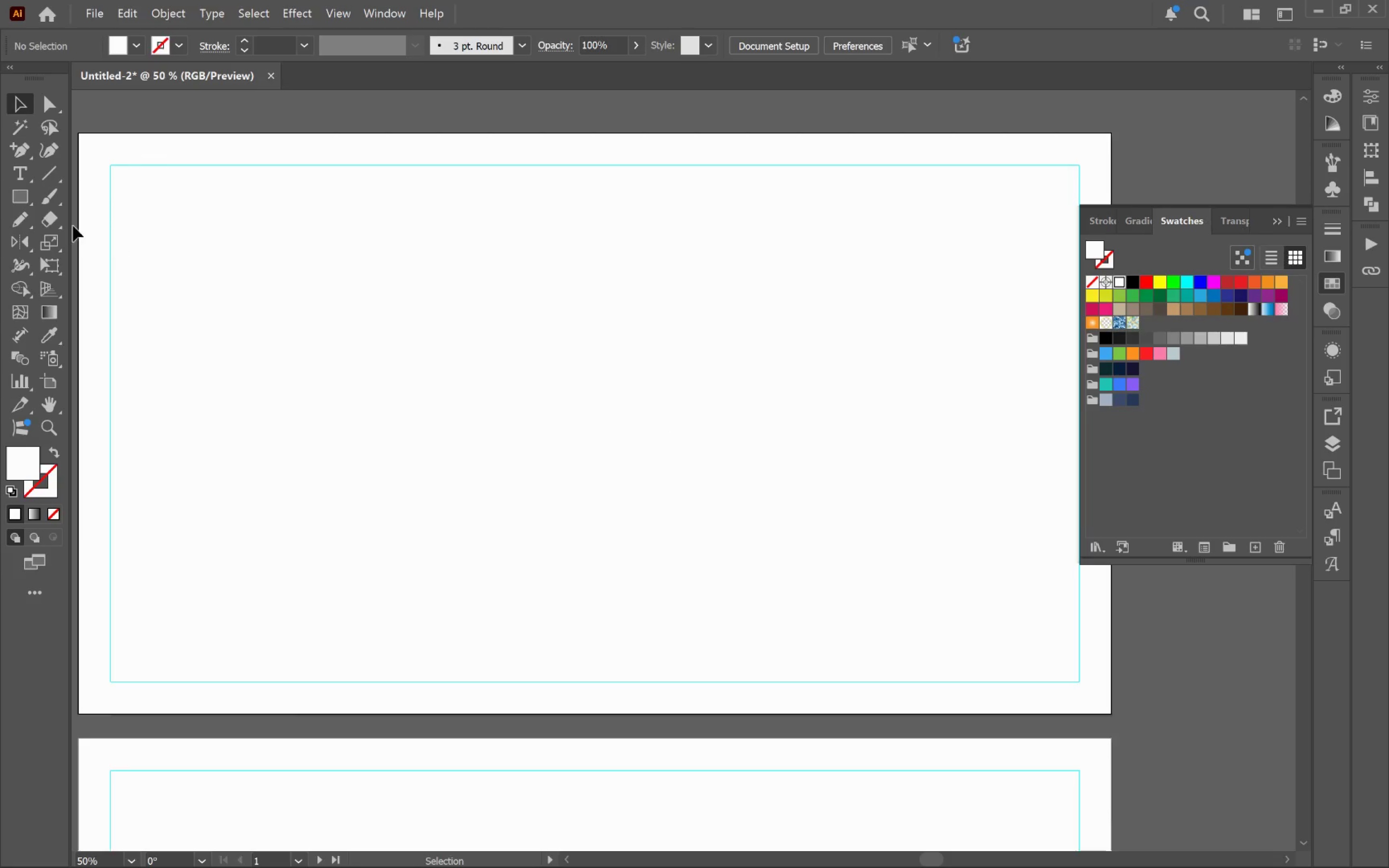 
left_click_drag(start_coordinate=[794, 454], to_coordinate=[671, 427])
 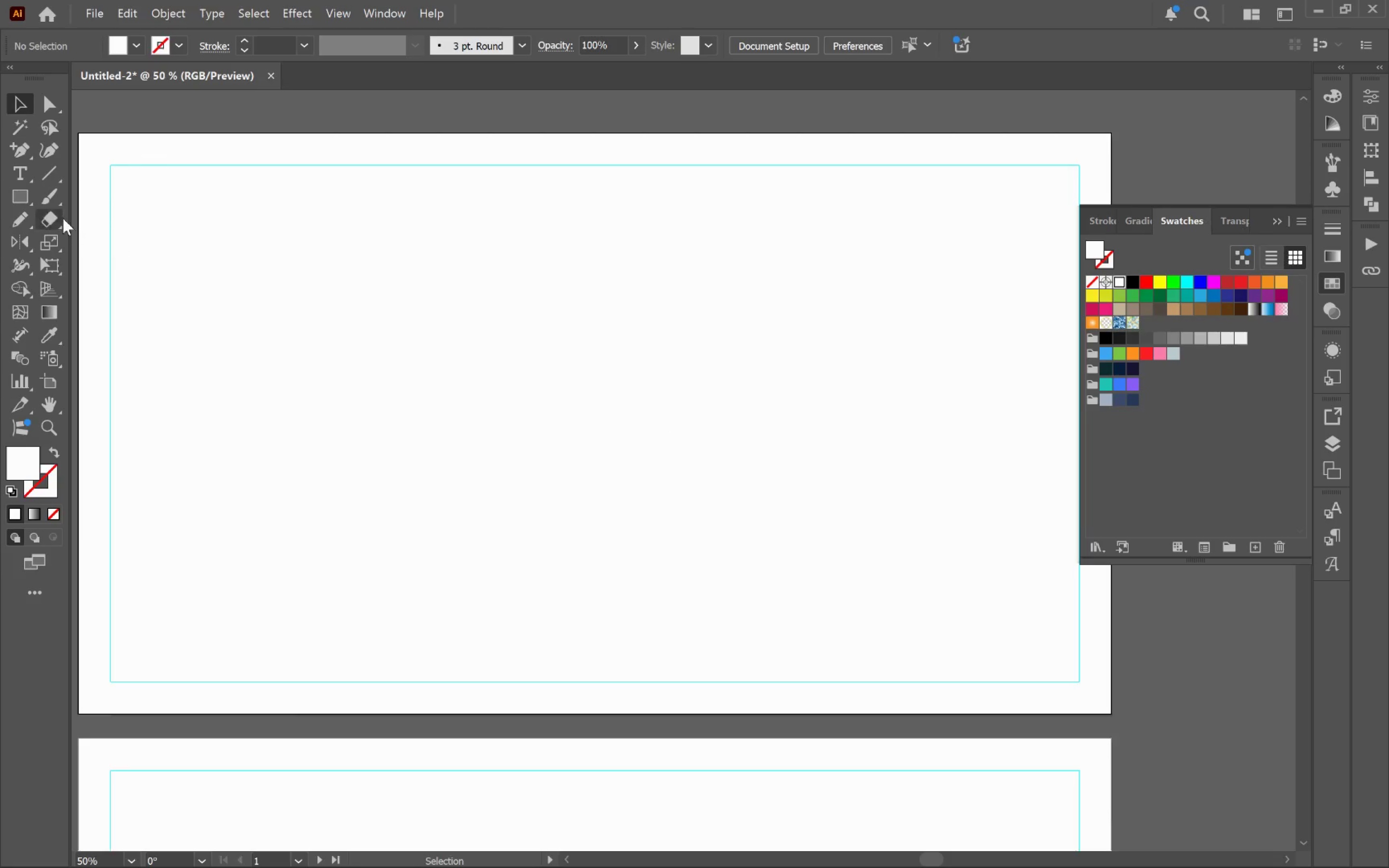 
left_click([37, 165])
 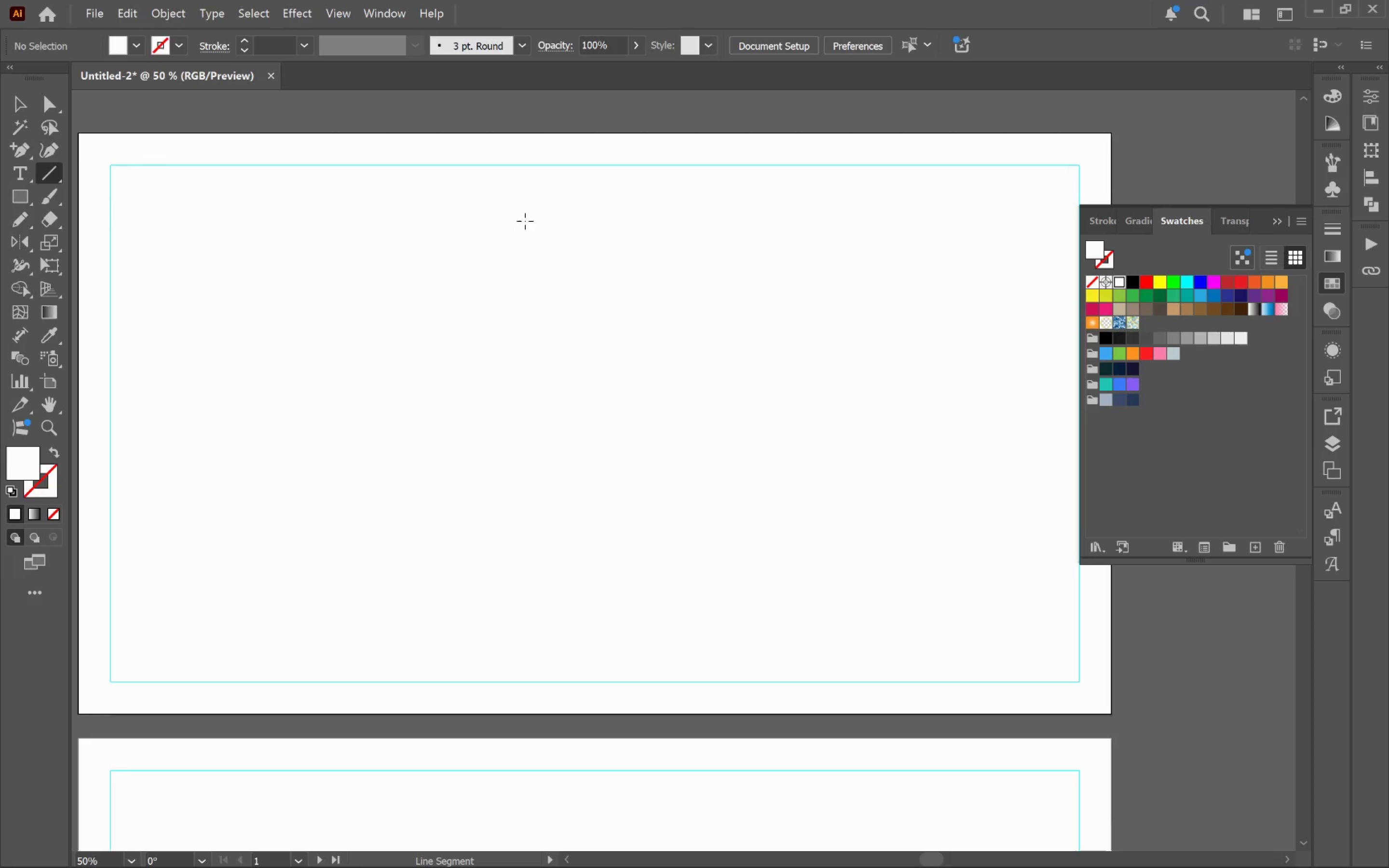 
left_click_drag(start_coordinate=[536, 212], to_coordinate=[553, 639])
 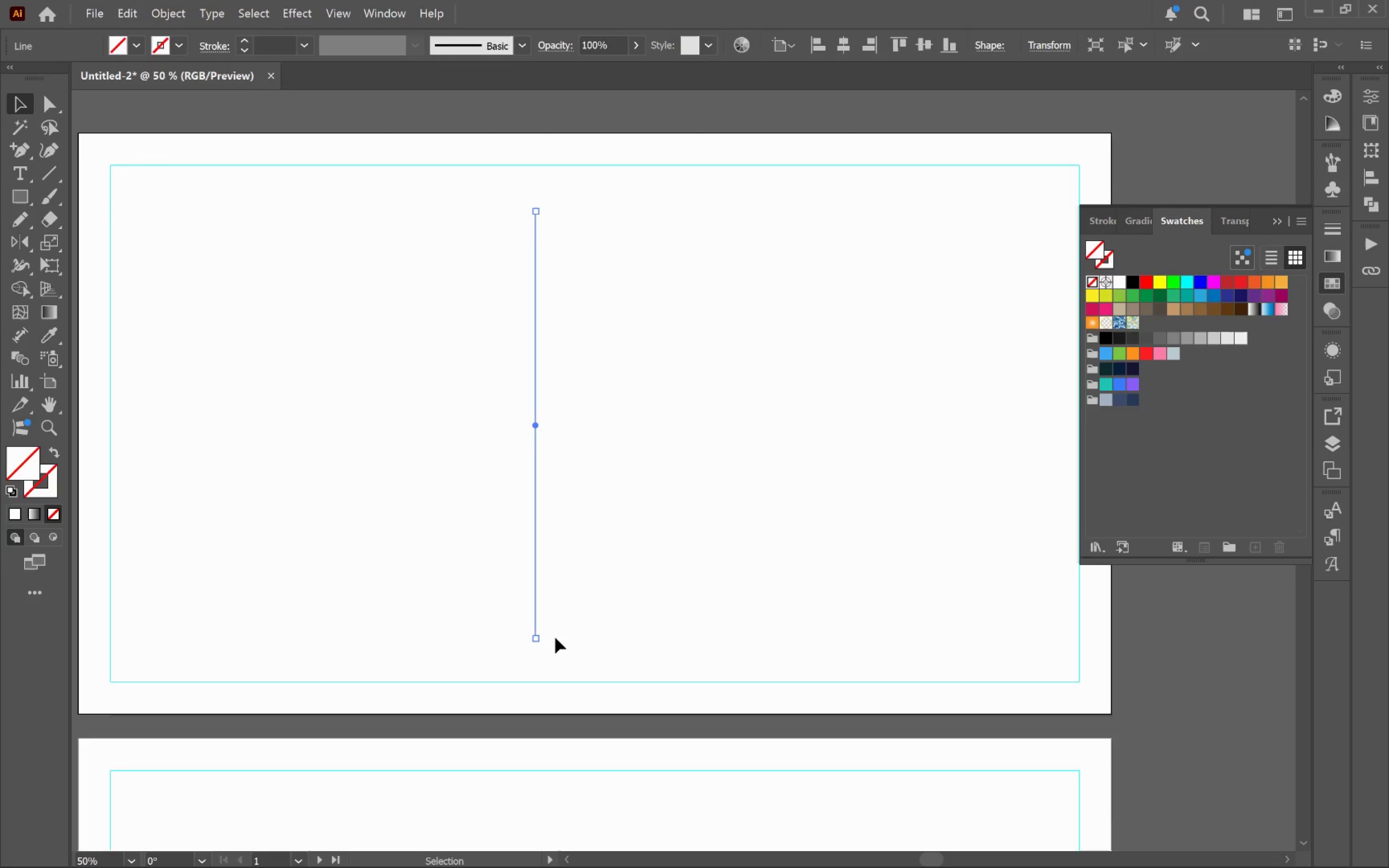 
hold_key(key=ShiftLeft, duration=0.86)
 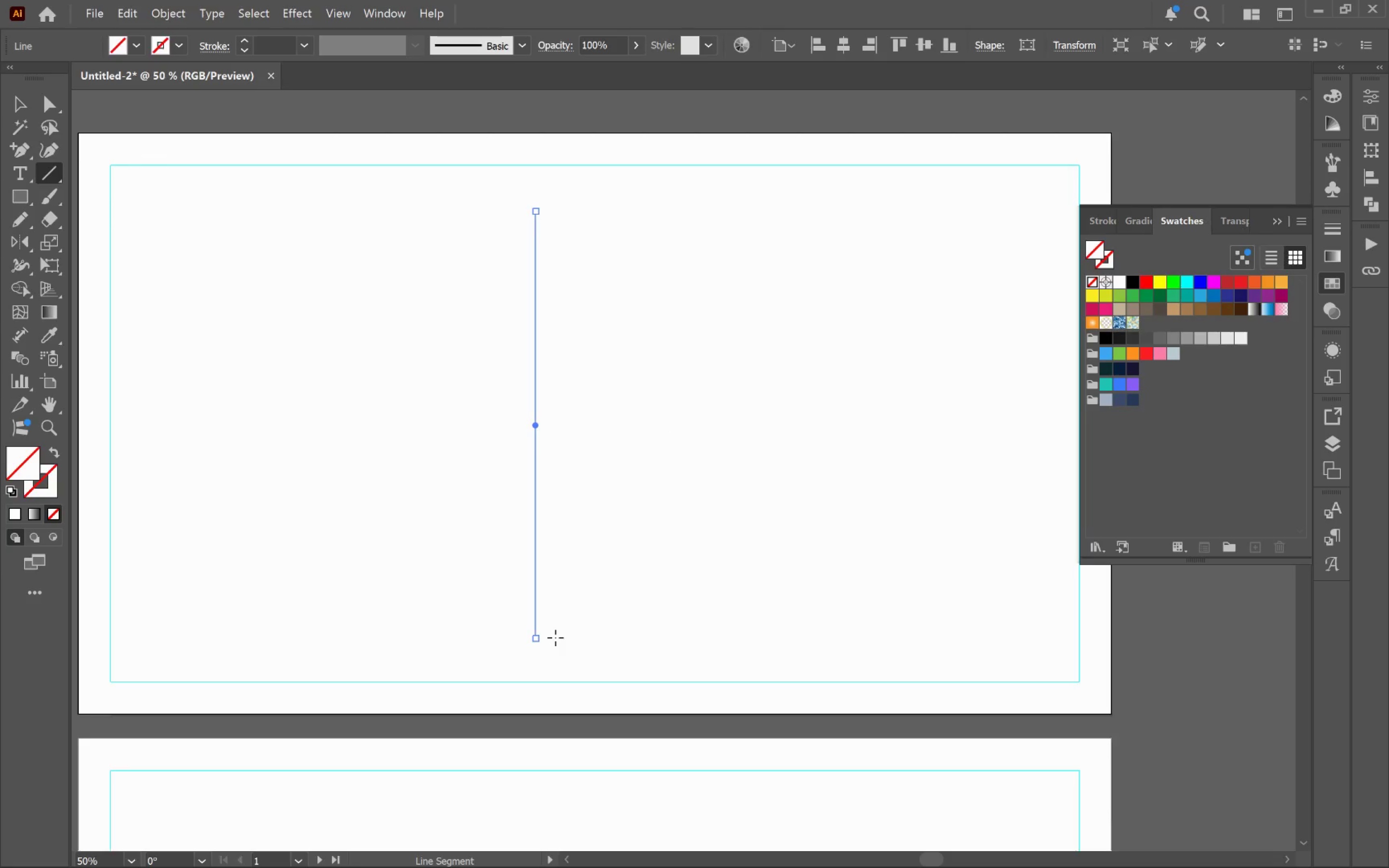 
key(V)
 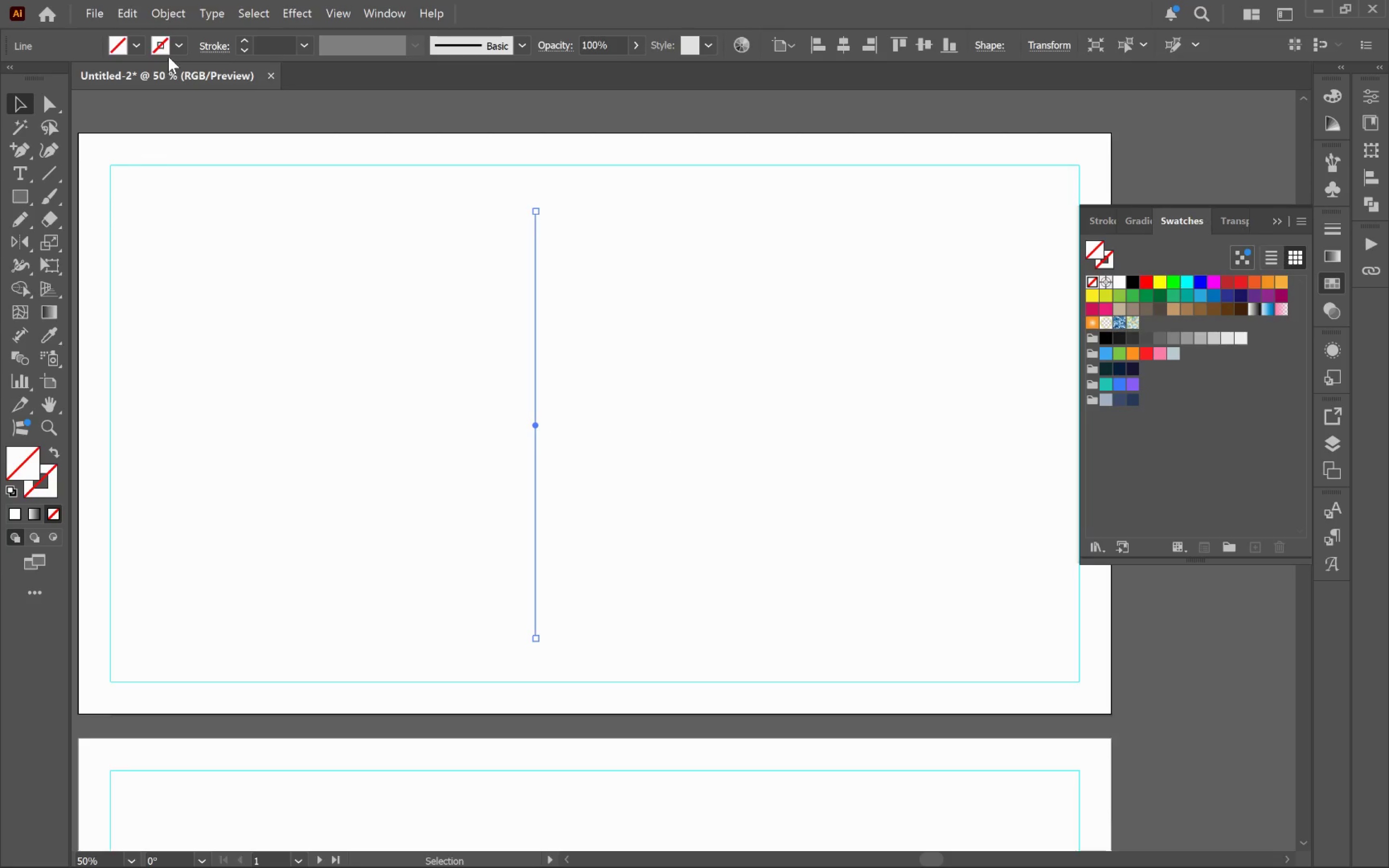 
left_click([178, 50])
 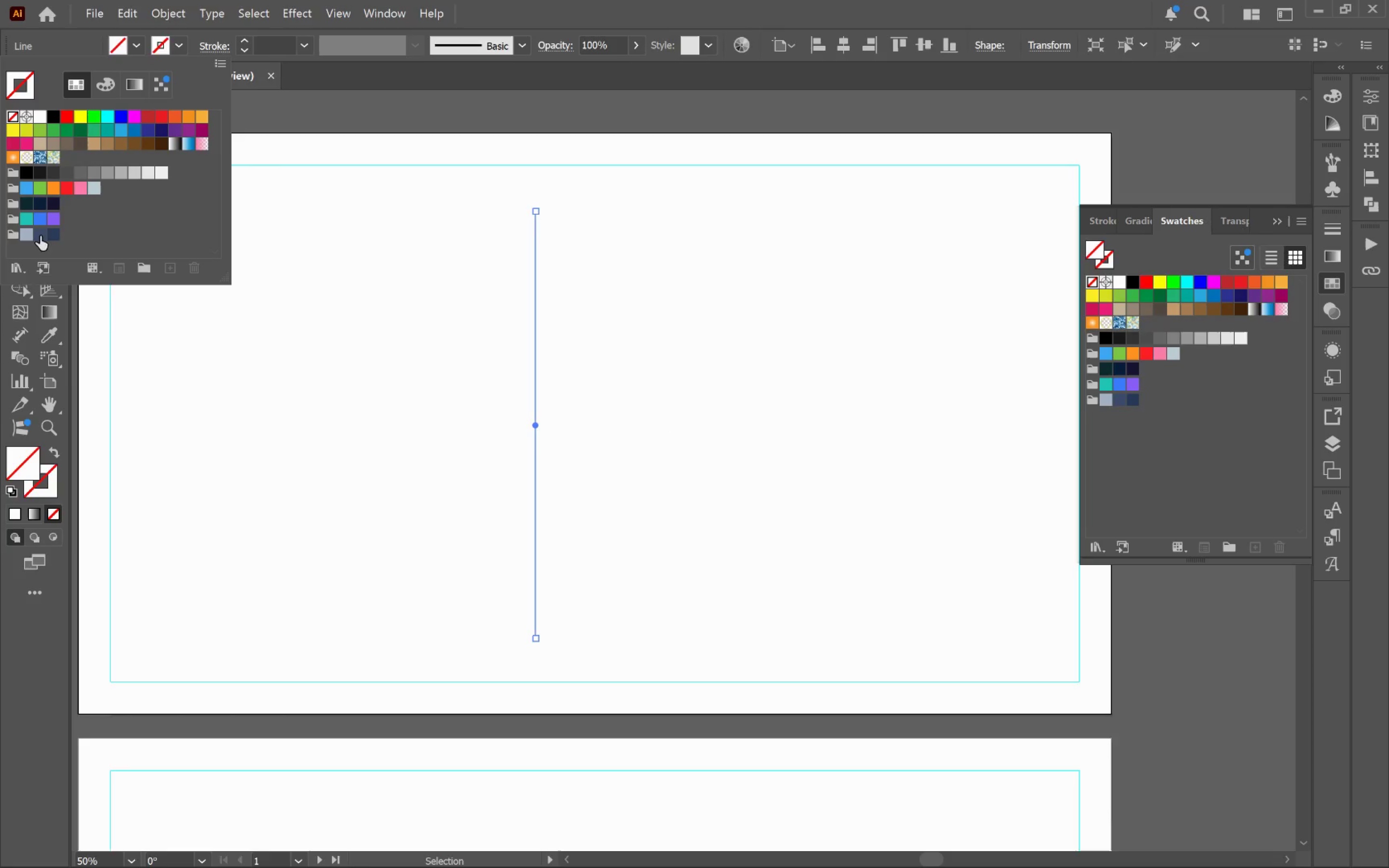 
left_click([28, 173])
 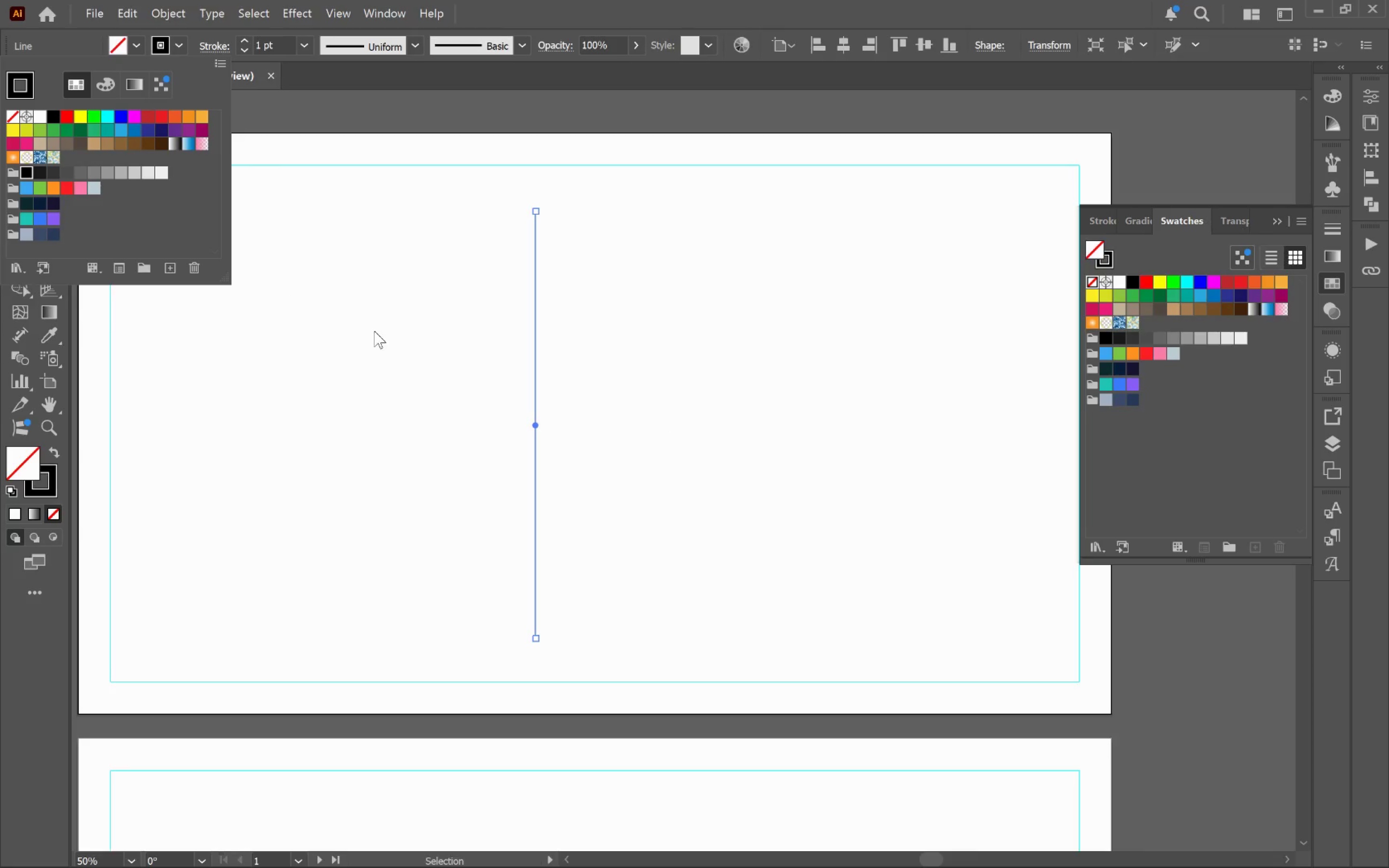 
left_click([384, 345])
 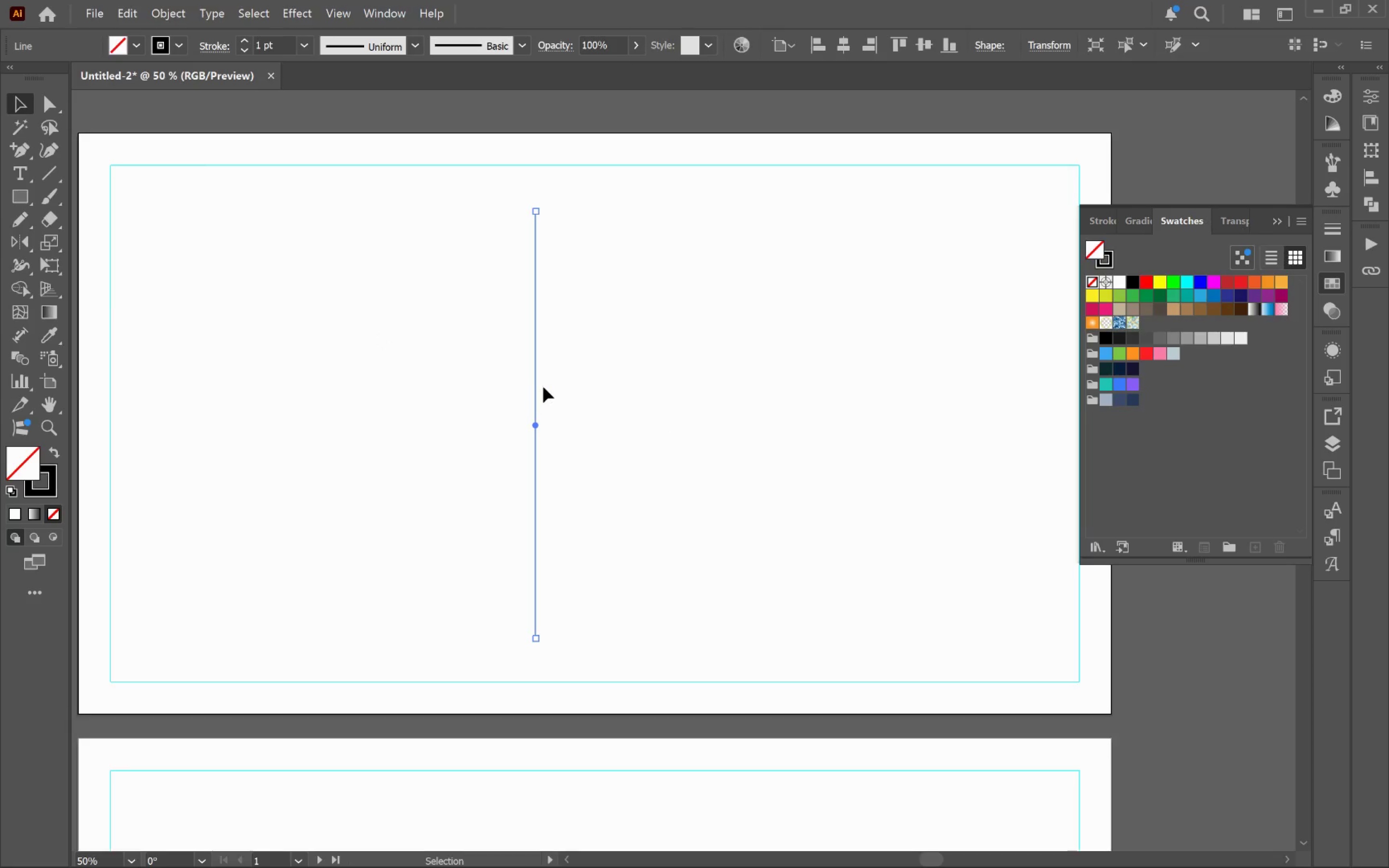 
key(Control+C)
 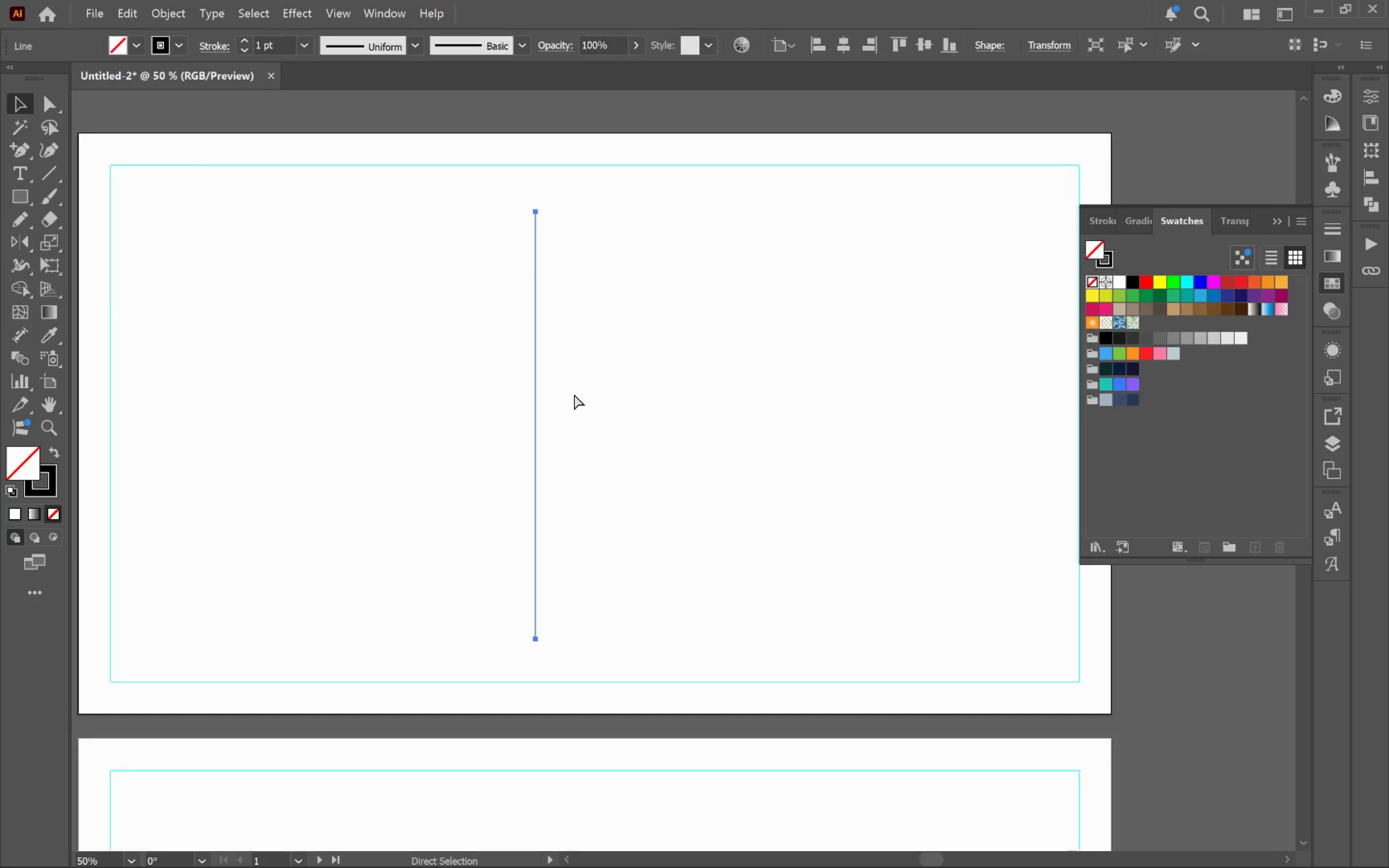 
key(Control+F)
 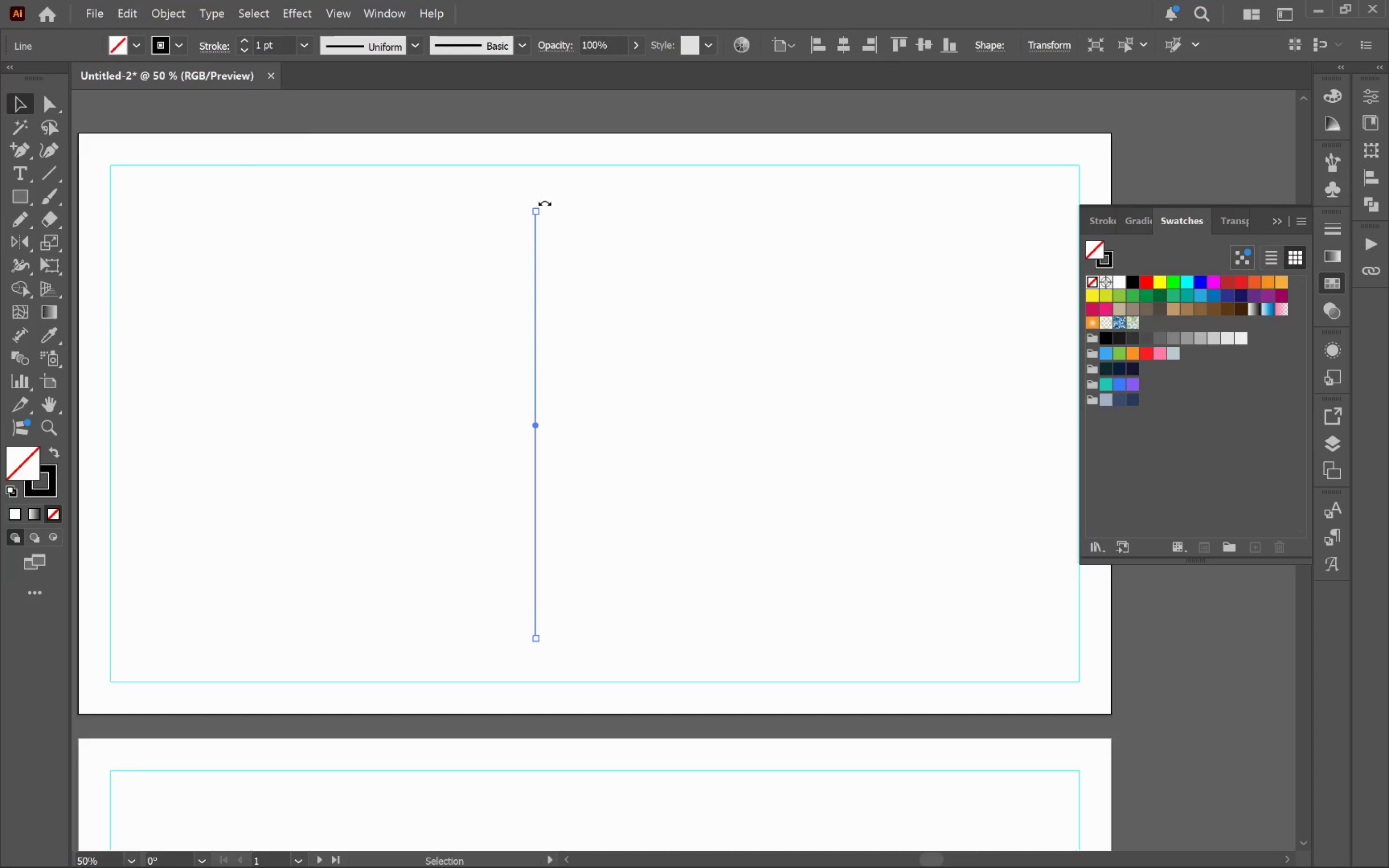 
left_click_drag(start_coordinate=[545, 201], to_coordinate=[759, 438])
 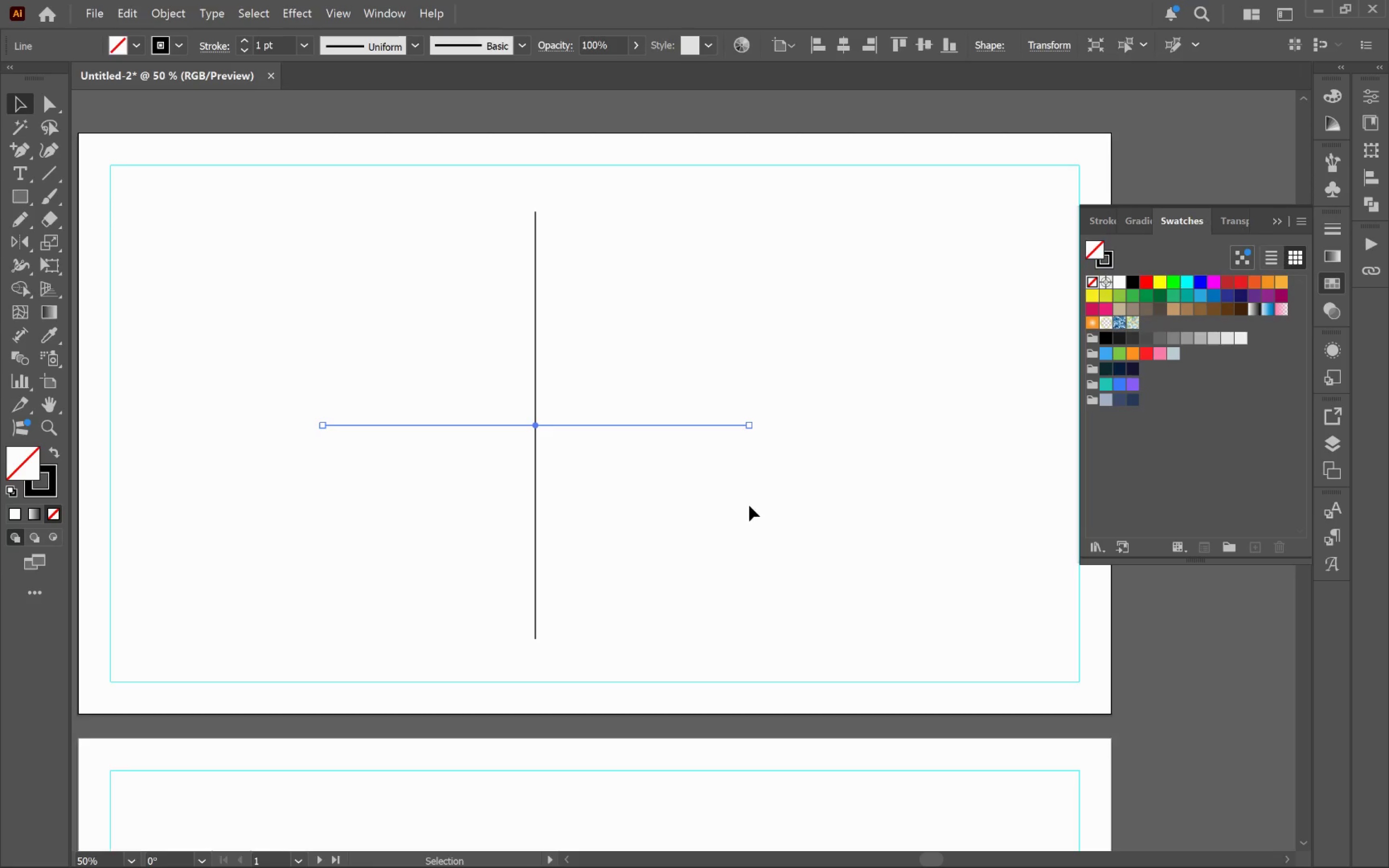 
hold_key(key=ShiftLeft, duration=1.06)
 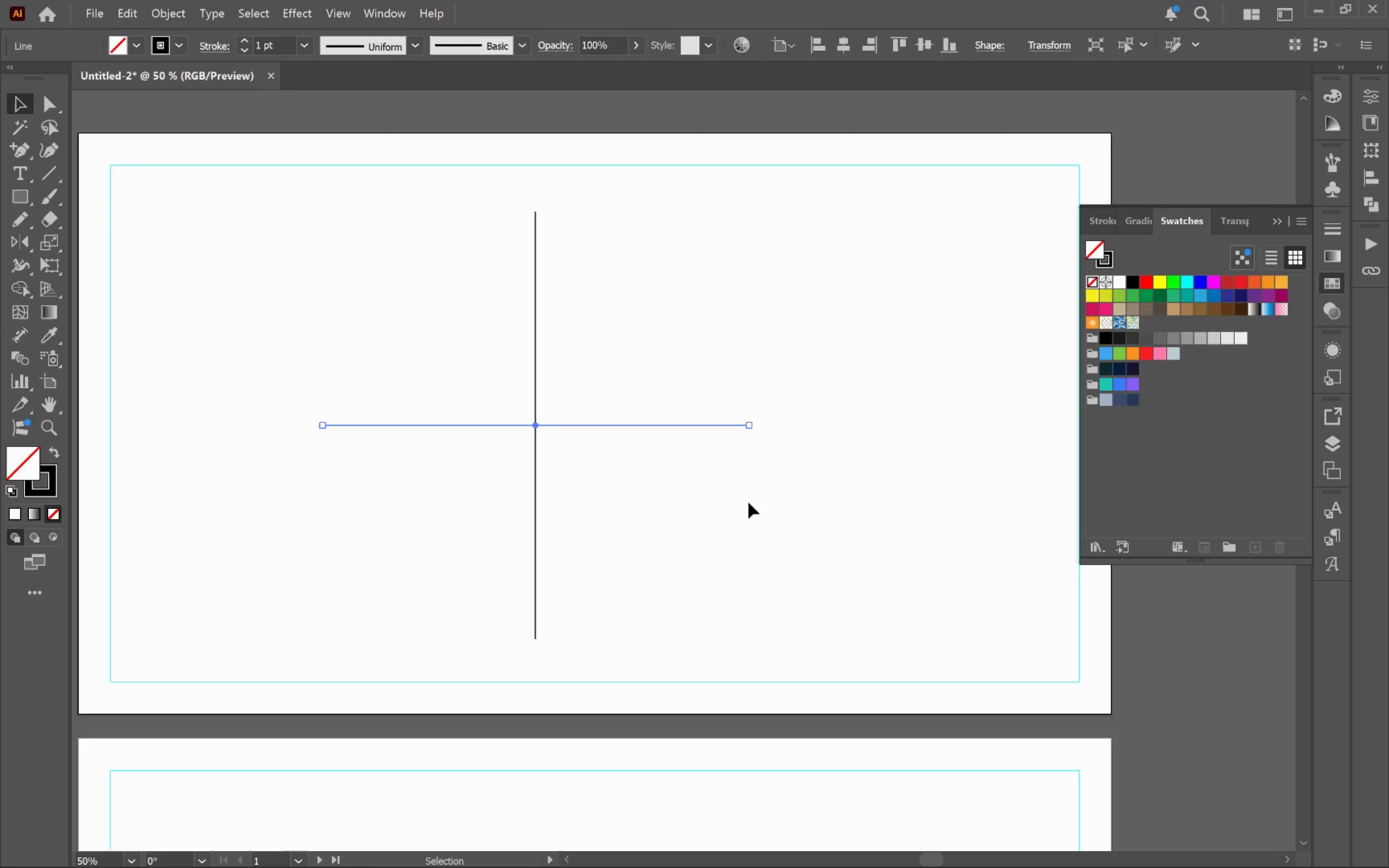 
left_click_drag(start_coordinate=[749, 503], to_coordinate=[749, 506])
 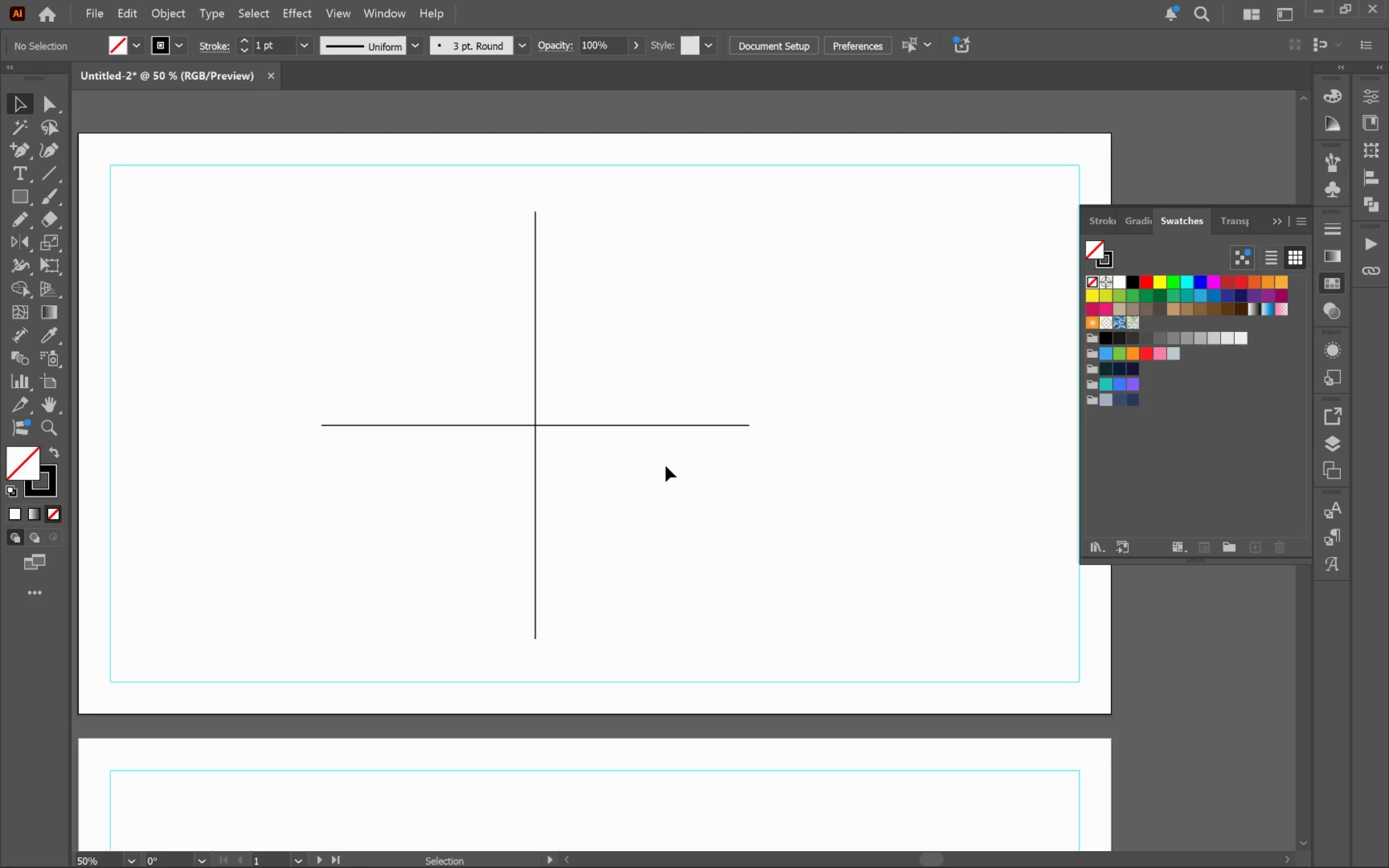 
wait(5.11)
 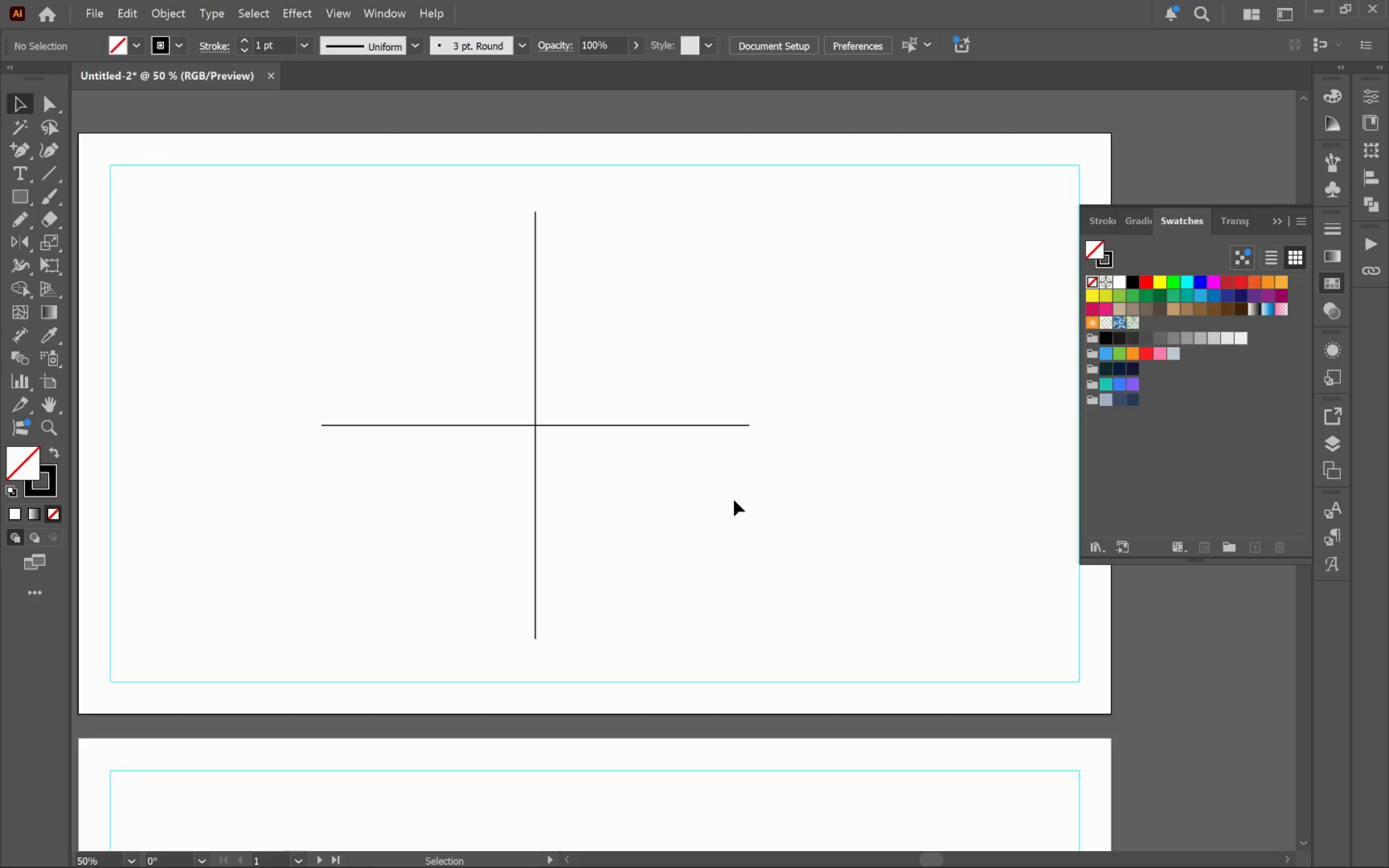 
left_click([535, 334])
 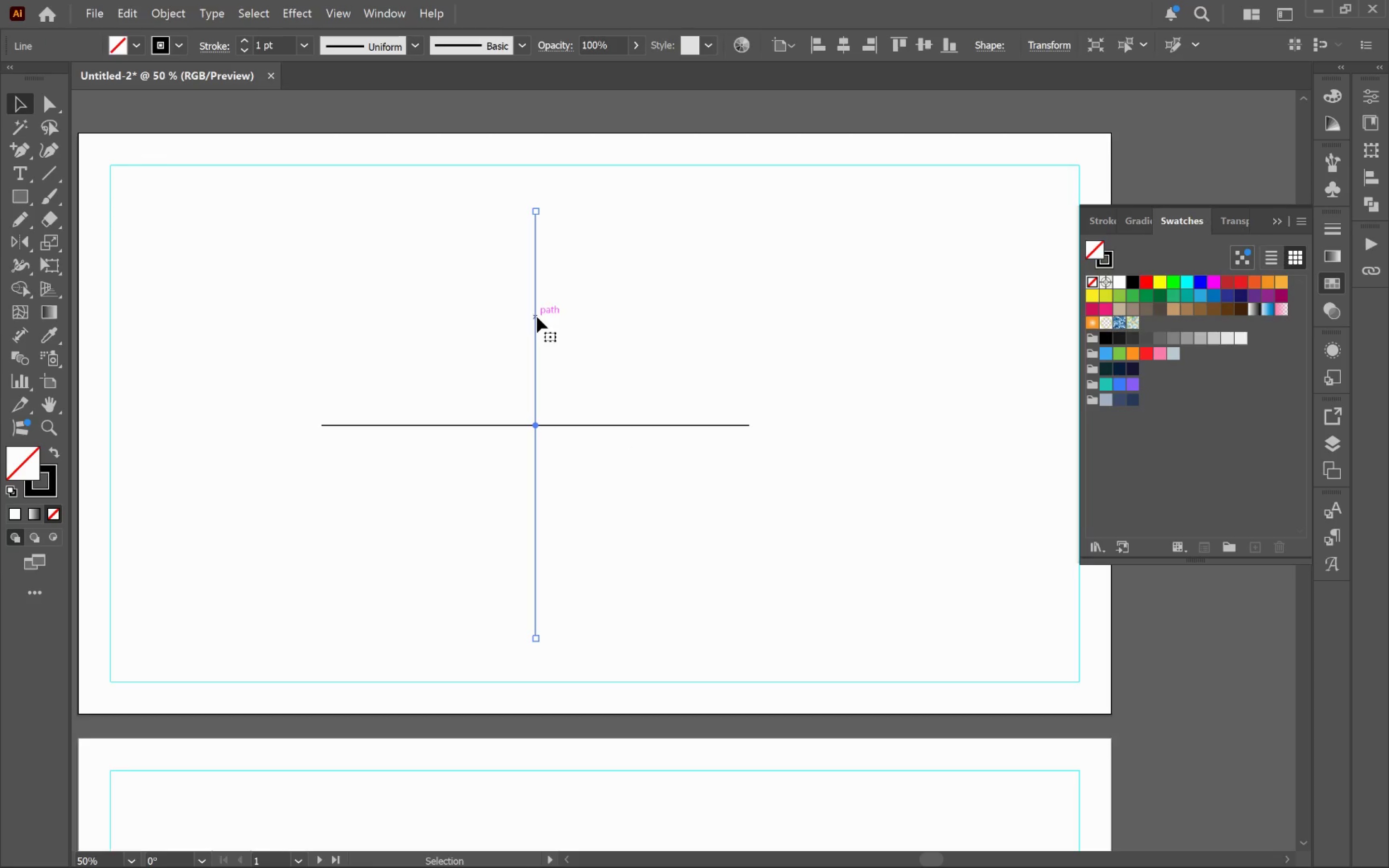 
hold_key(key=AltLeft, duration=0.89)
 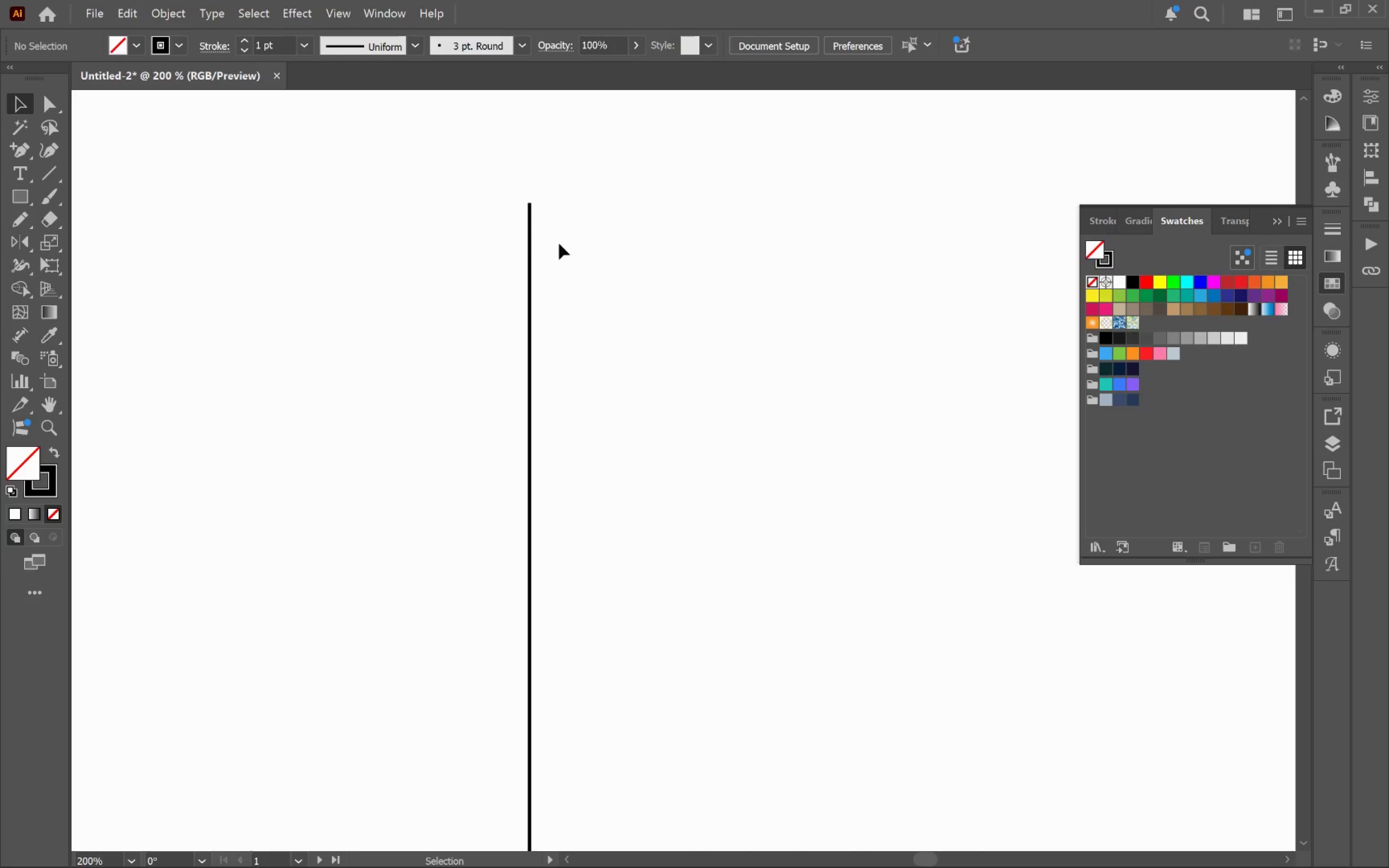 
left_click_drag(start_coordinate=[621, 257], to_coordinate=[623, 257])
 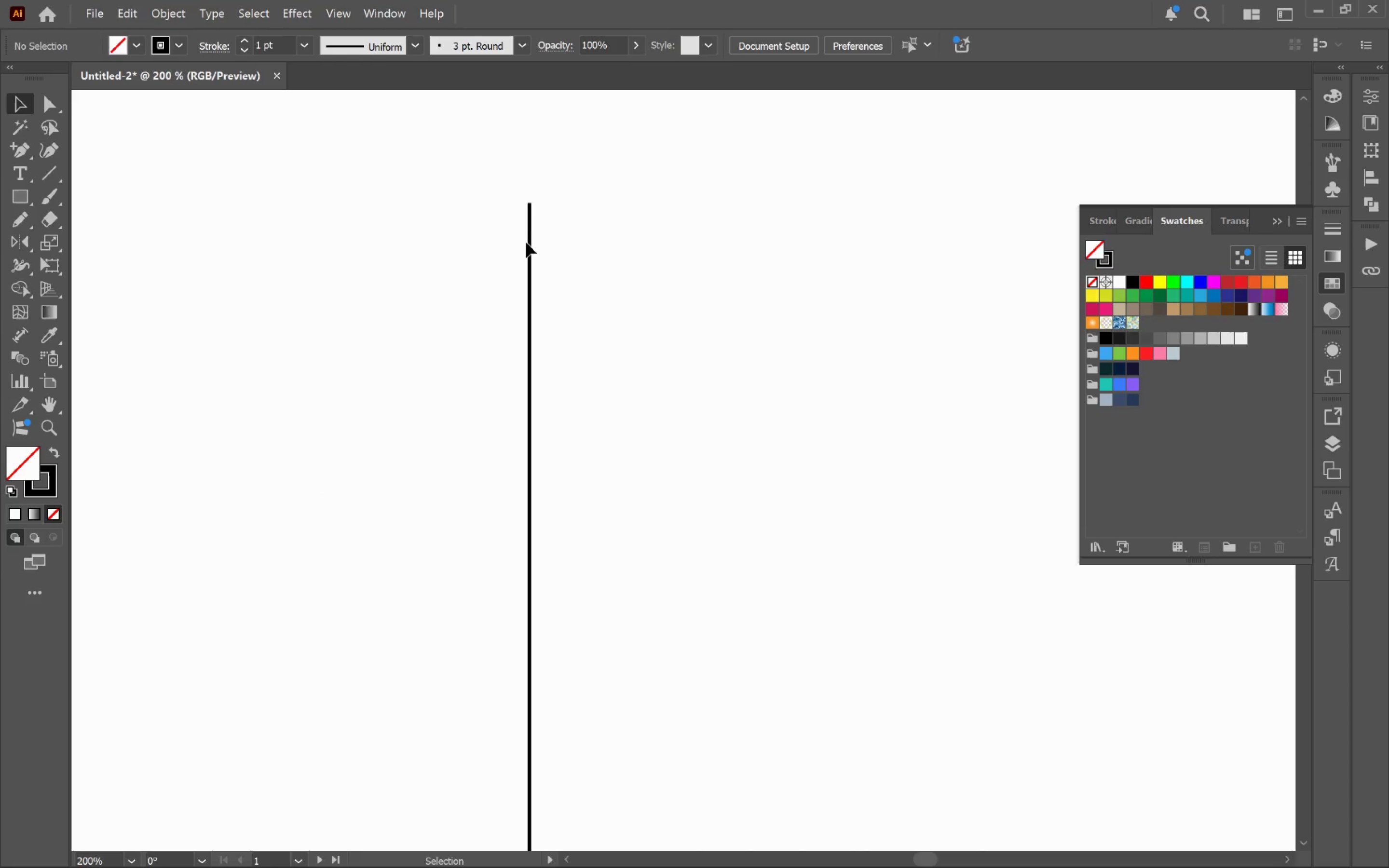 
scroll: coordinate [537, 215], scroll_direction: up, amount: 4.0
 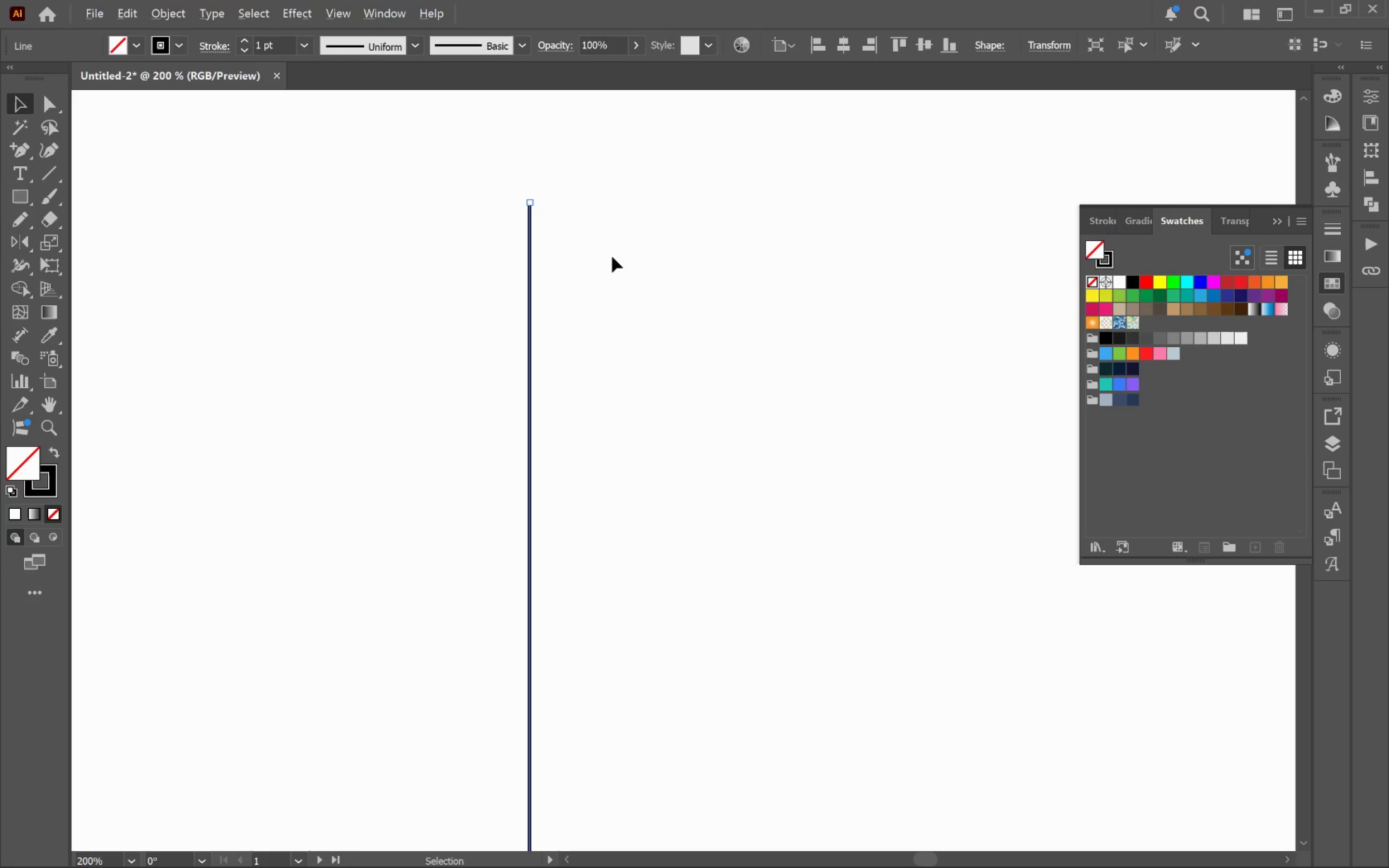 
left_click([530, 244])
 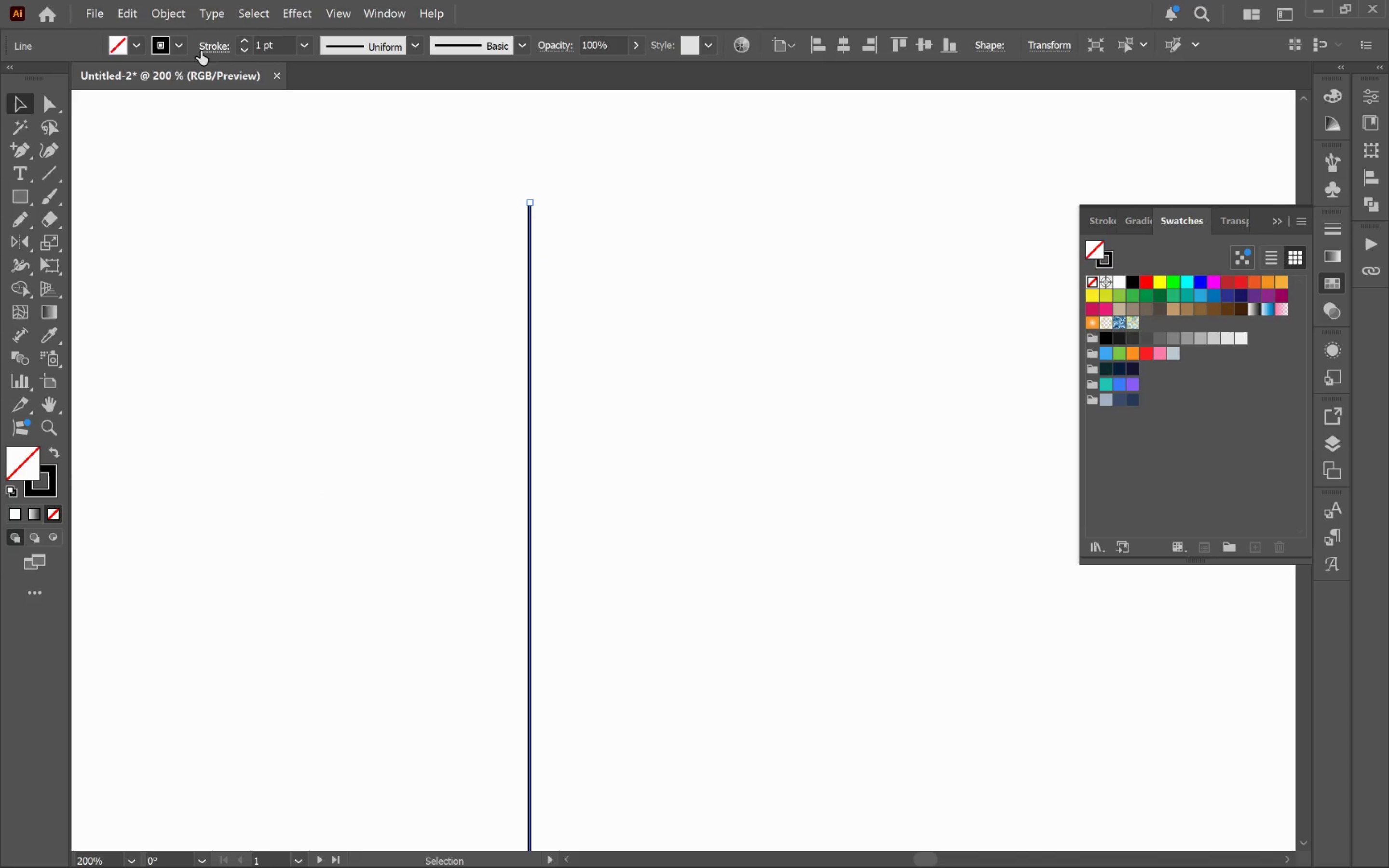 
left_click([210, 47])
 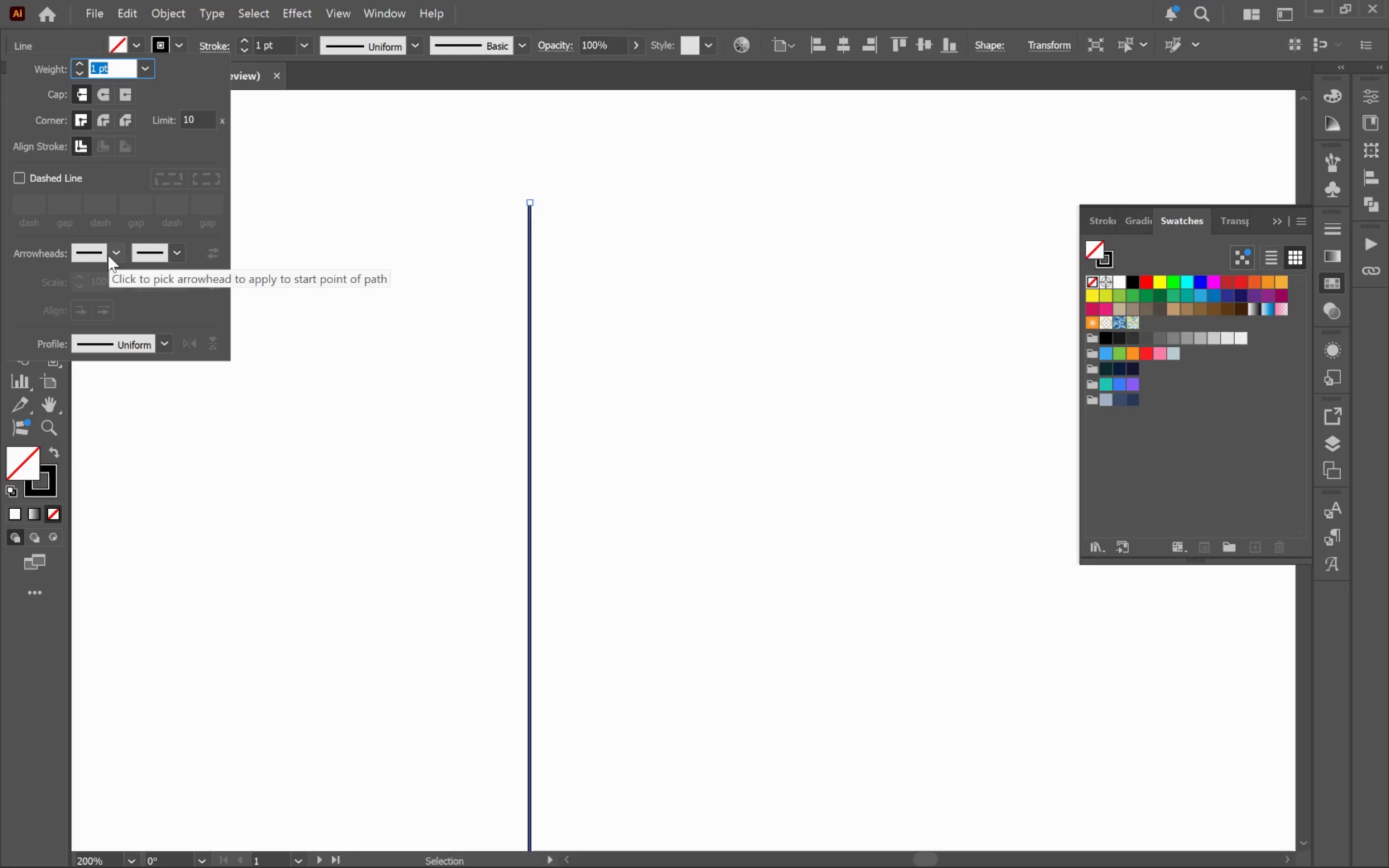 
left_click([109, 250])
 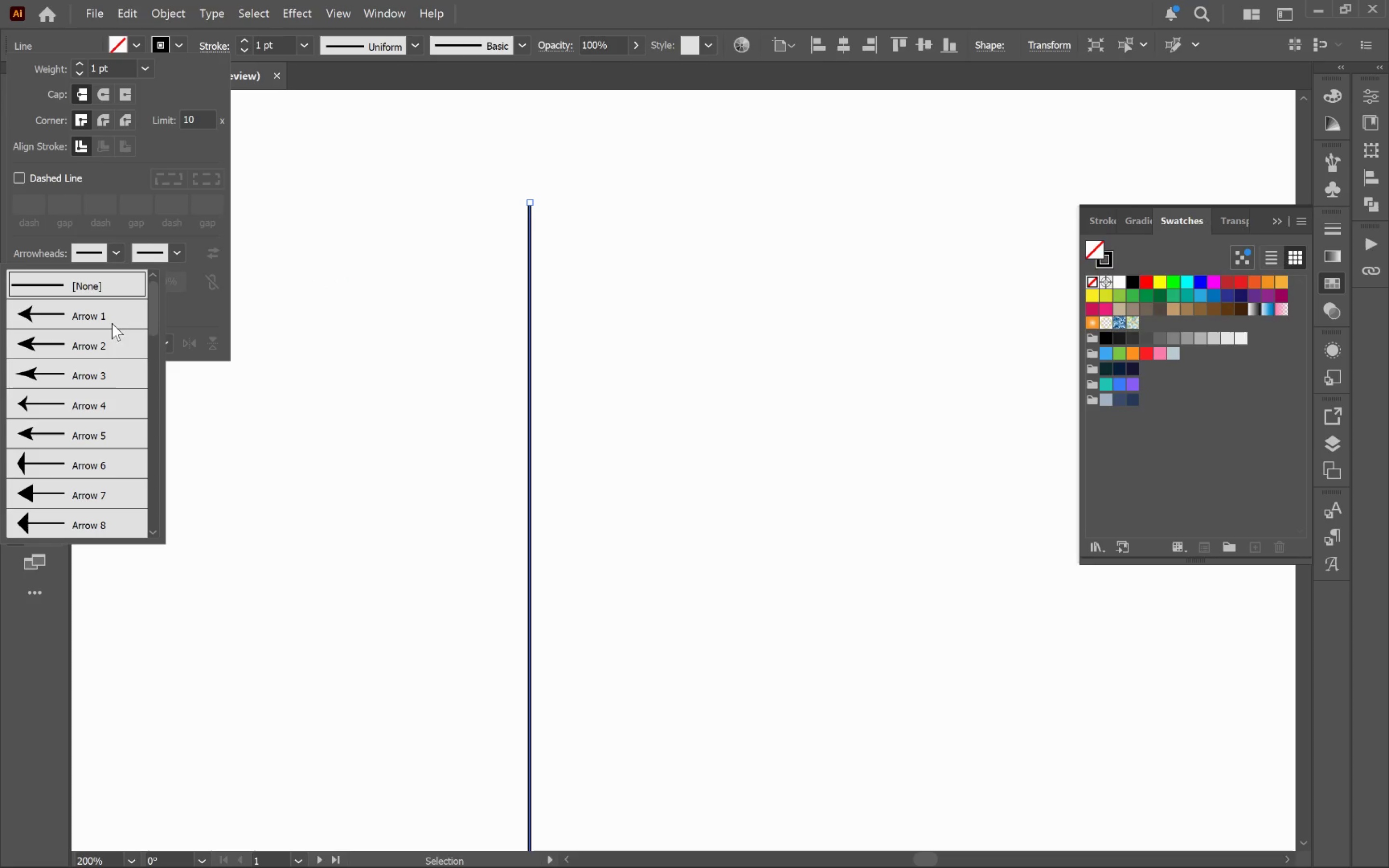 
left_click([112, 321])
 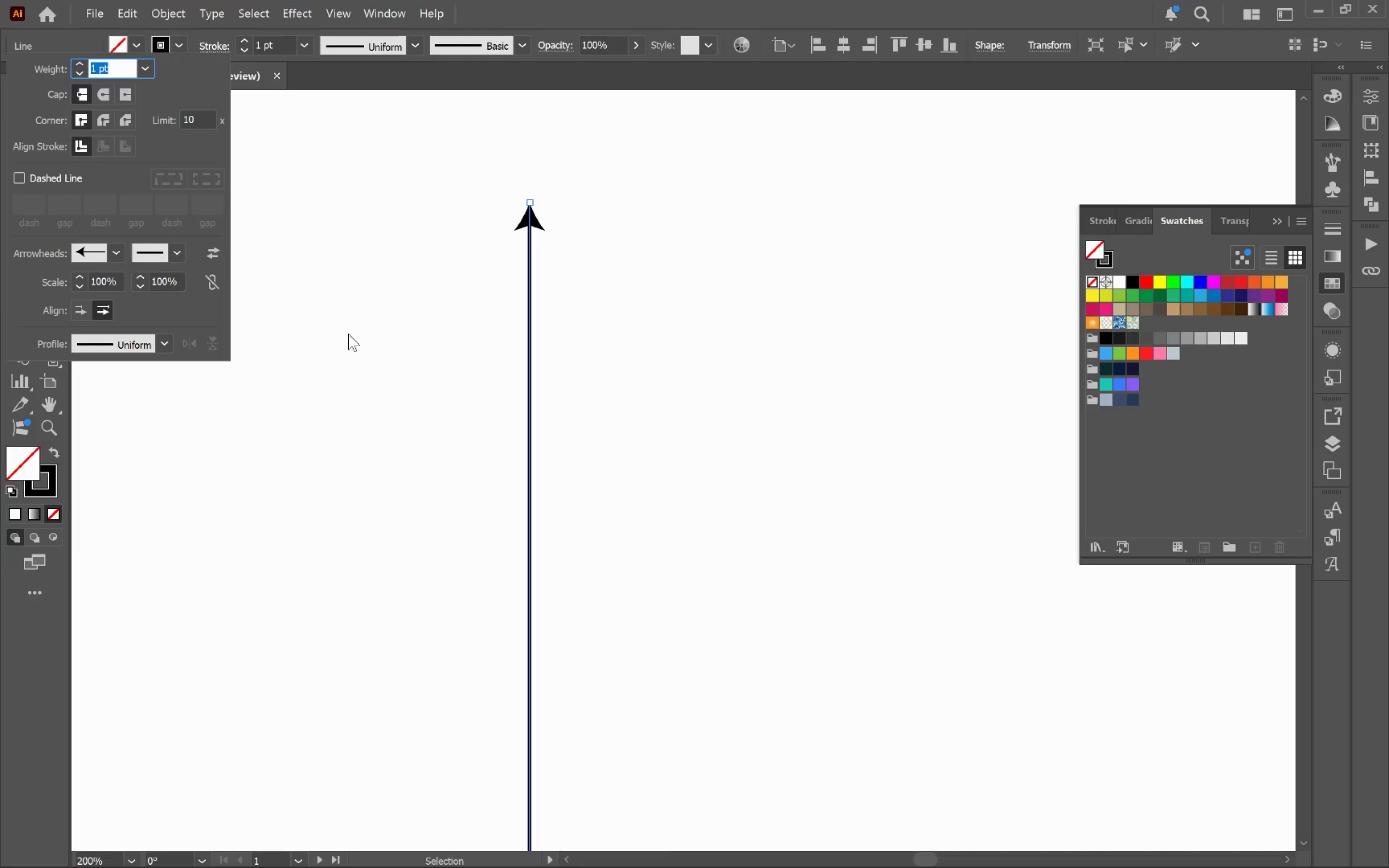 
left_click([349, 324])
 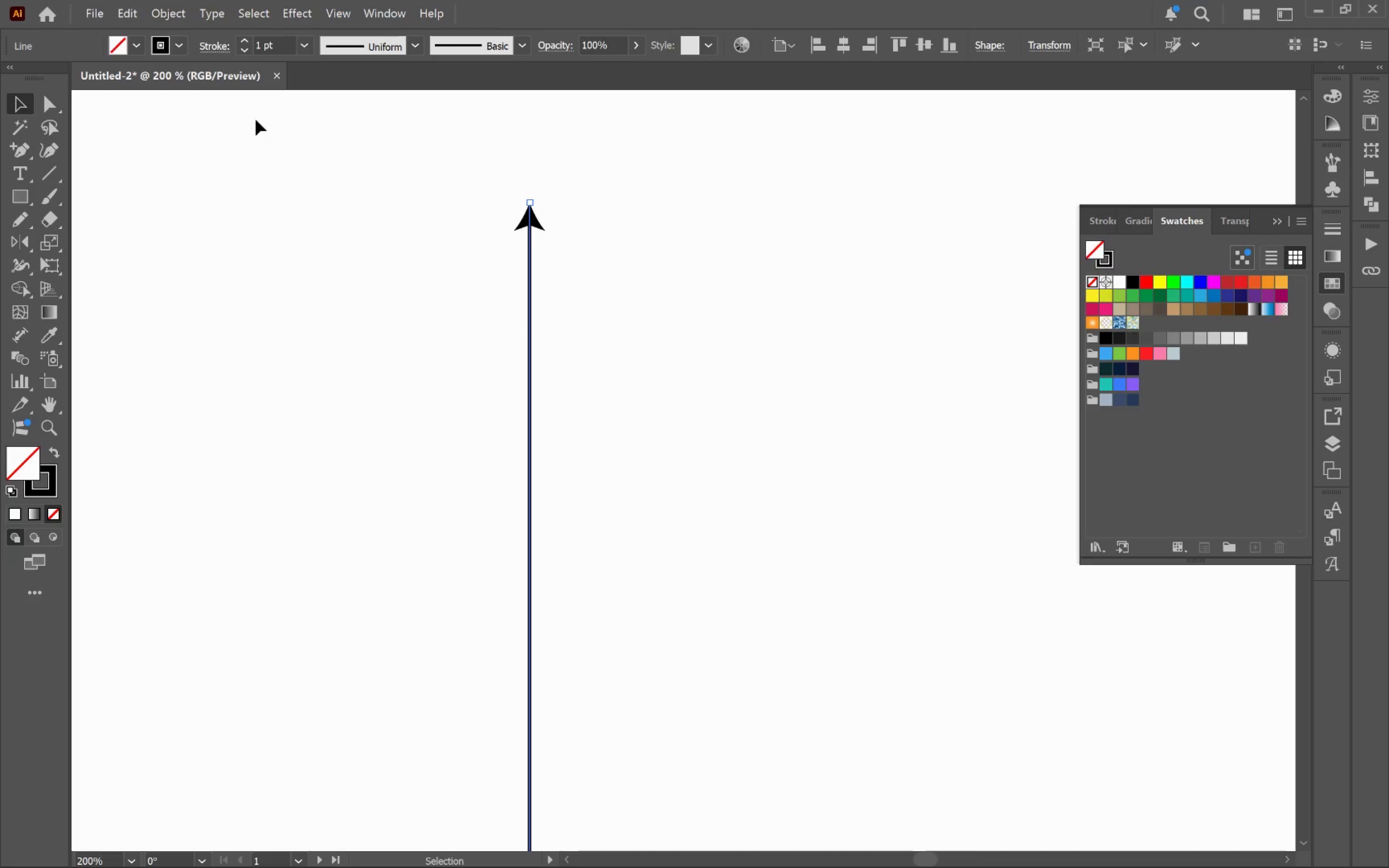 
left_click([217, 49])
 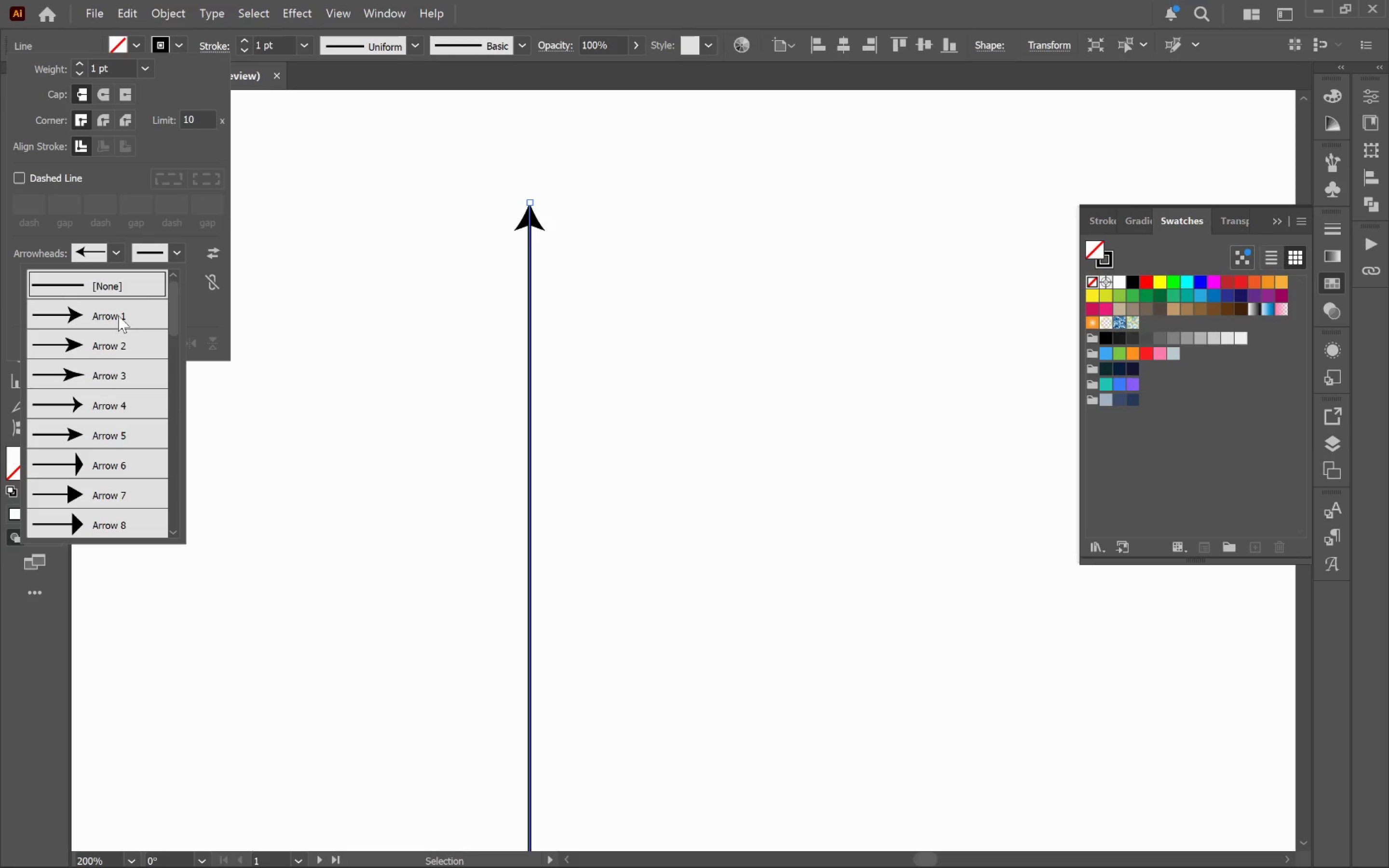 
left_click([118, 314])
 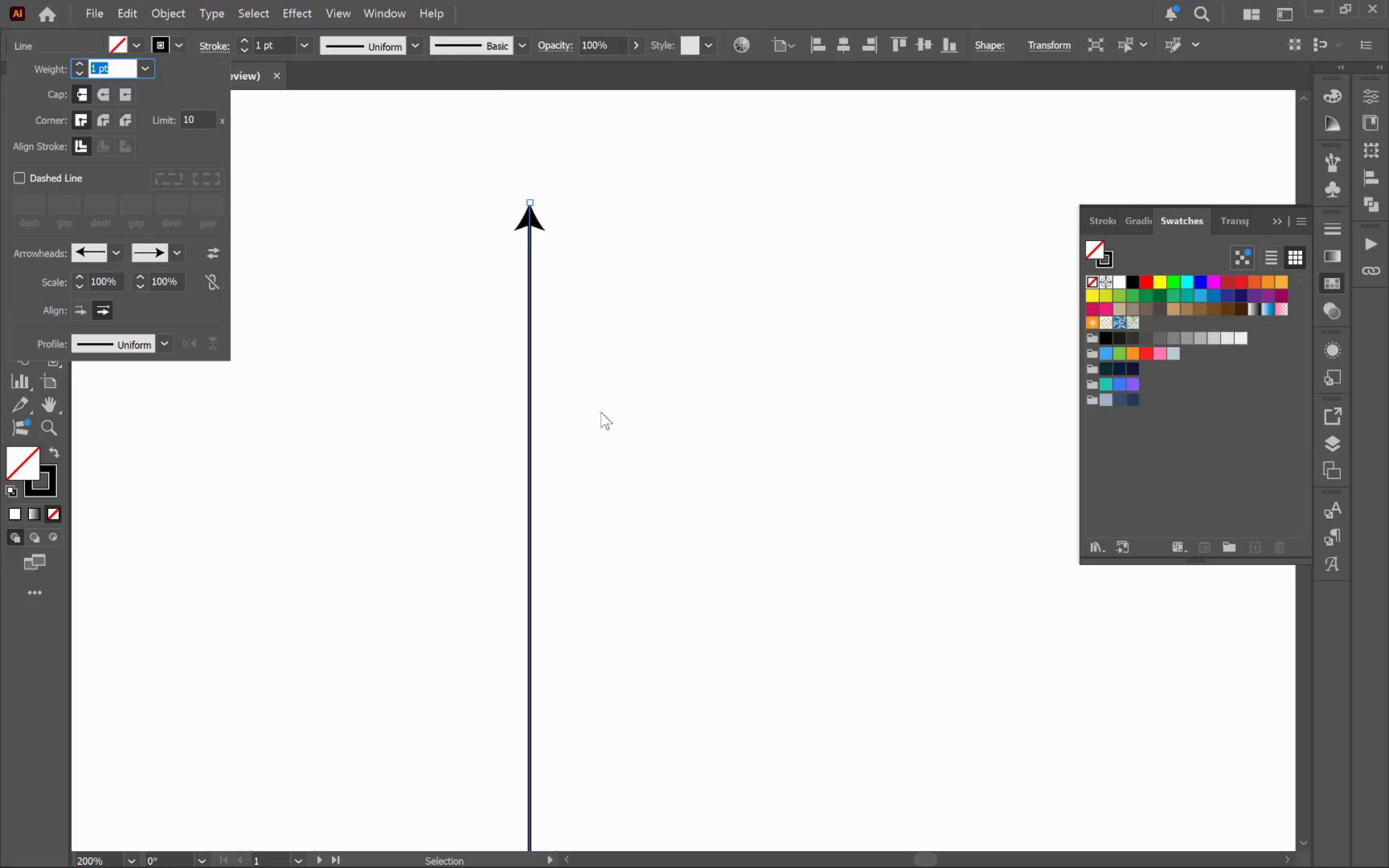 
left_click([604, 409])
 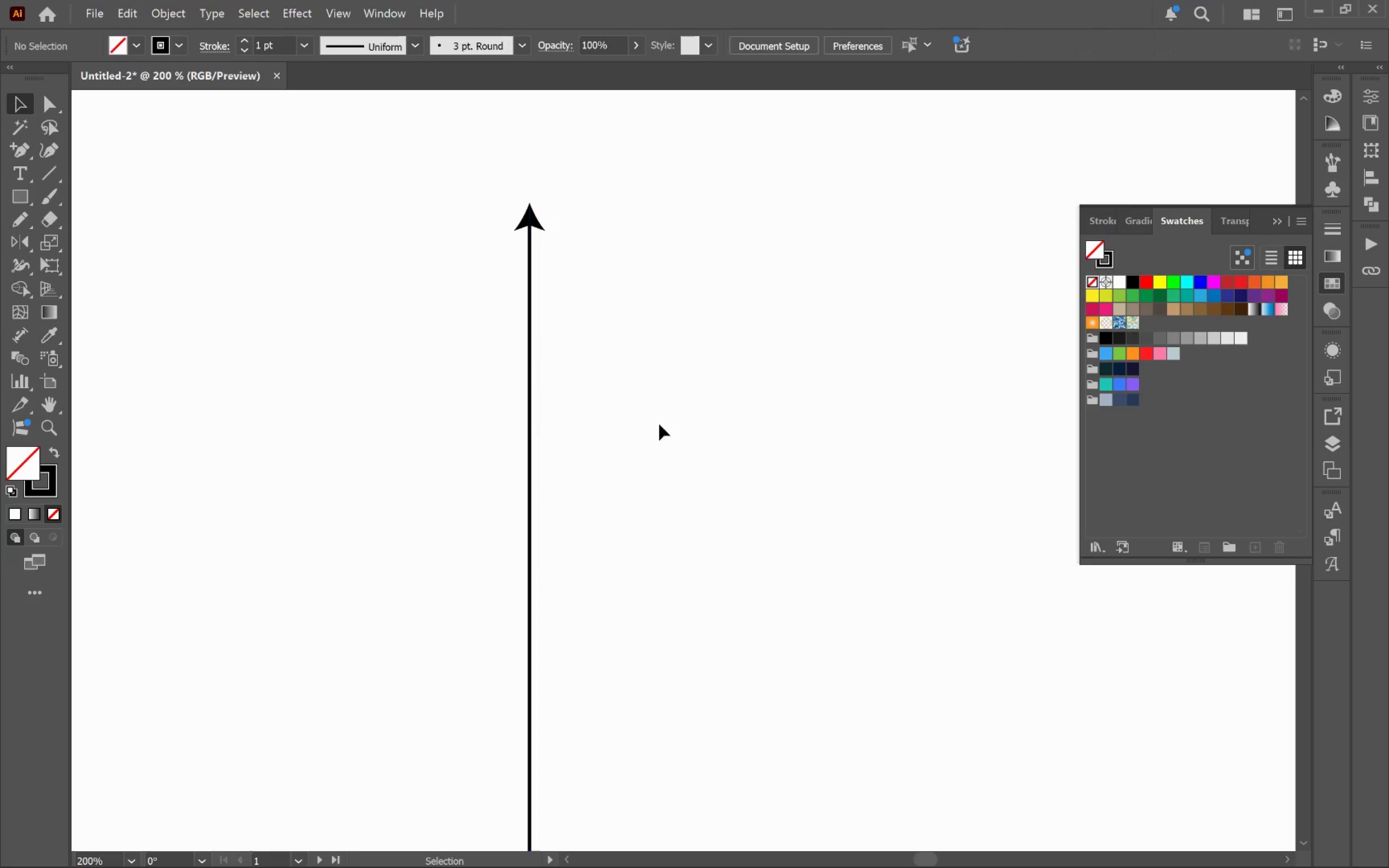 
scroll: coordinate [603, 410], scroll_direction: down, amount: 4.0
 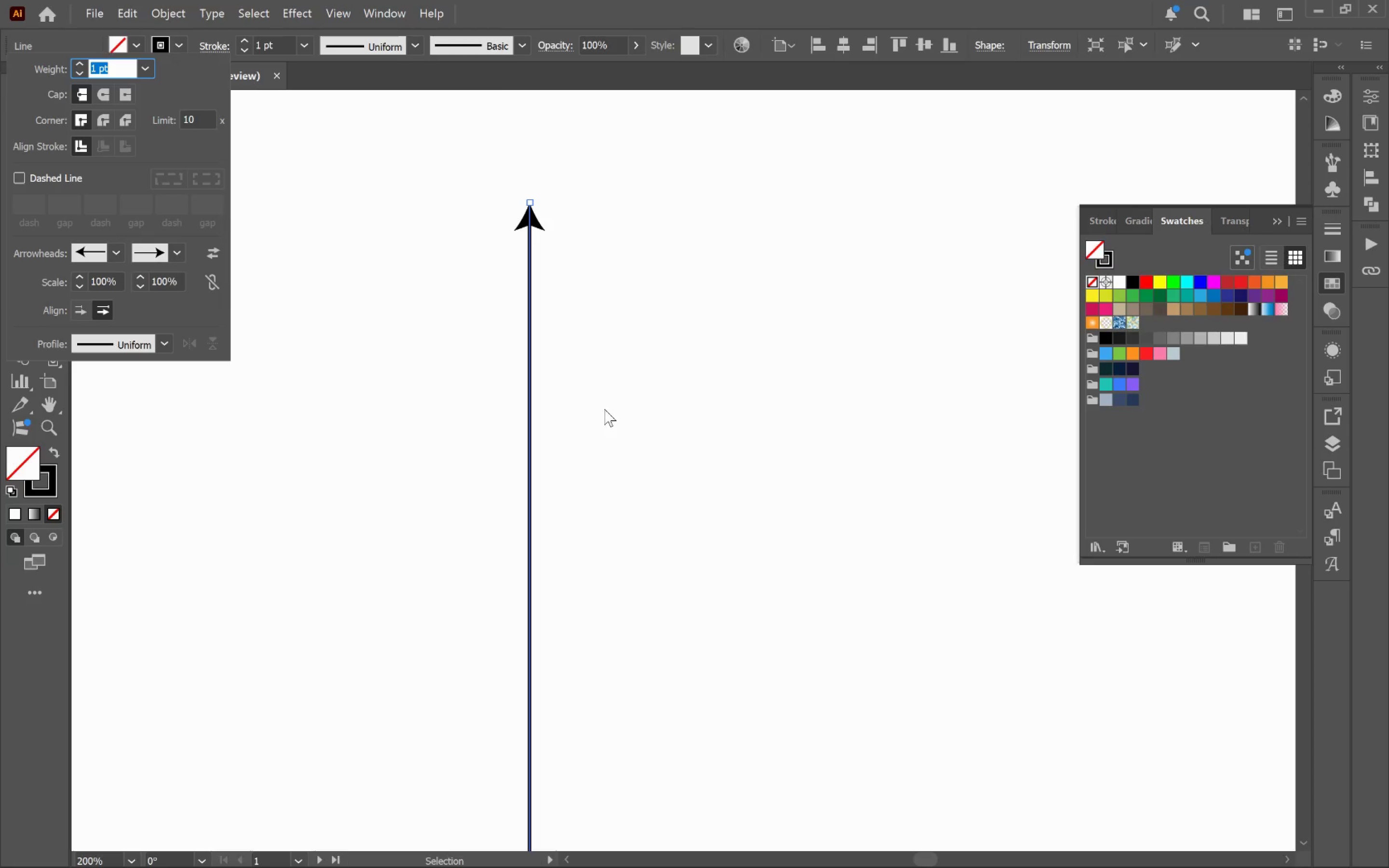 
hold_key(key=AltLeft, duration=0.45)
 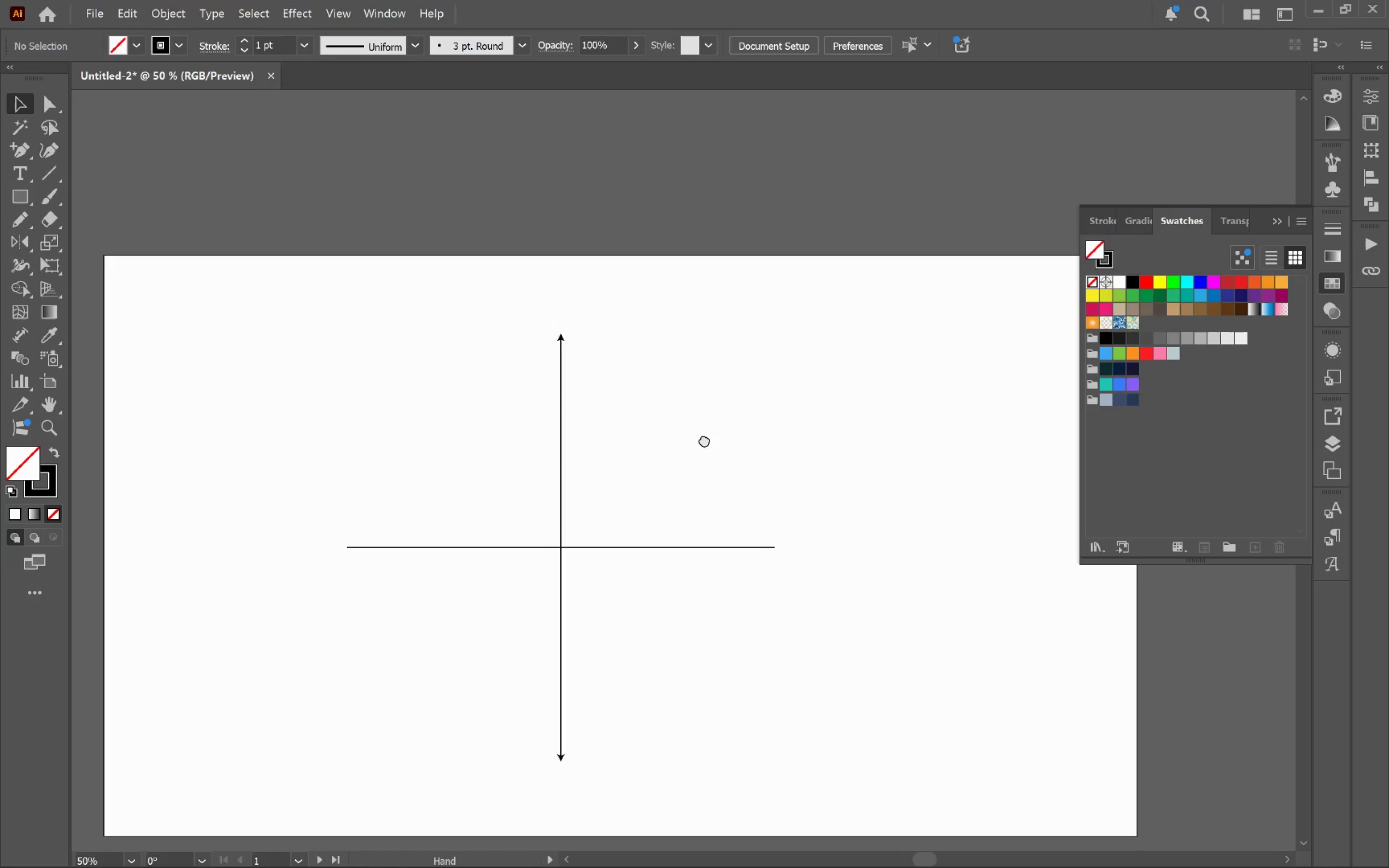 
hold_key(key=Space, duration=0.69)
 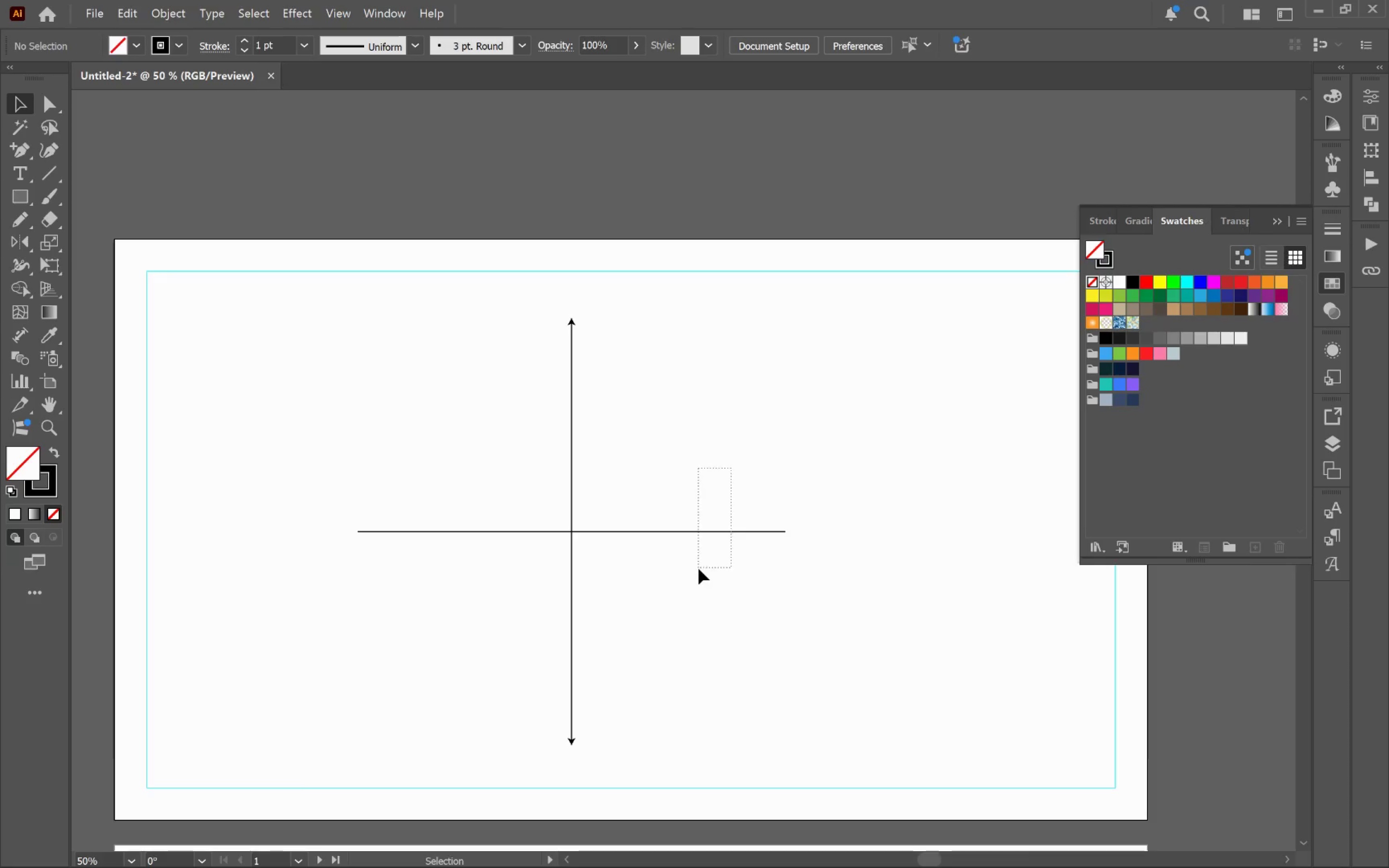 
left_click_drag(start_coordinate=[824, 526], to_coordinate=[723, 434])
 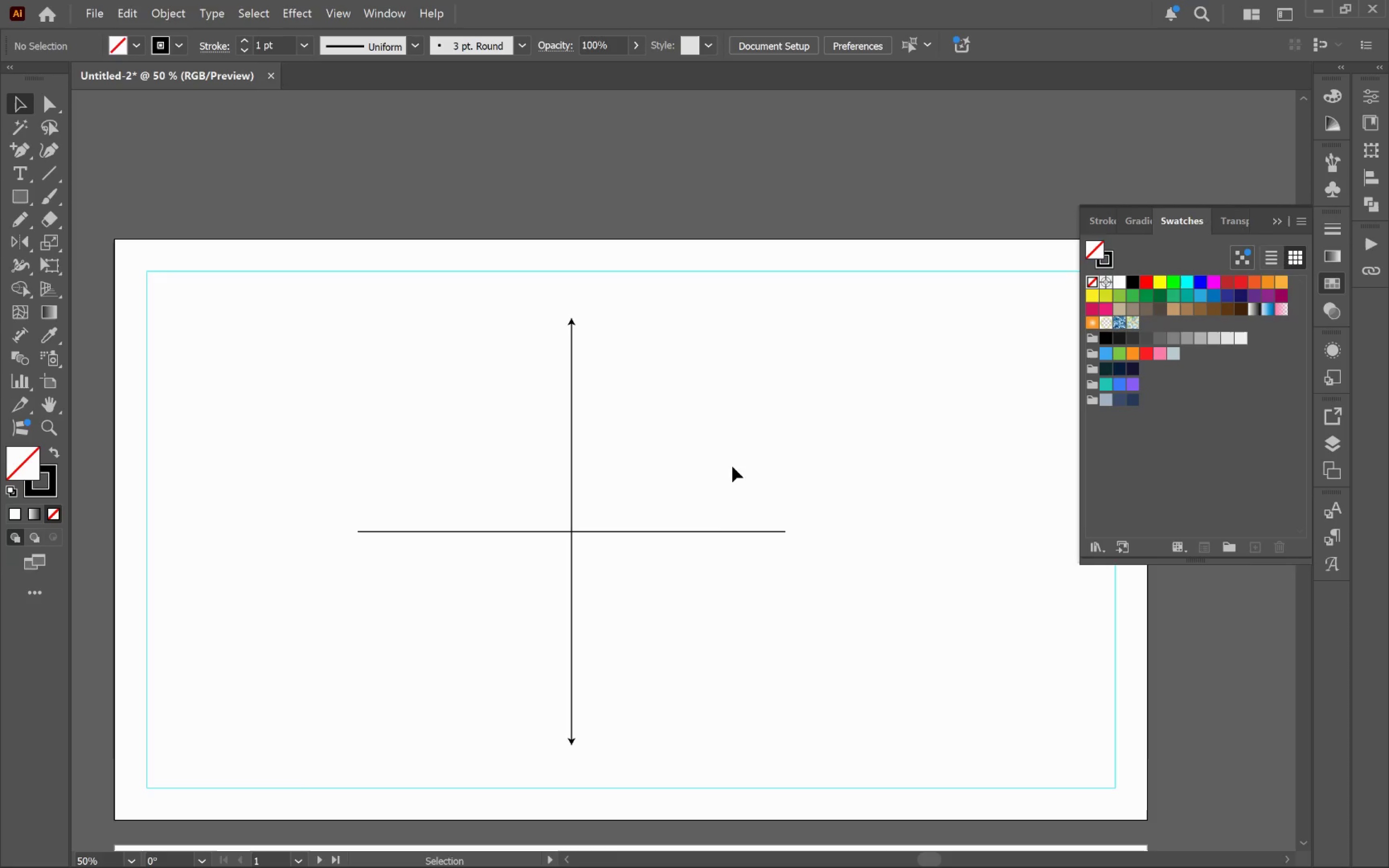 
scroll: coordinate [723, 476], scroll_direction: down, amount: 3.0
 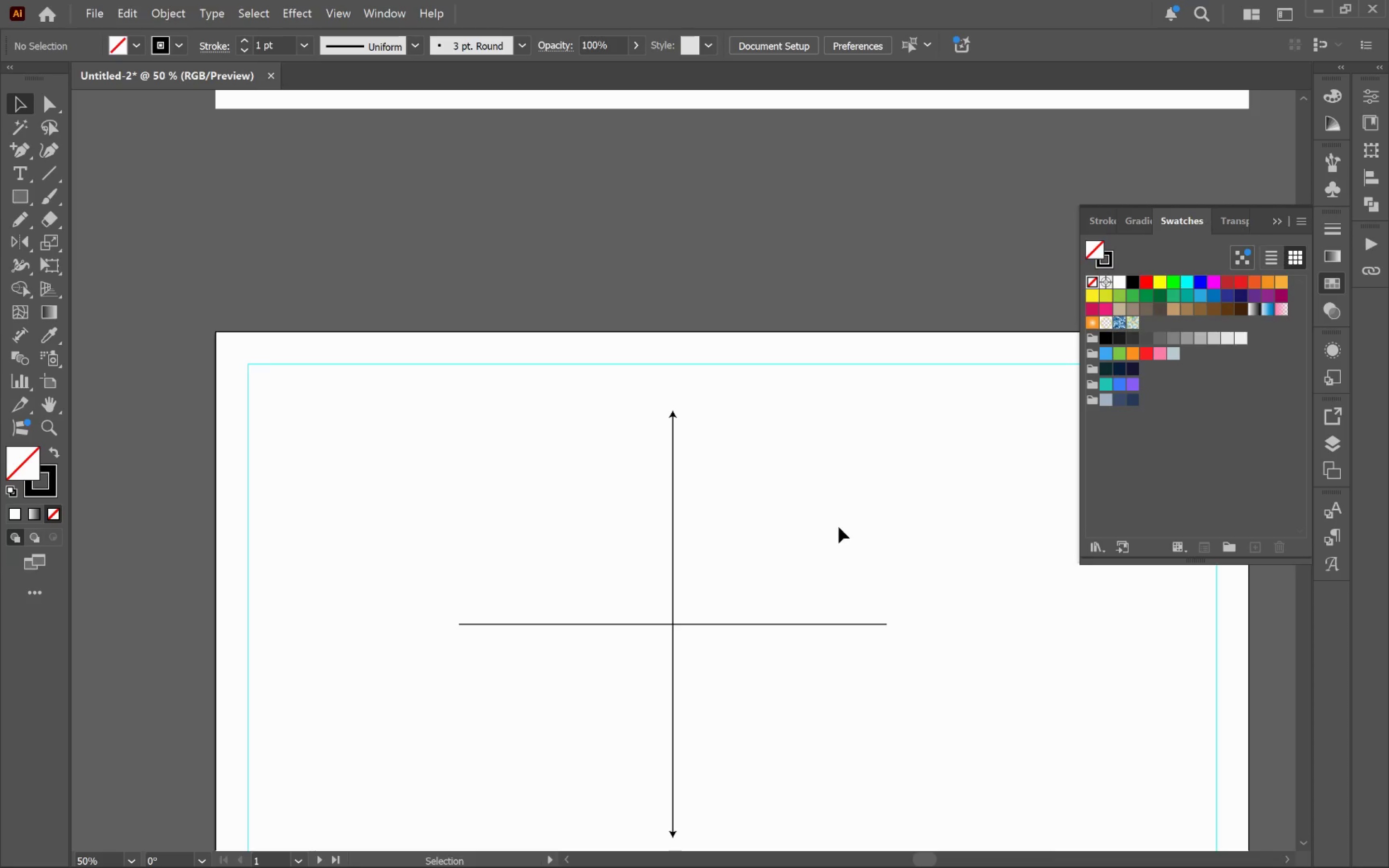 
left_click_drag(start_coordinate=[732, 469], to_coordinate=[699, 569])
 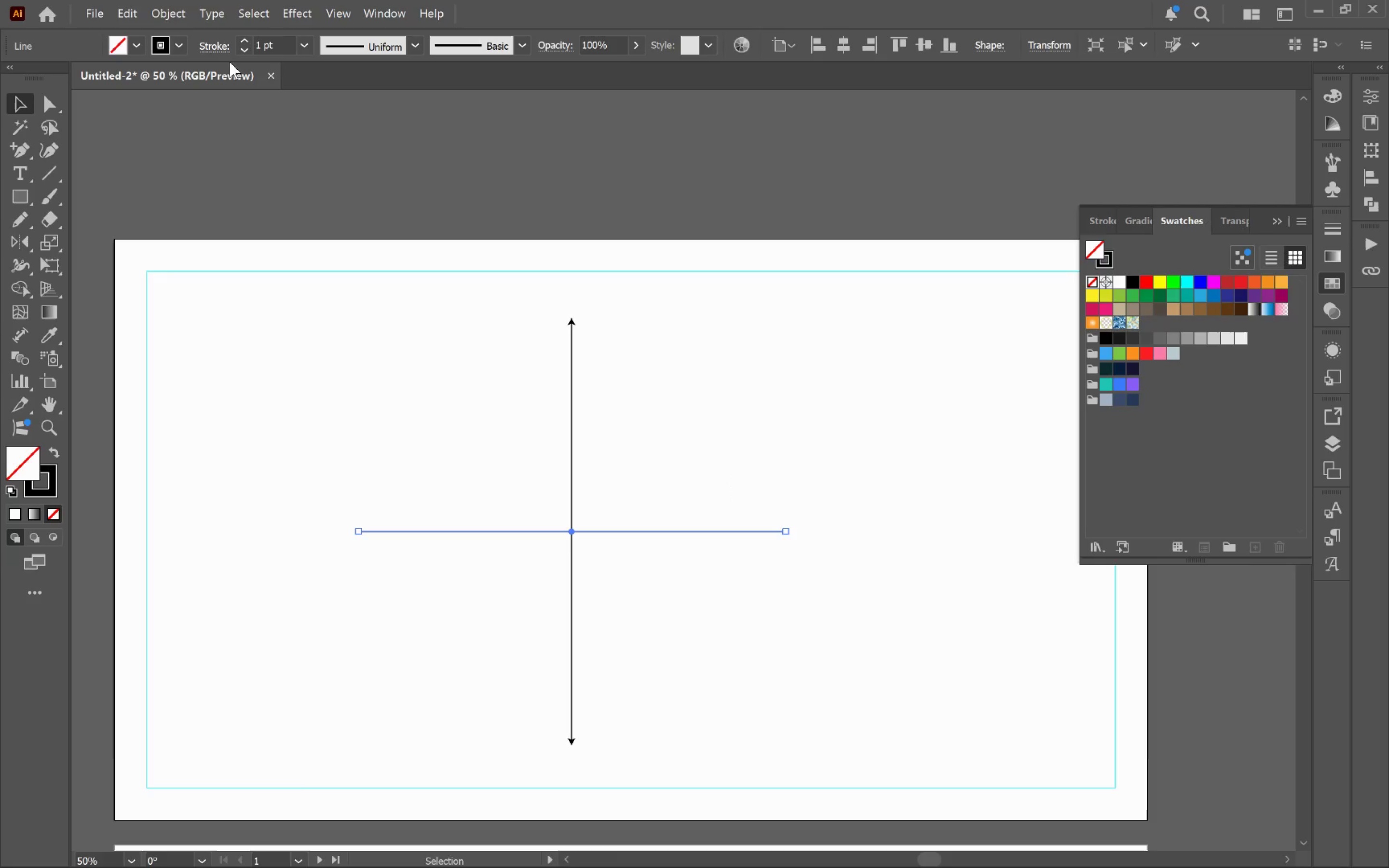 
left_click([221, 51])
 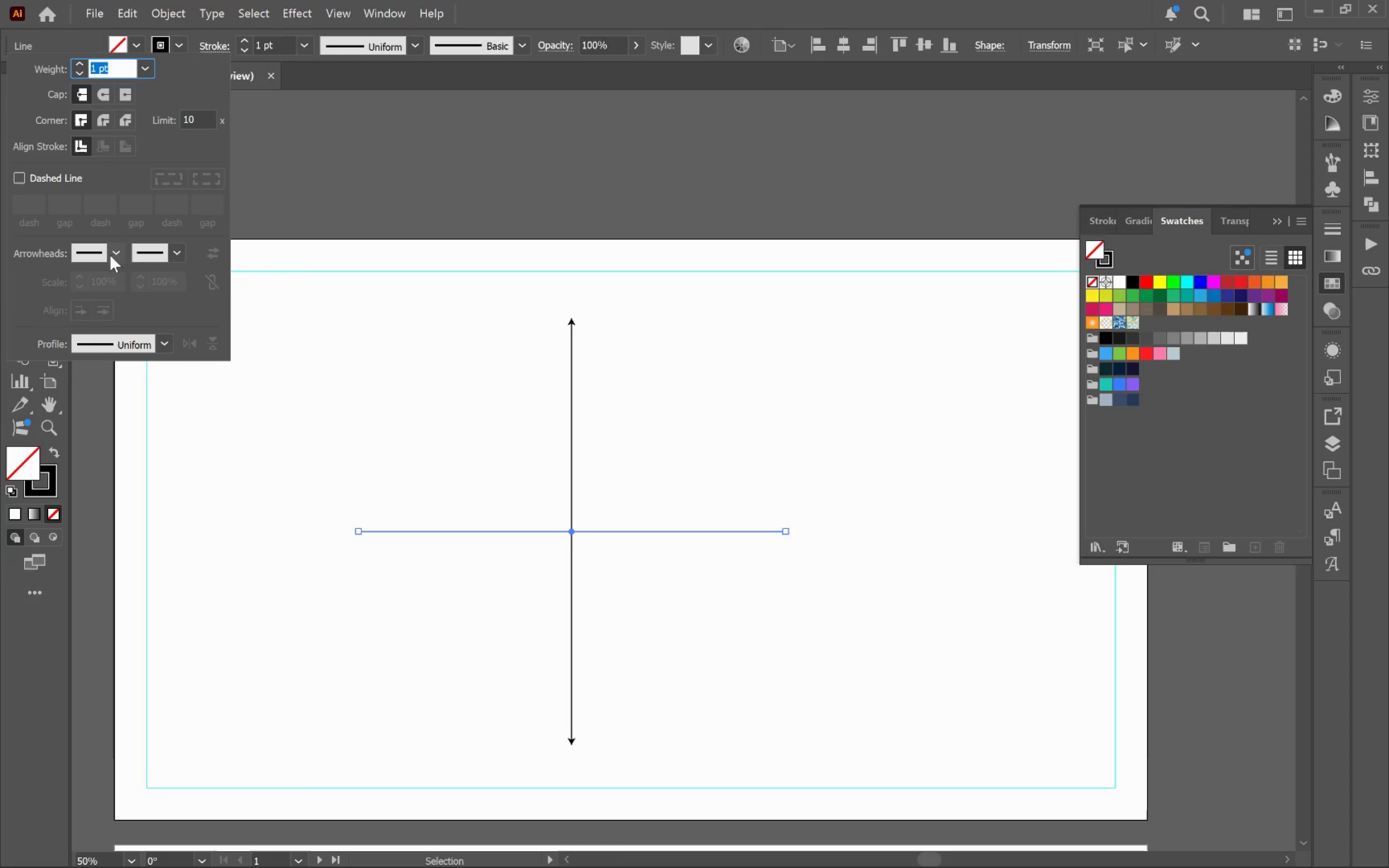 
left_click([119, 253])
 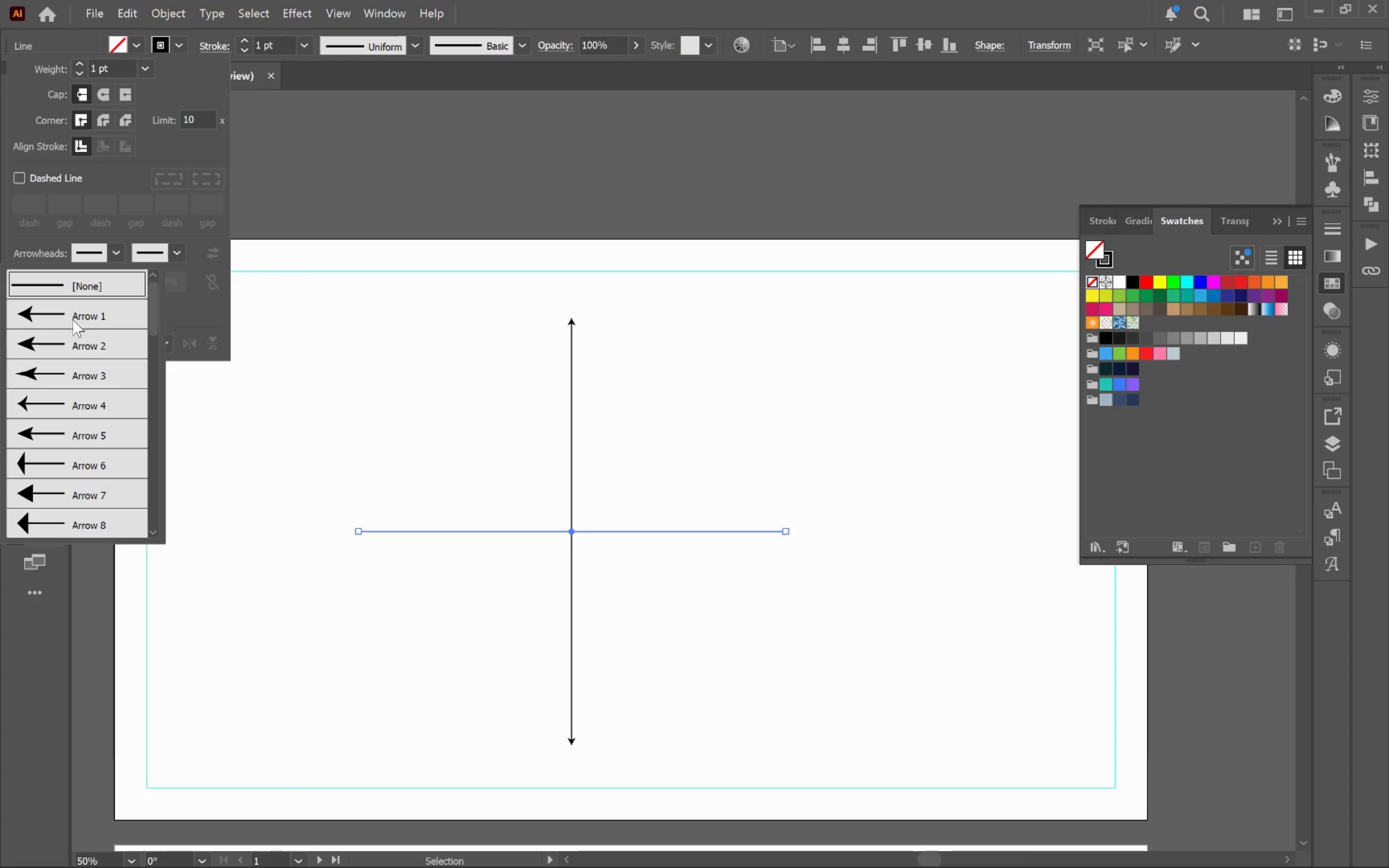 
left_click([75, 321])
 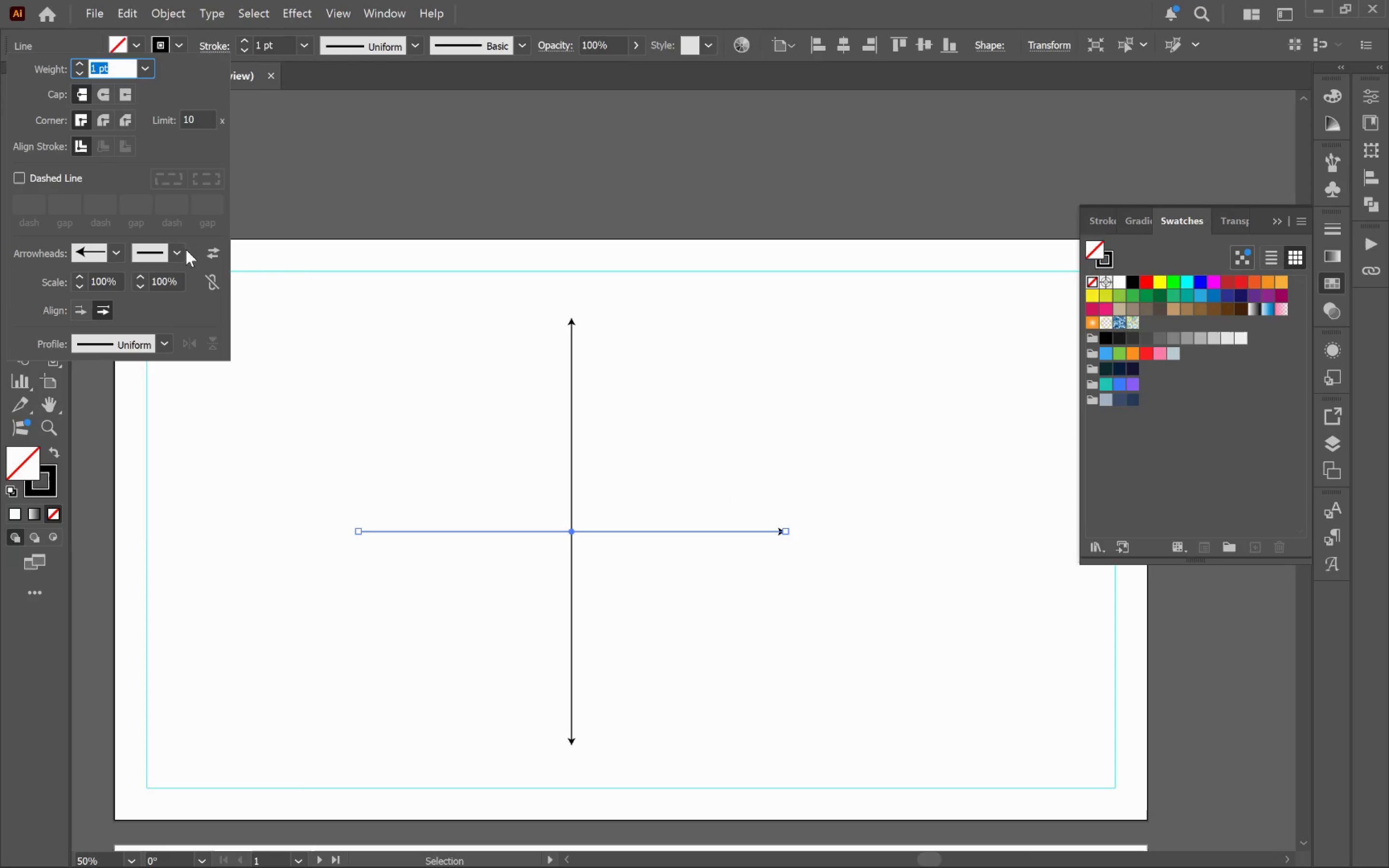 
left_click([176, 254])
 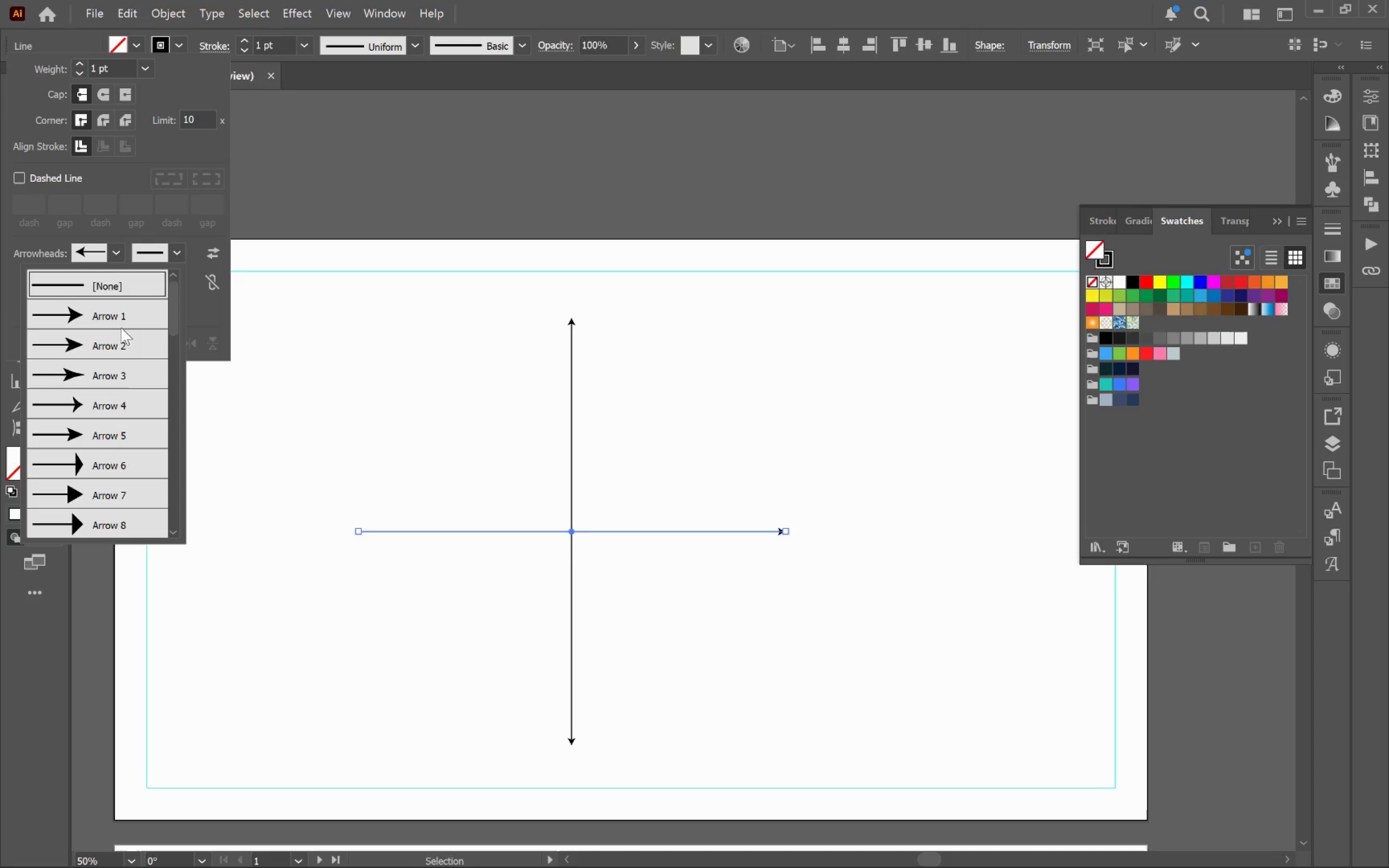 
left_click([116, 319])
 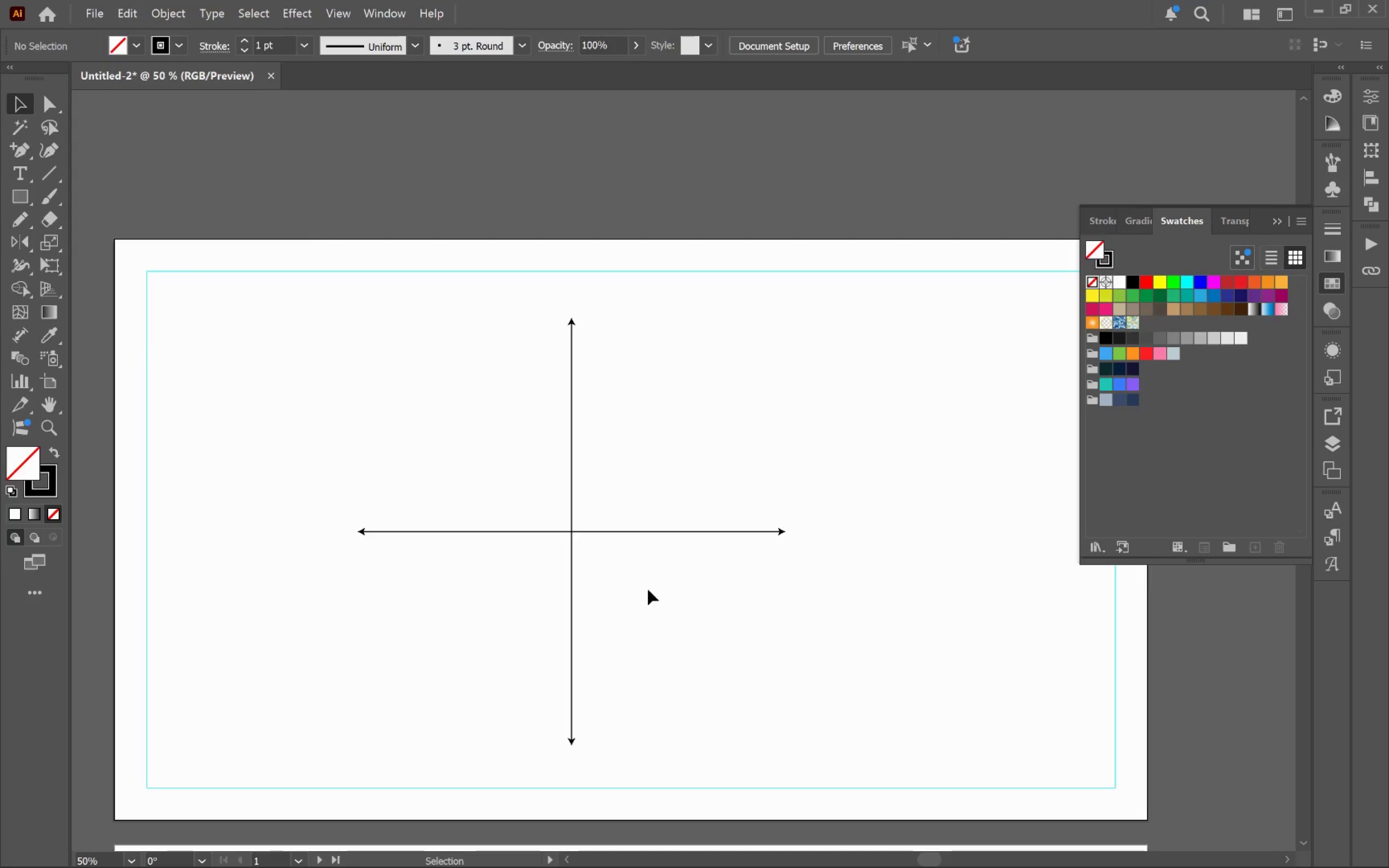 
hold_key(key=AltLeft, duration=0.72)
scroll: coordinate [652, 558], scroll_direction: up, amount: 3.0
 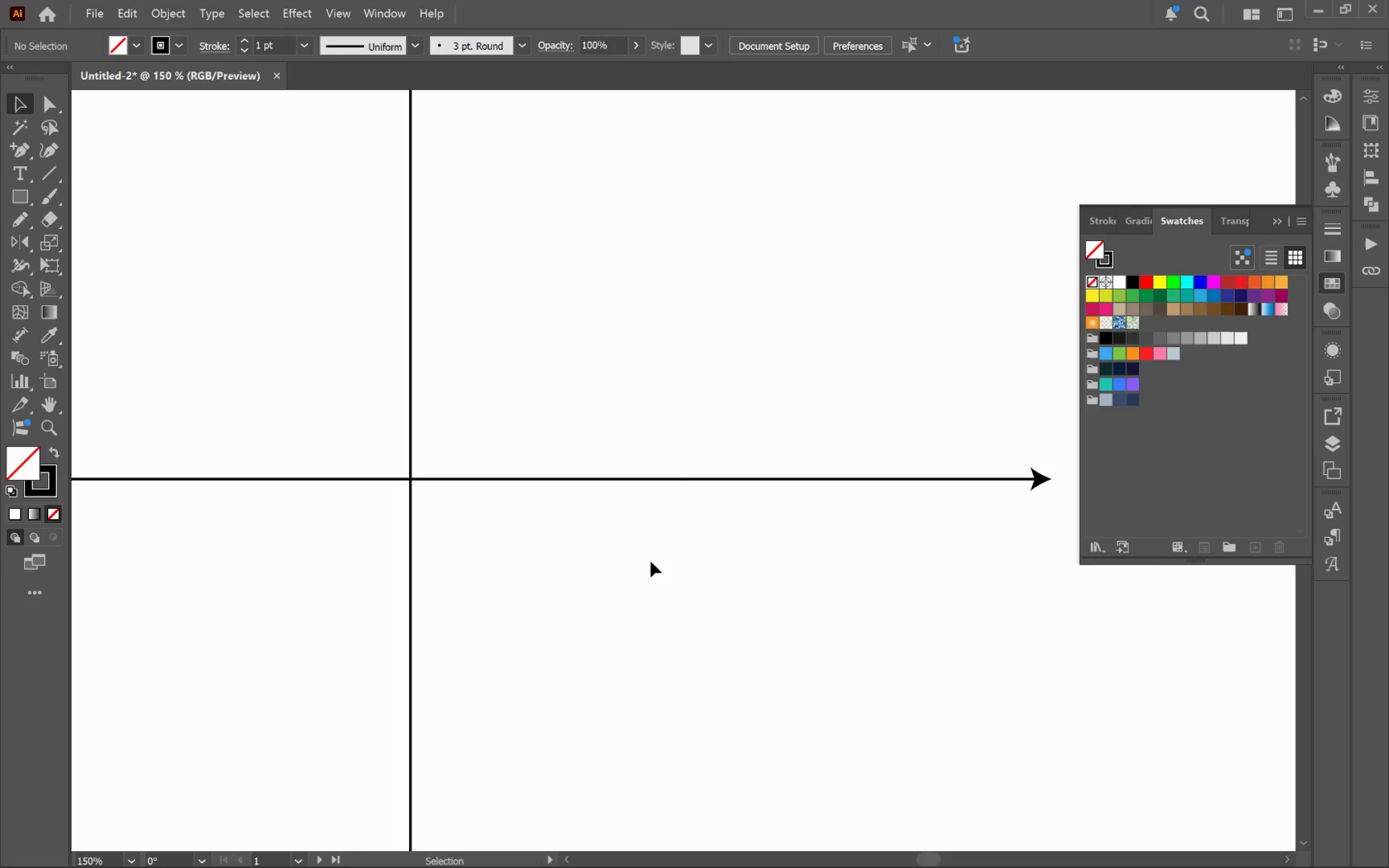 
hold_key(key=Space, duration=1.5)
 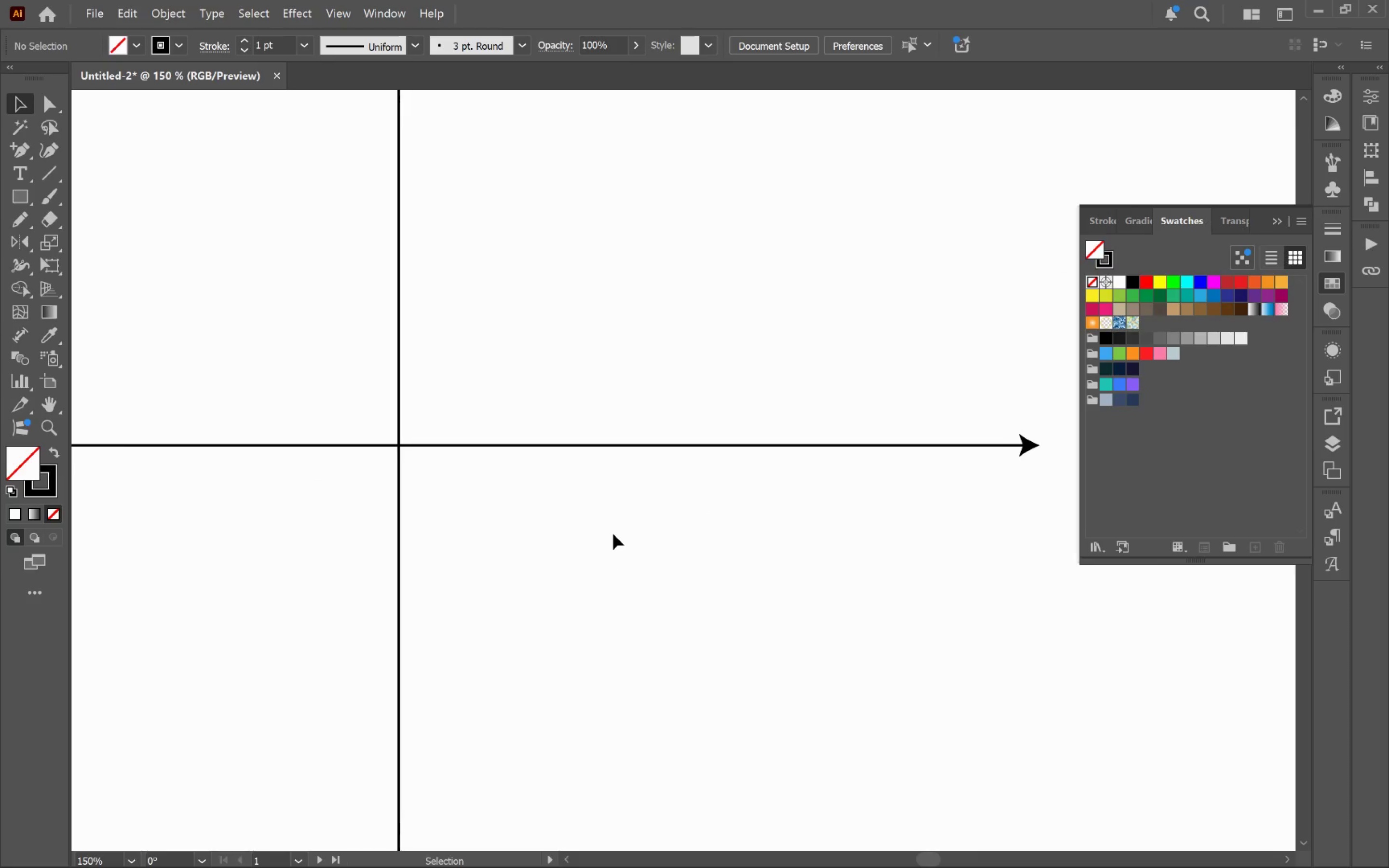 
left_click_drag(start_coordinate=[626, 569], to_coordinate=[613, 535])
 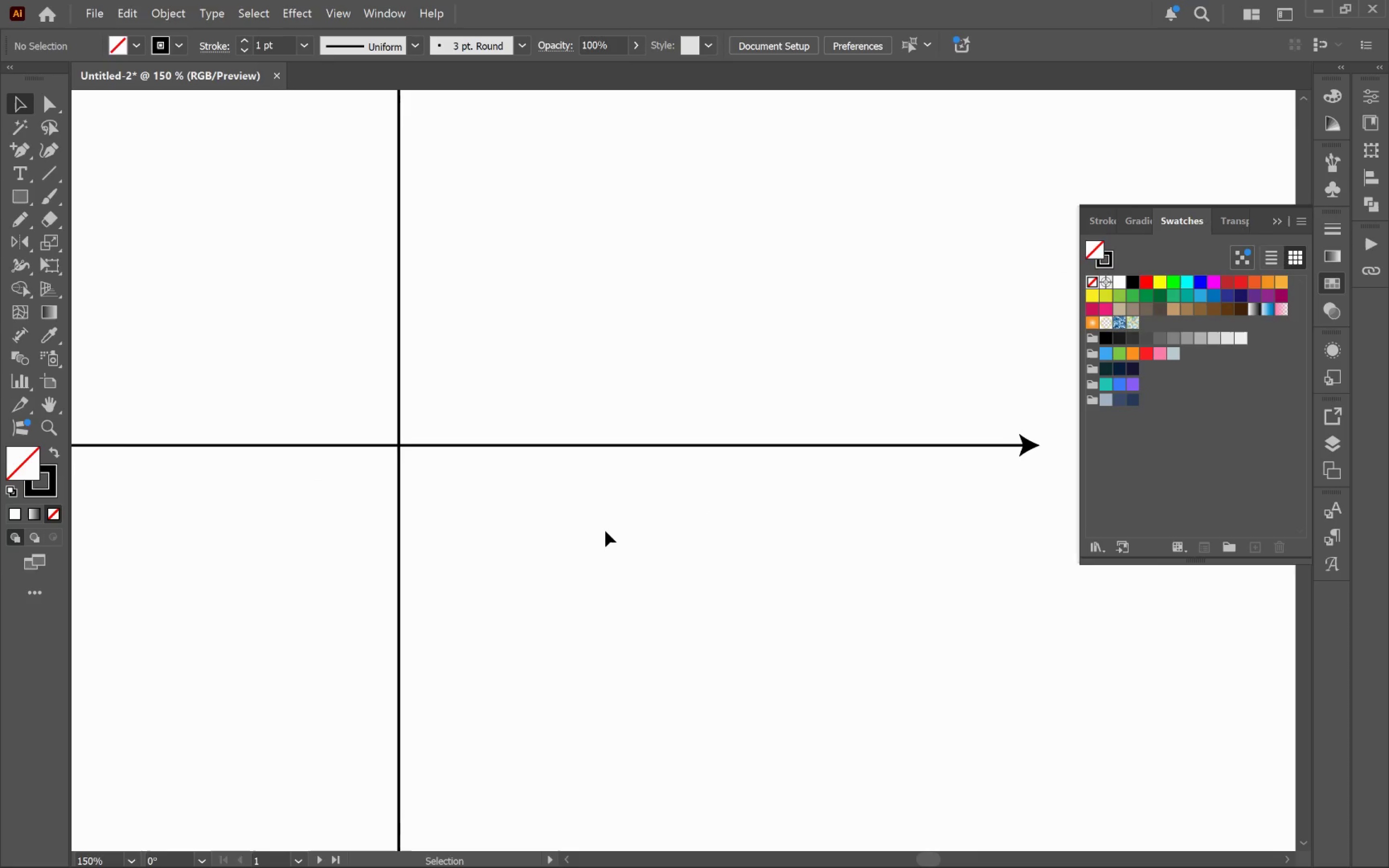 
key(Space)
 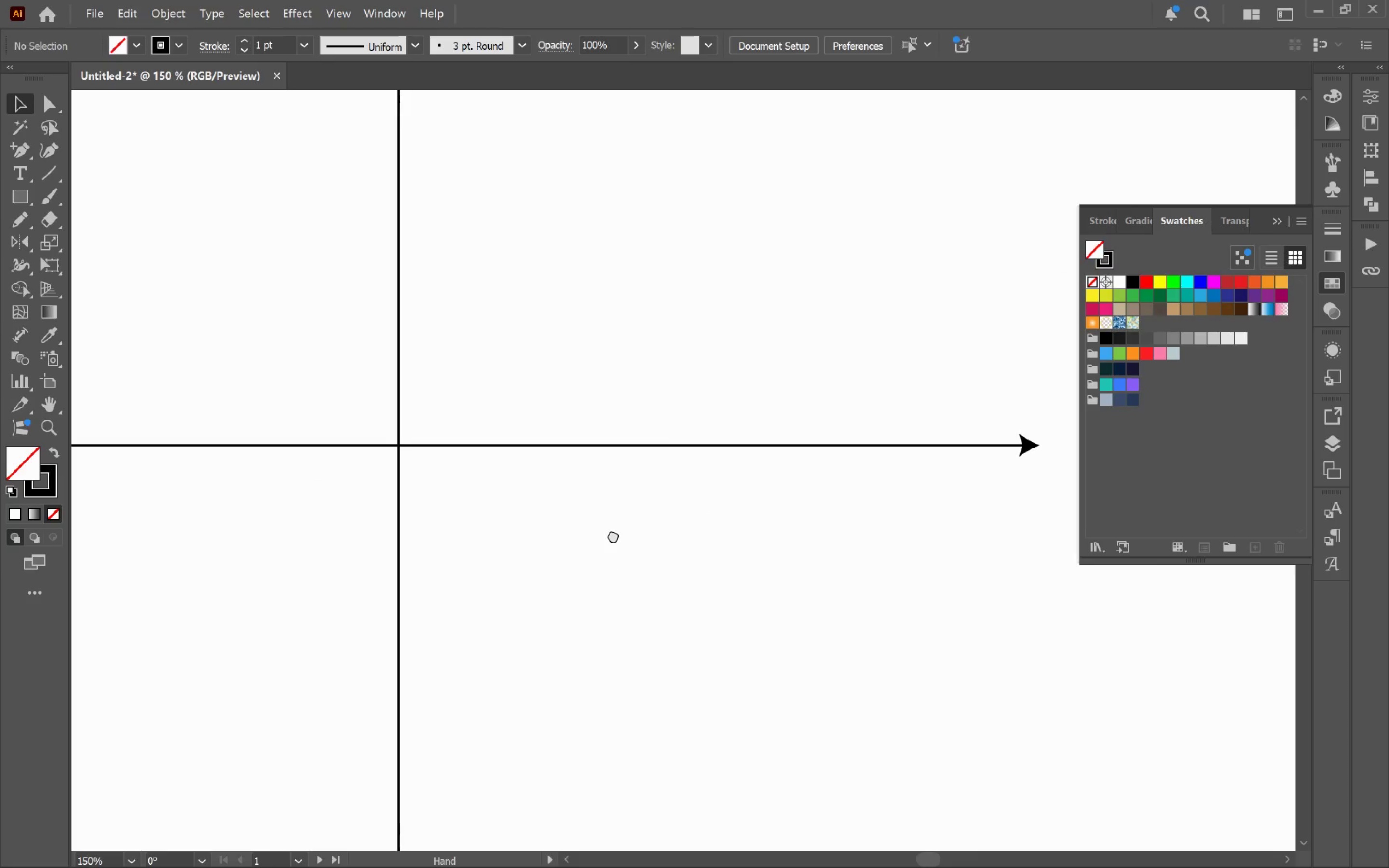 
key(Space)
 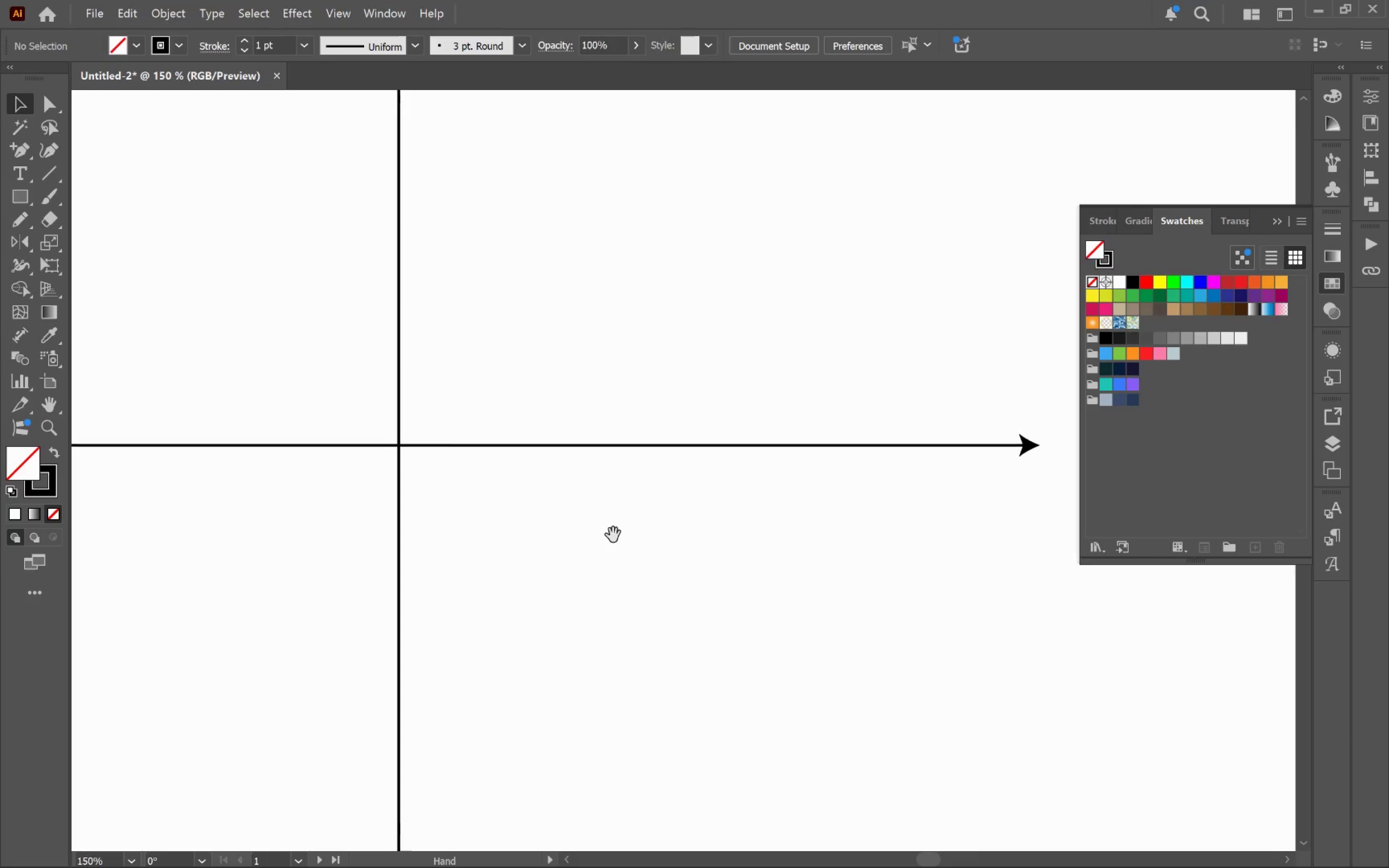 
key(Space)
 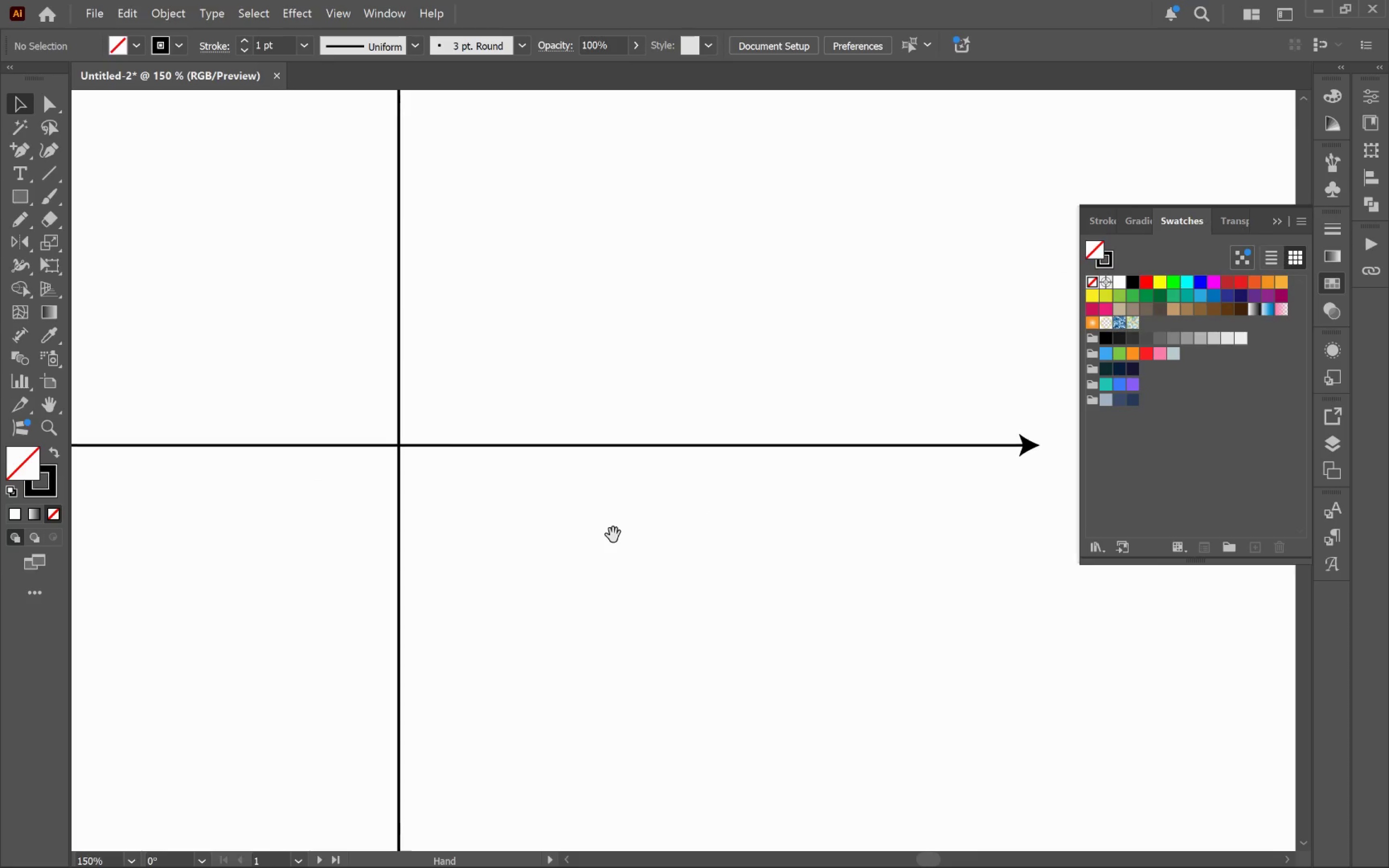 
key(Space)
 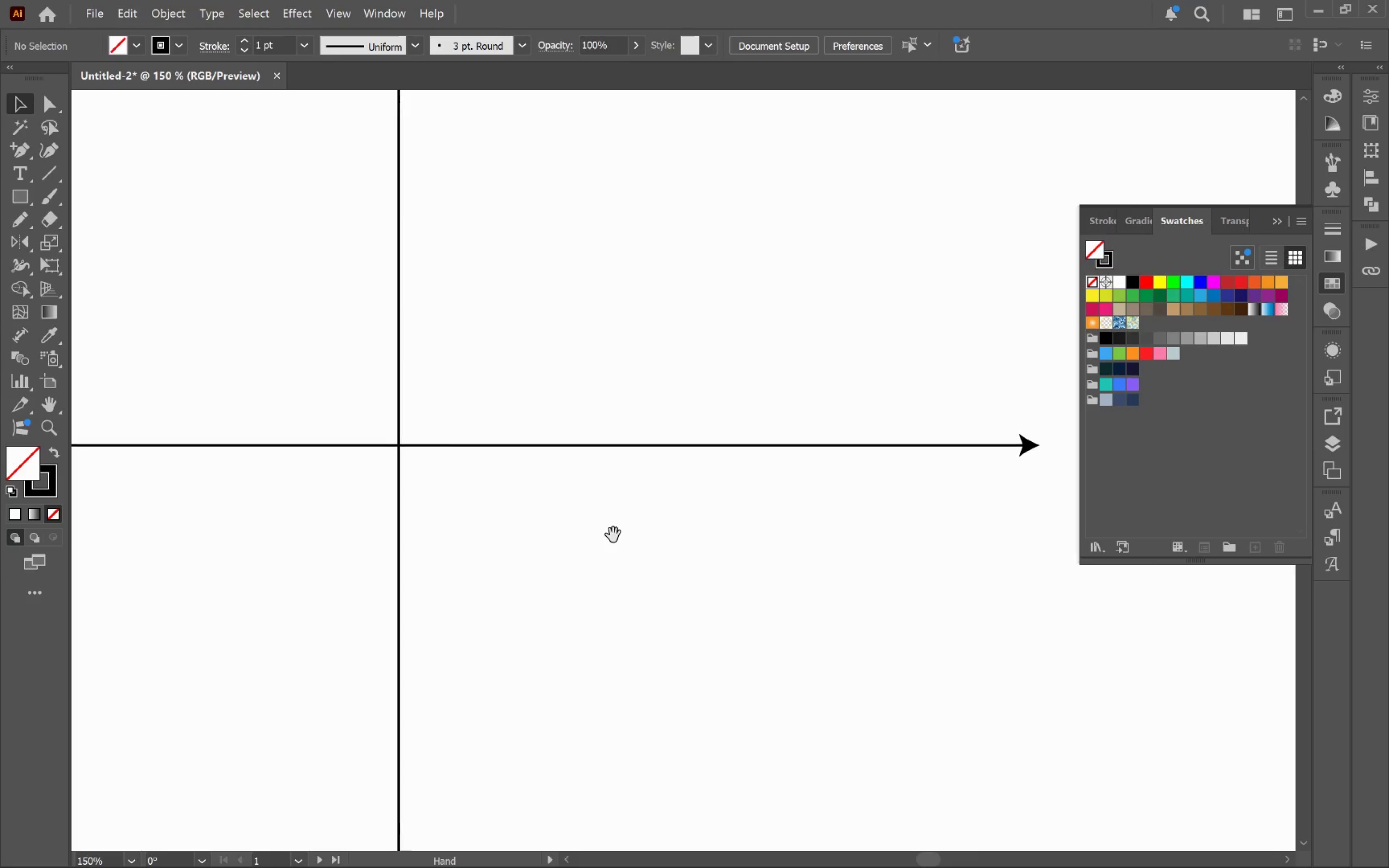 
key(Space)
 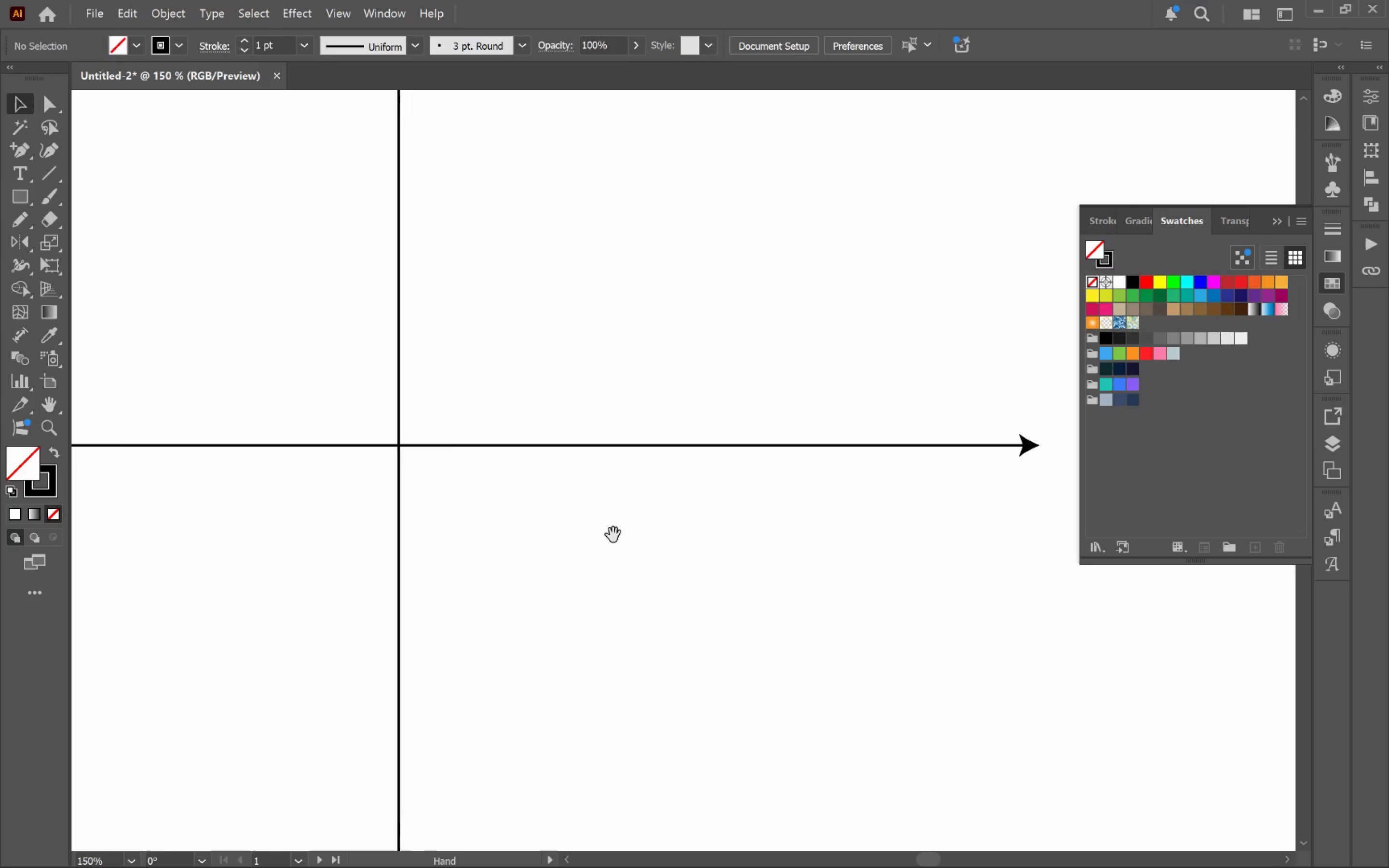 
key(Space)
 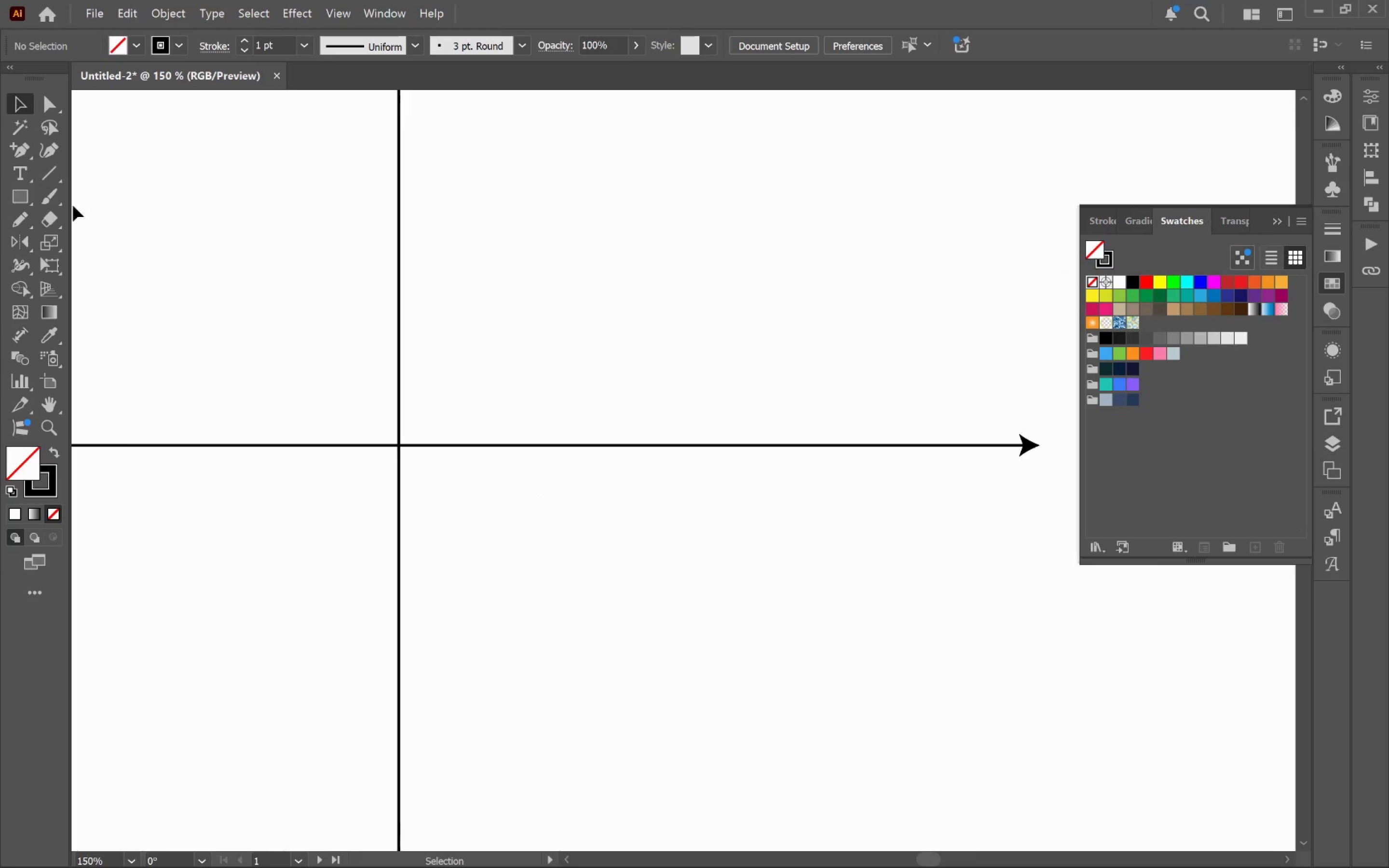 
left_click([48, 175])
 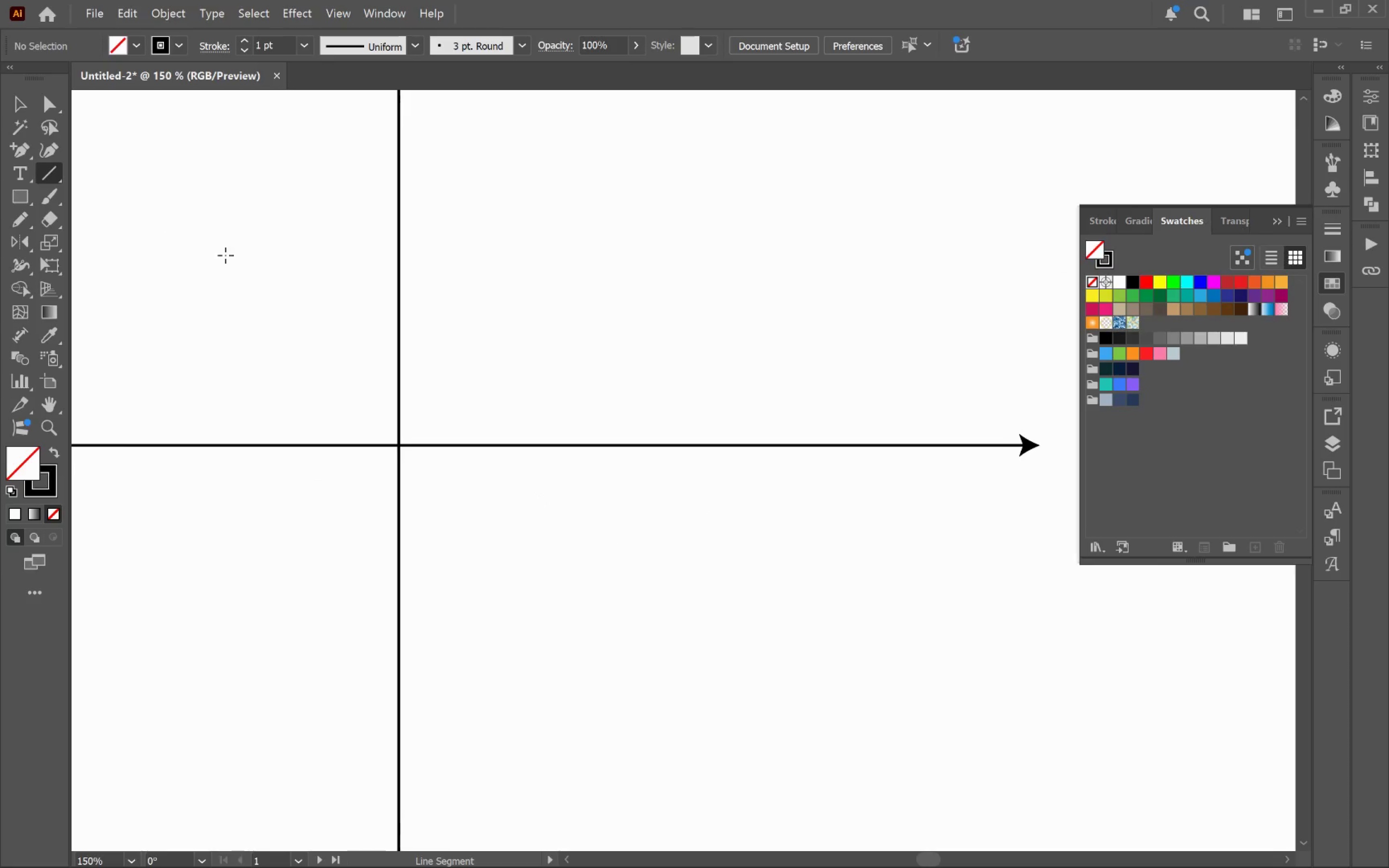 
hold_key(key=AltLeft, duration=0.55)
 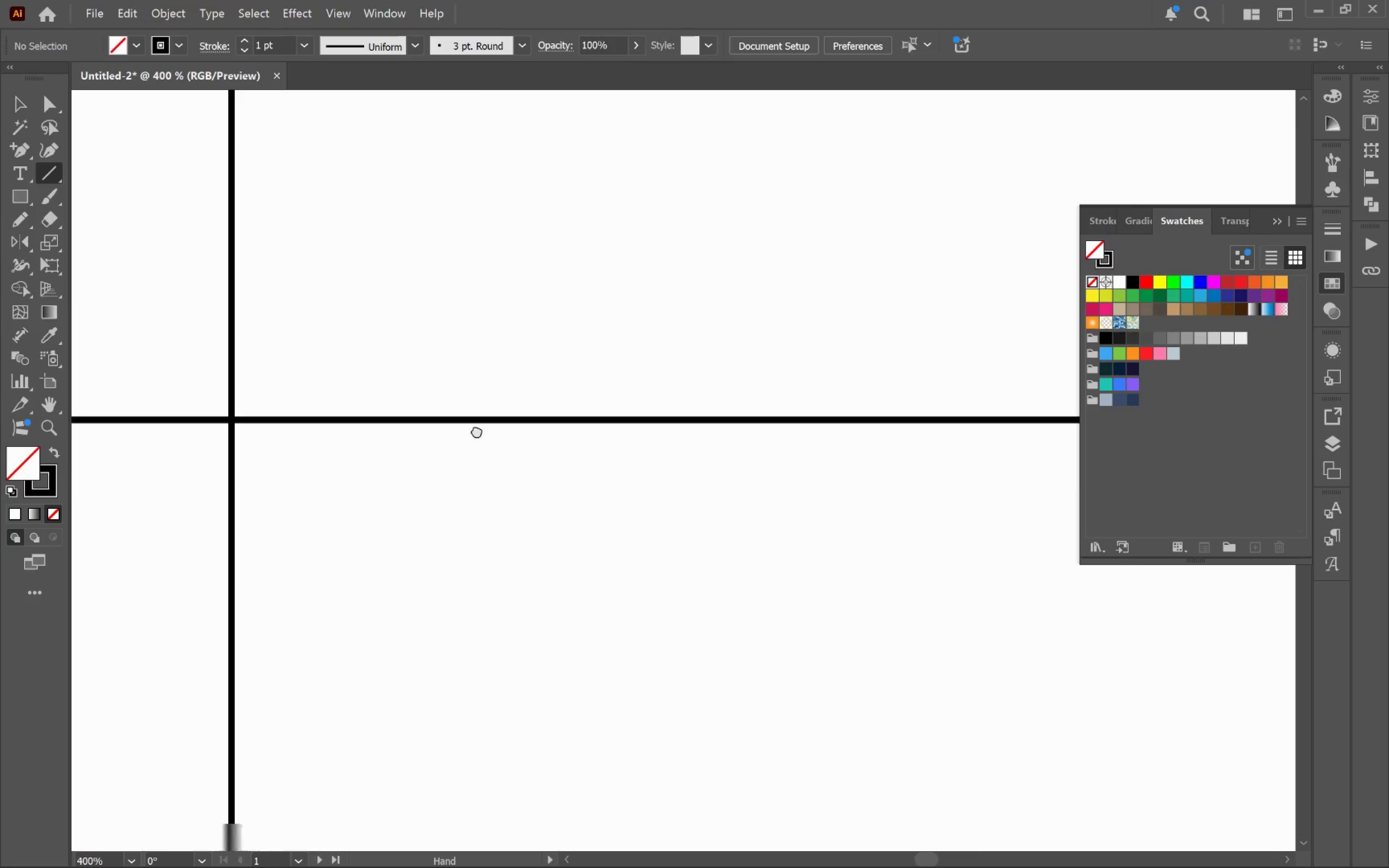 
hold_key(key=Space, duration=1.53)
 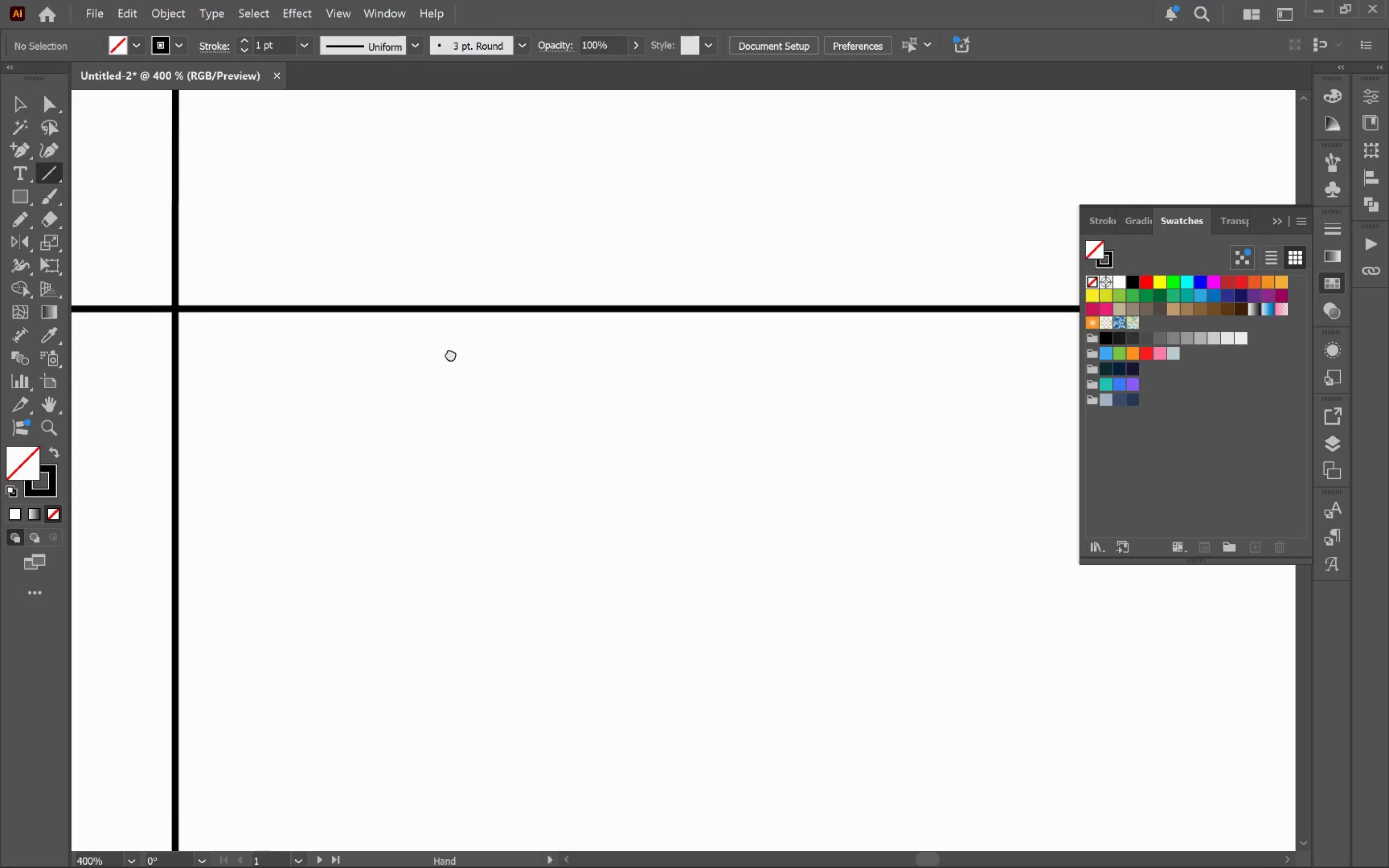 
left_click_drag(start_coordinate=[590, 525], to_coordinate=[450, 353])
 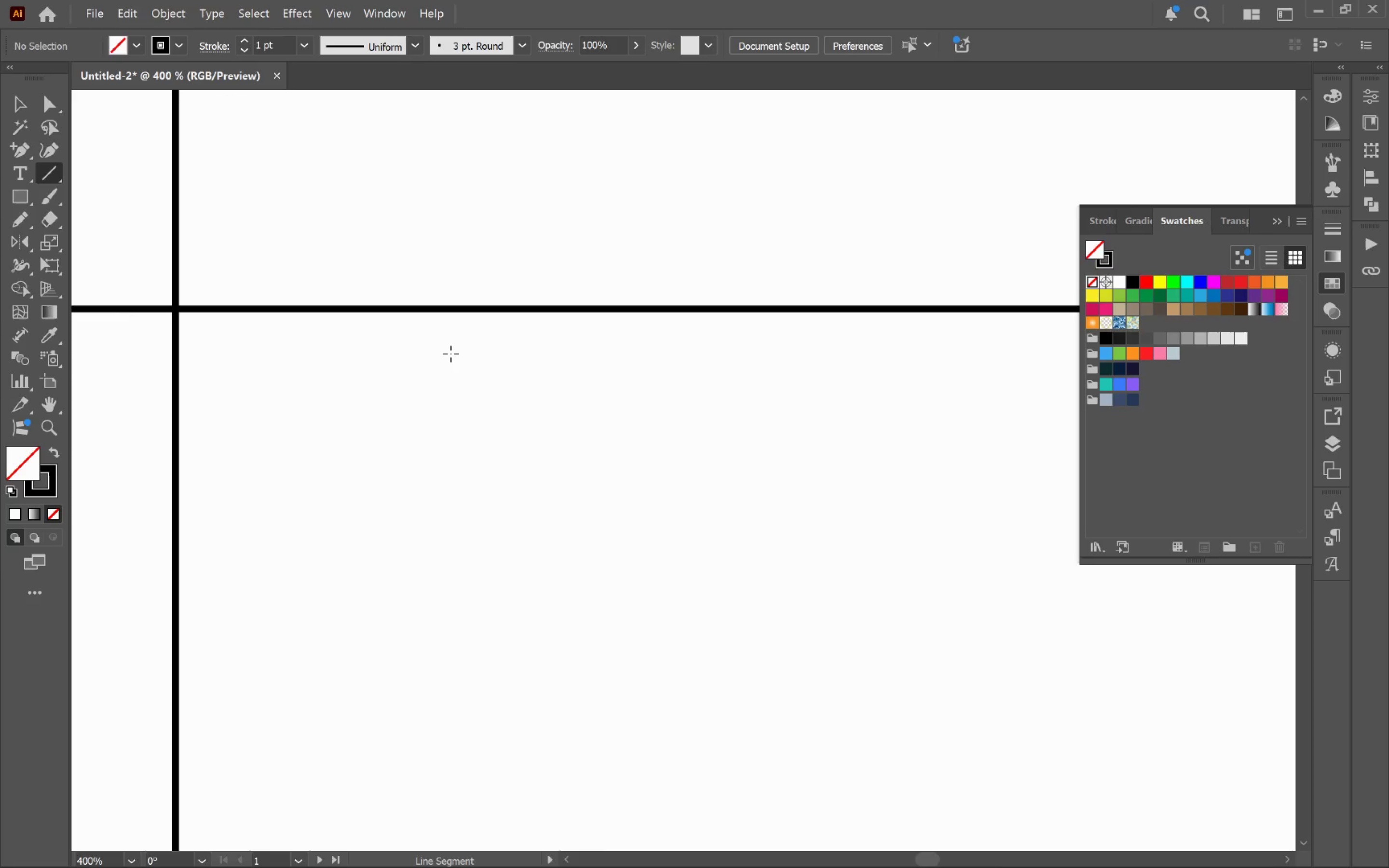 
scroll: coordinate [456, 427], scroll_direction: up, amount: 3.0
 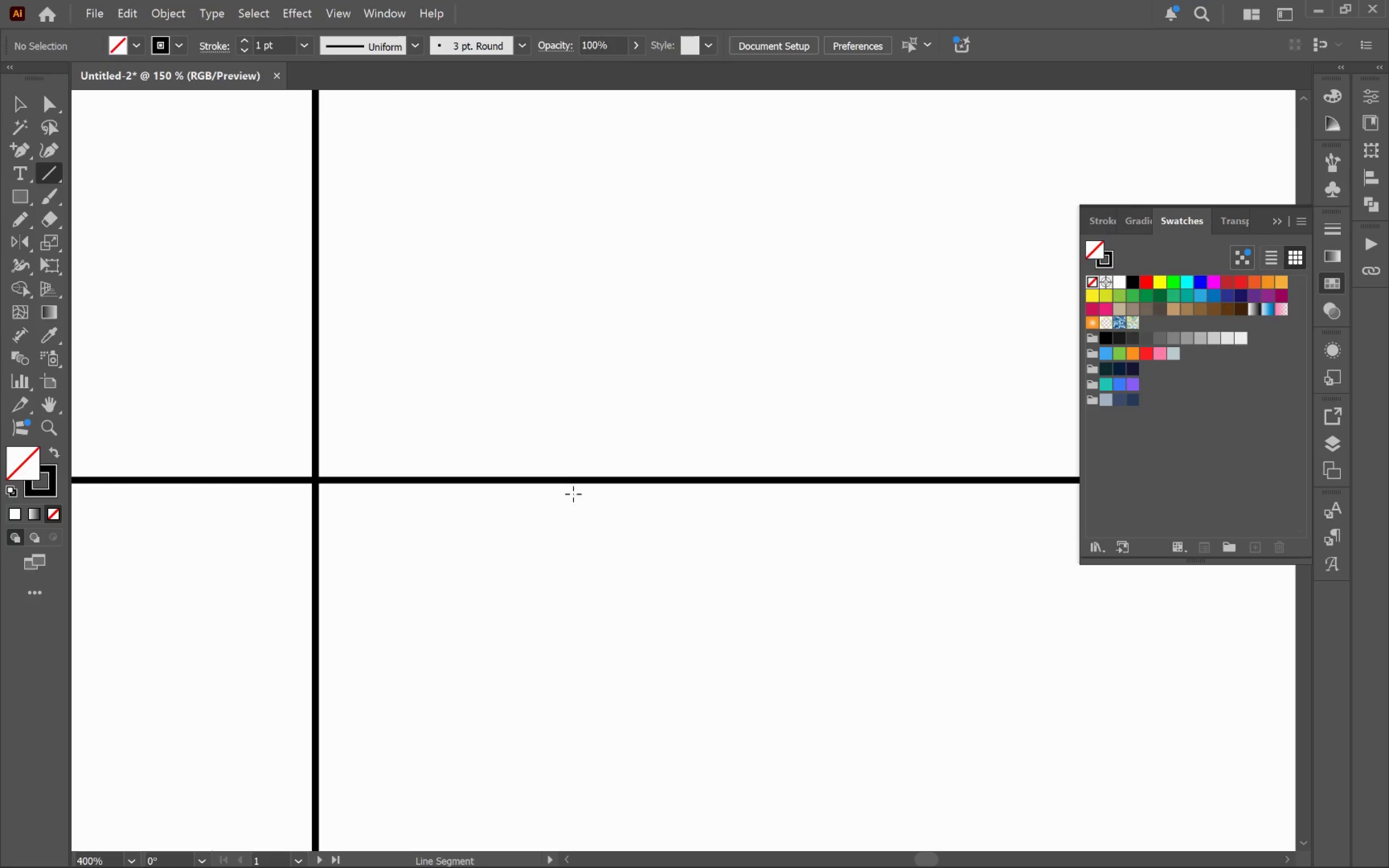 
hold_key(key=Space, duration=0.94)
 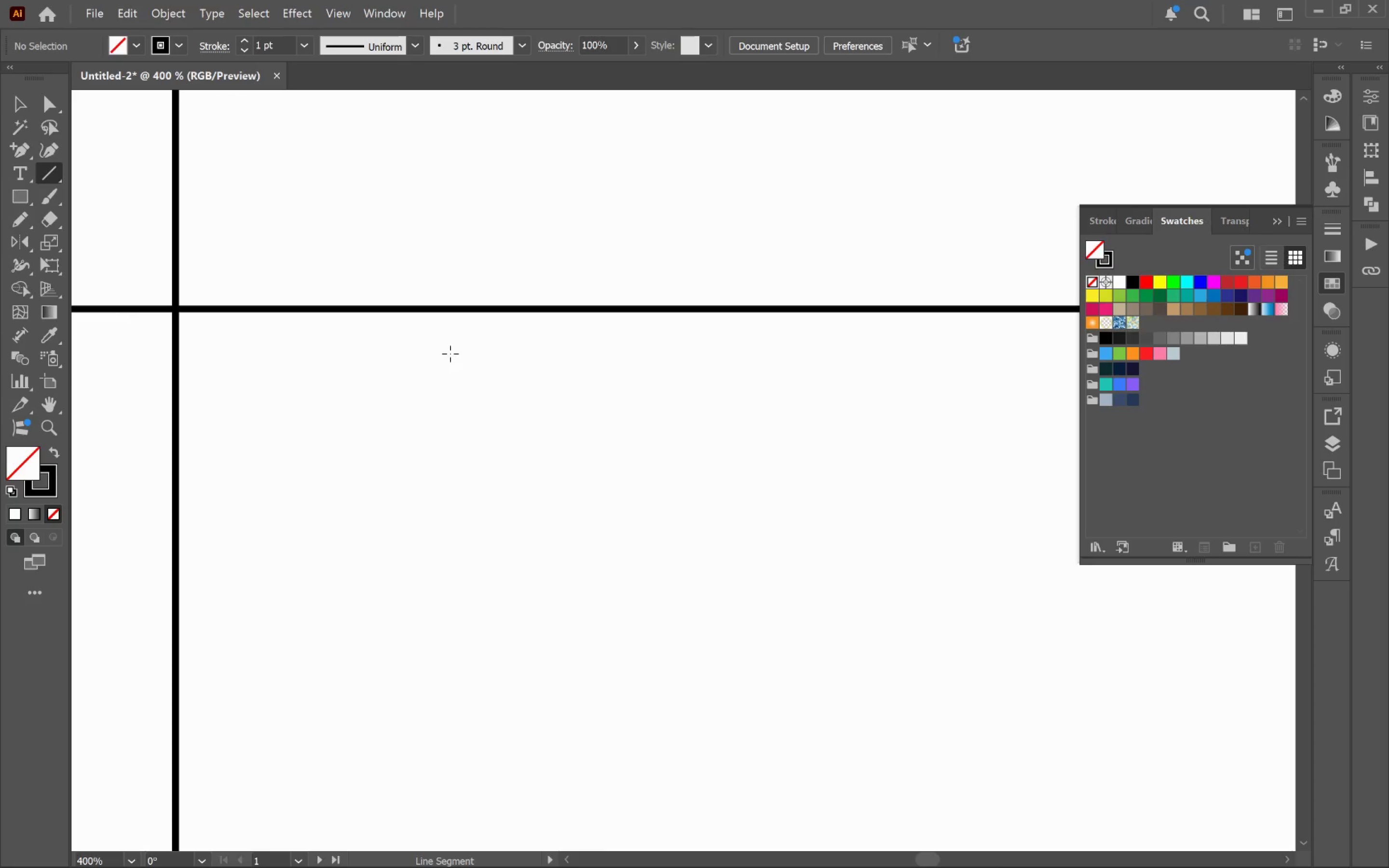 
wait(5.97)
 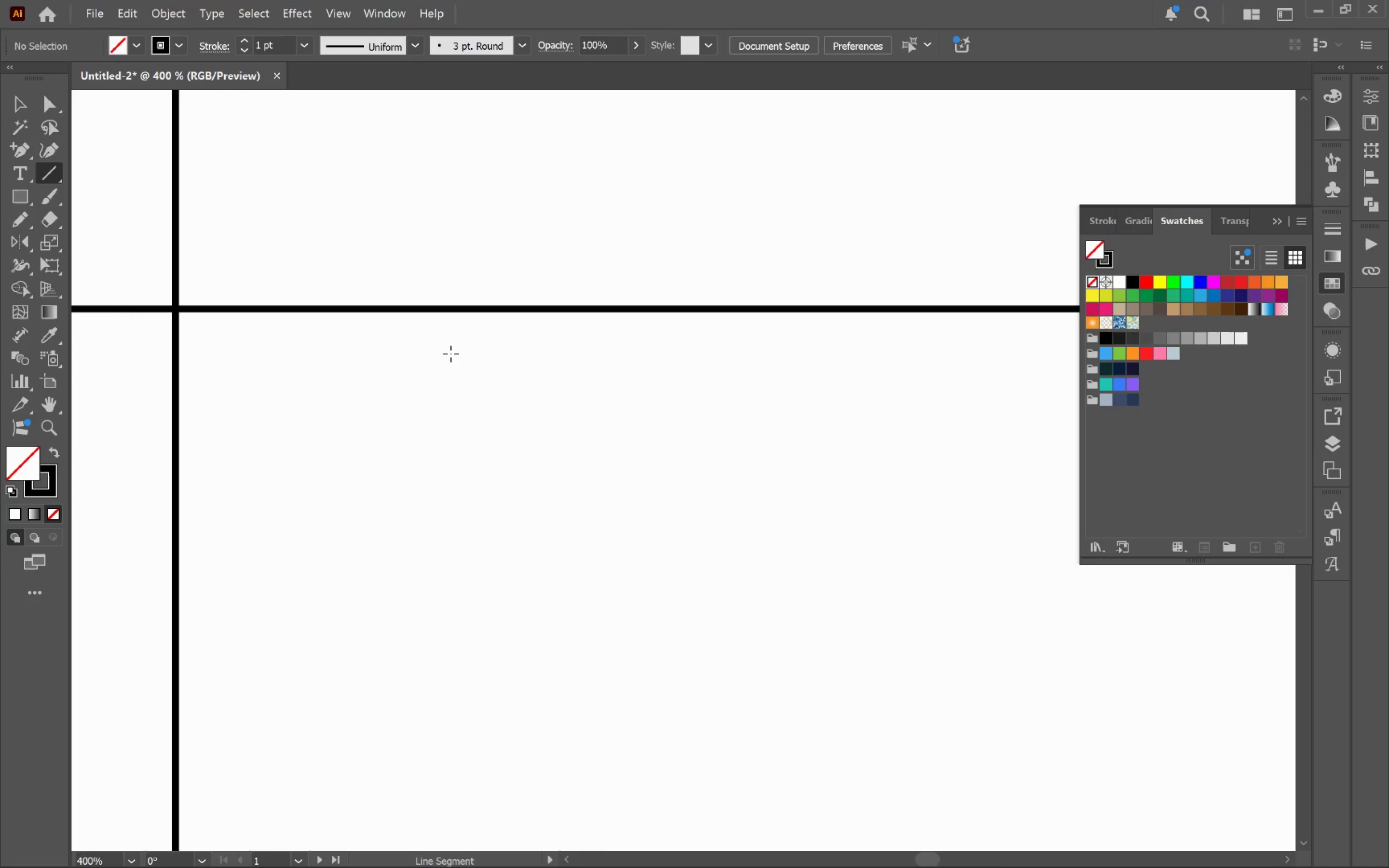 
left_click_drag(start_coordinate=[354, 293], to_coordinate=[356, 331])
 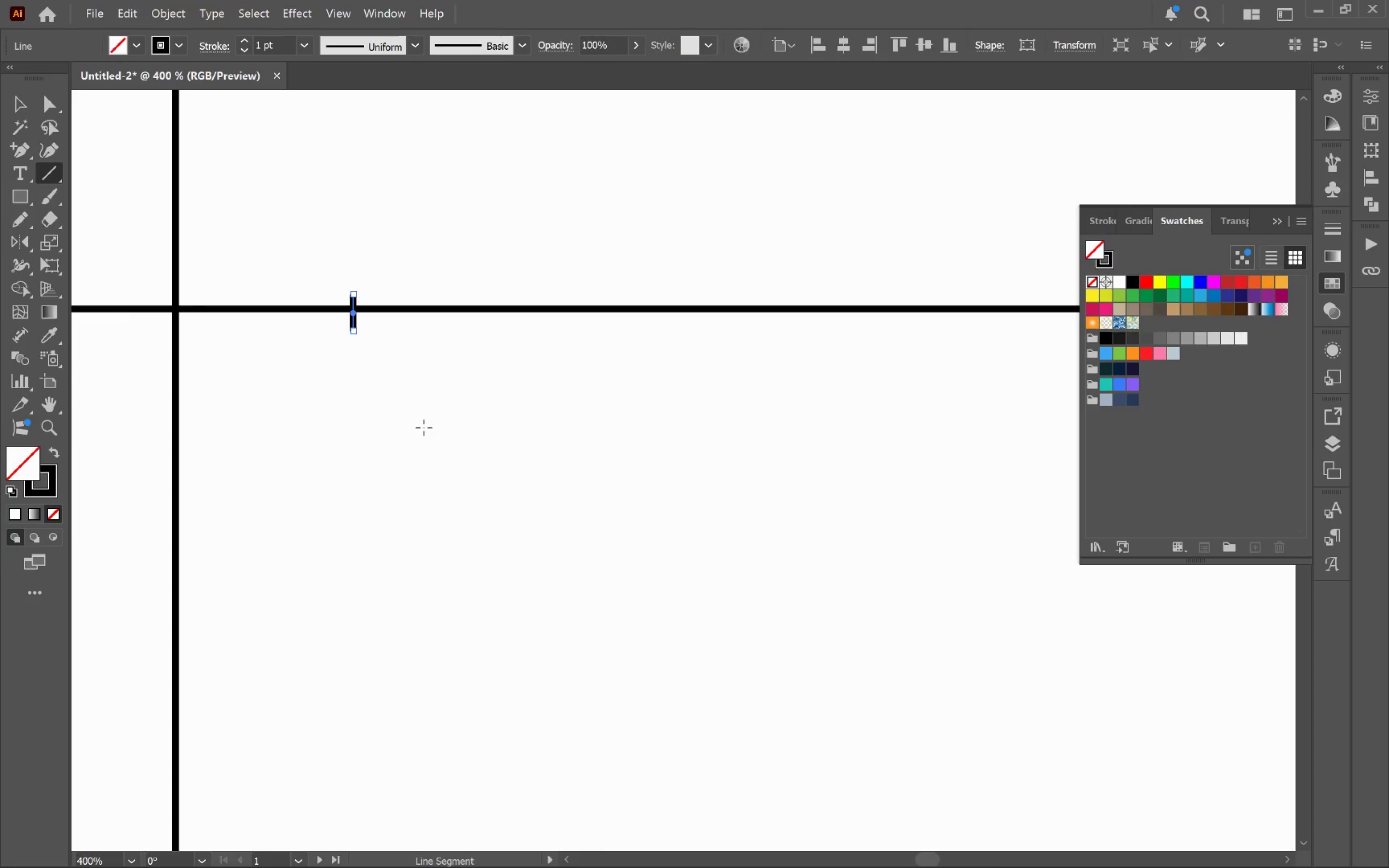 
hold_key(key=ShiftLeft, duration=0.9)
 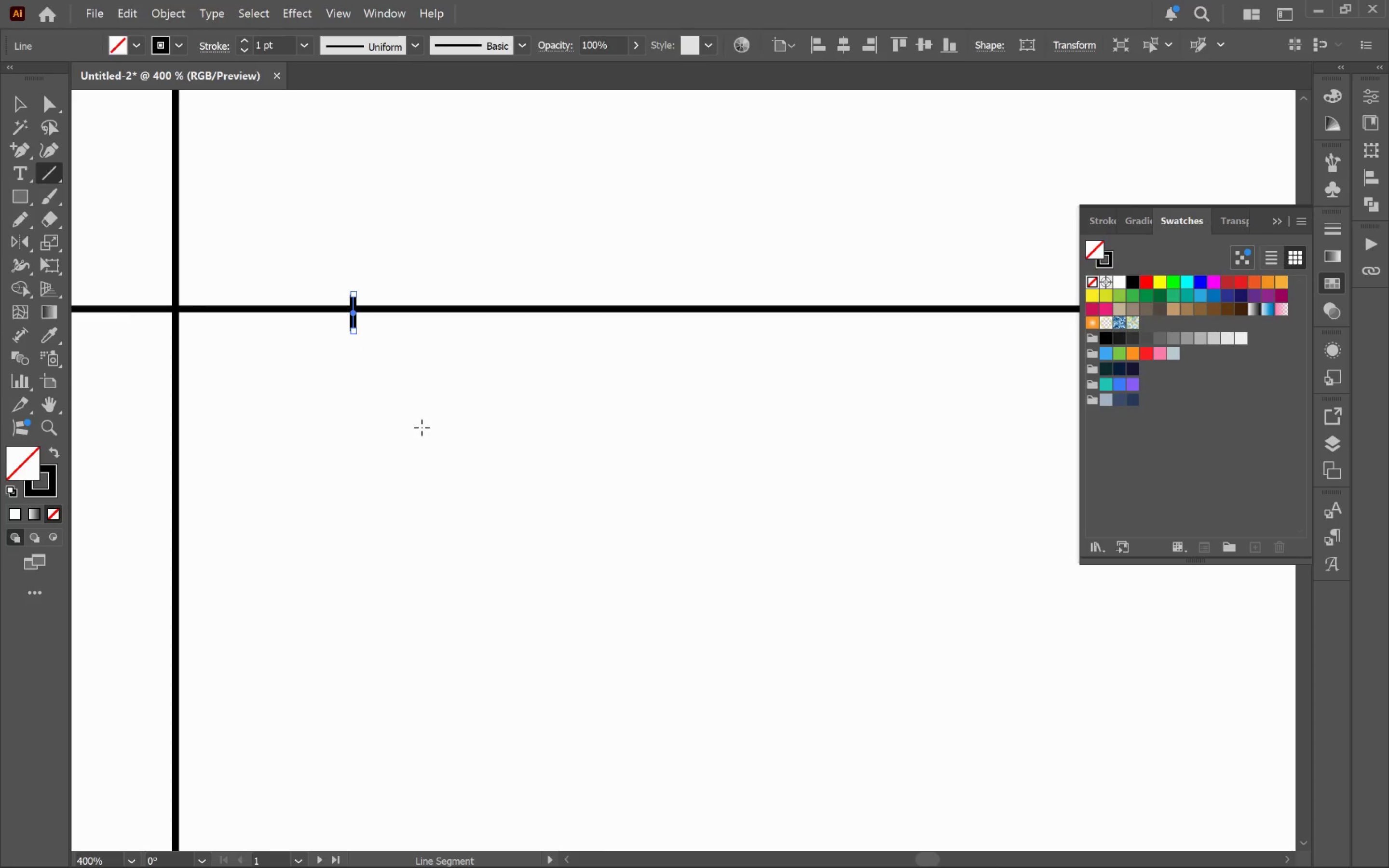 
key(V)
 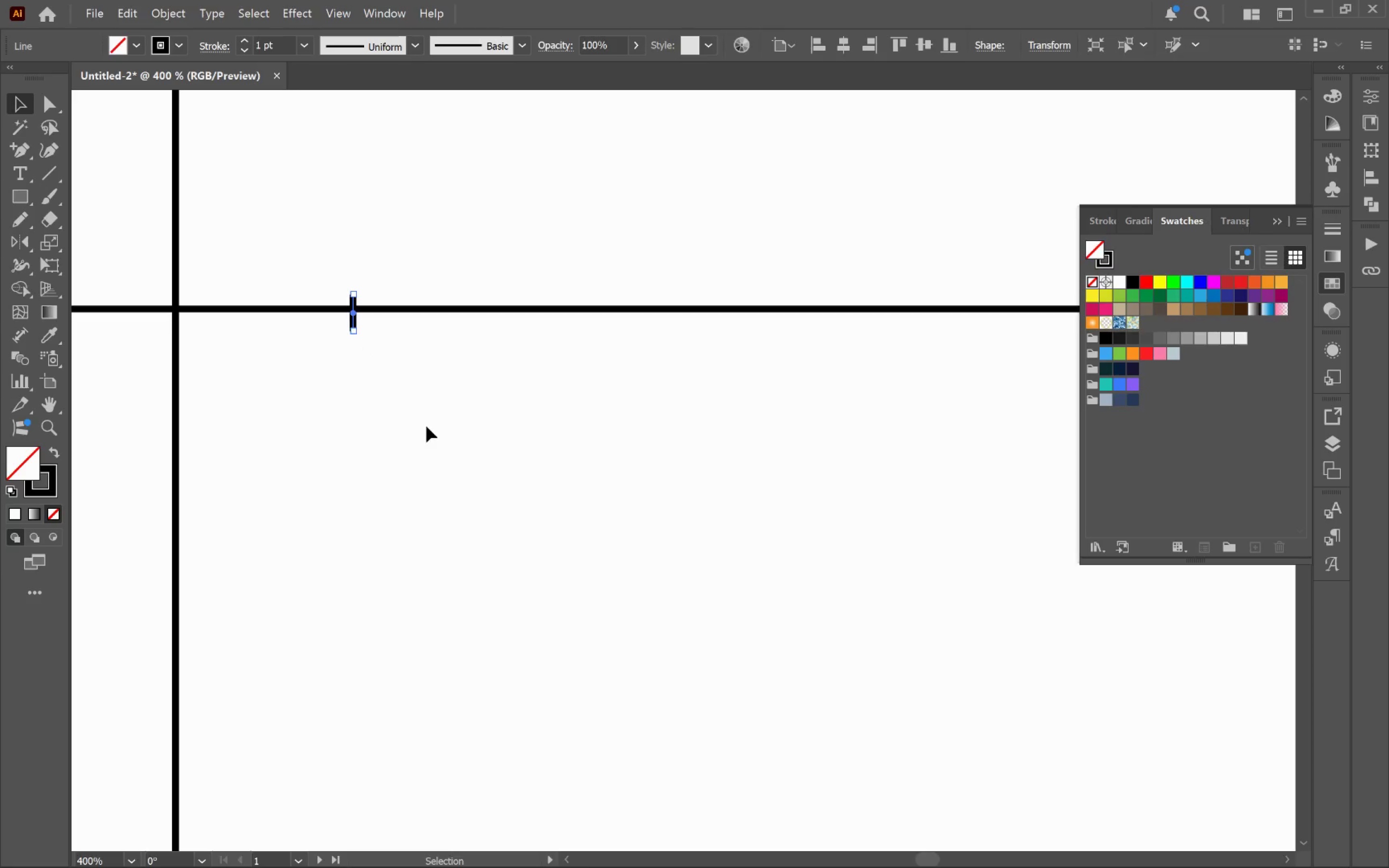 
left_click([426, 426])
 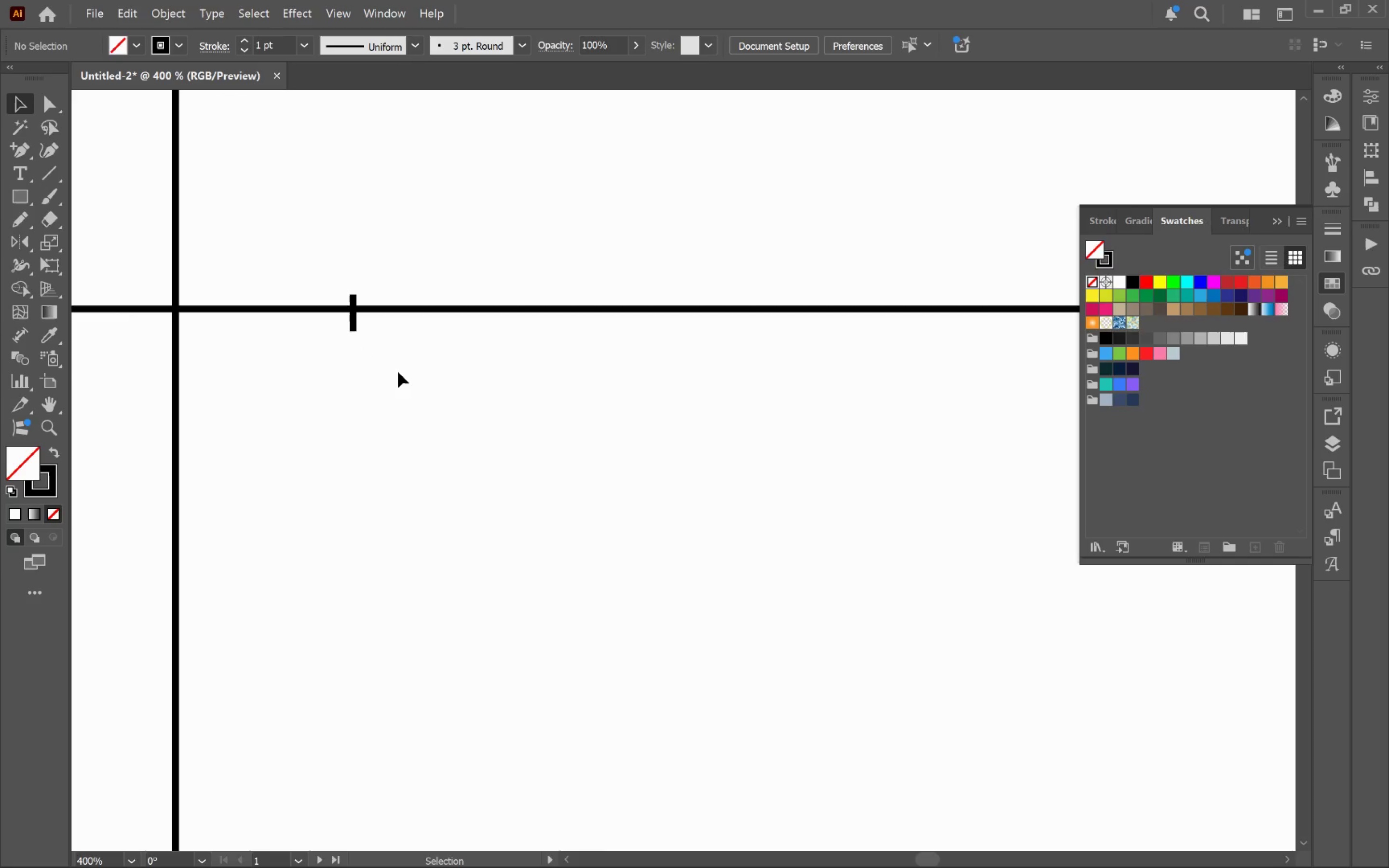 
left_click_drag(start_coordinate=[398, 372], to_coordinate=[307, 276])
 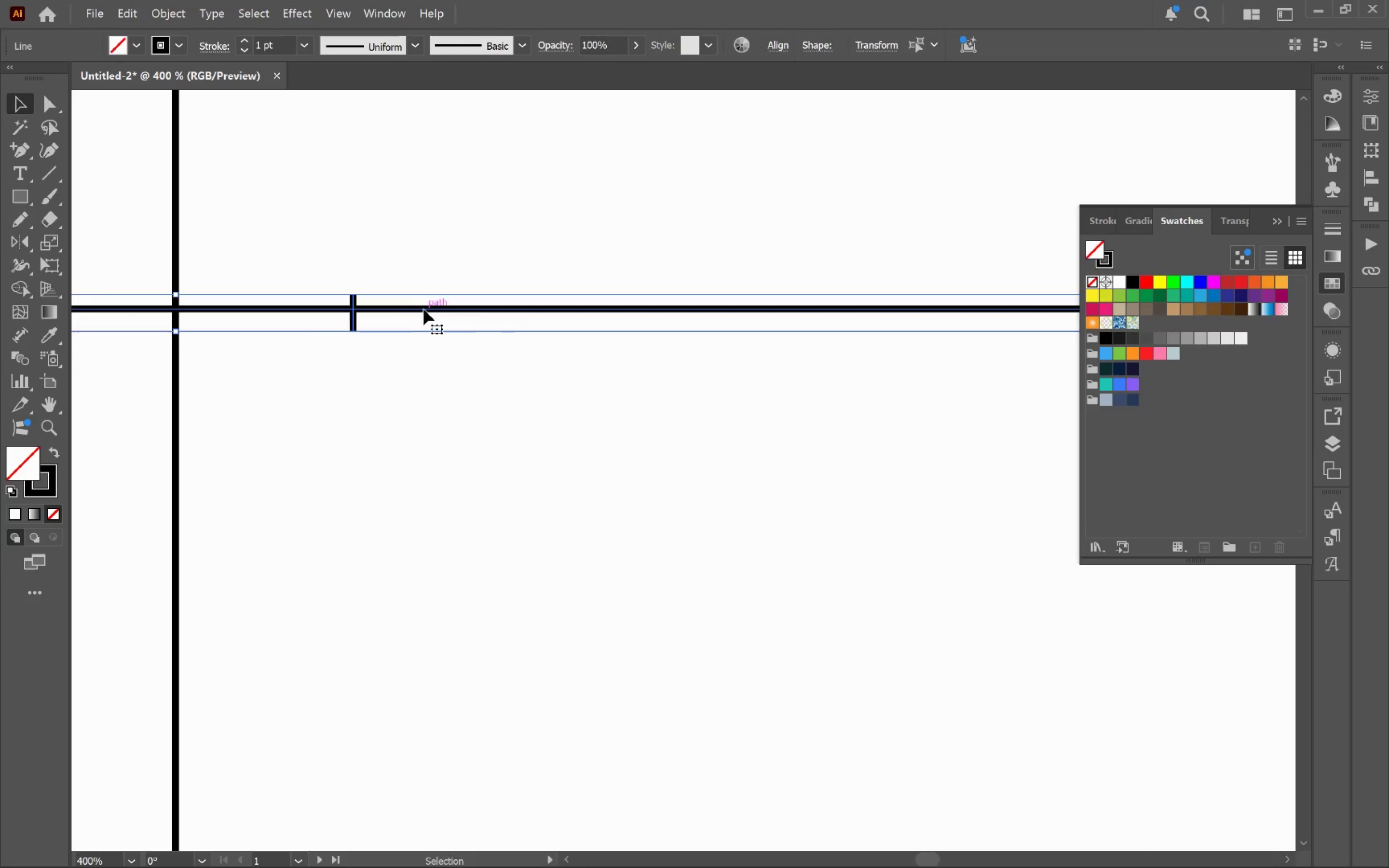 
left_click([423, 309])
 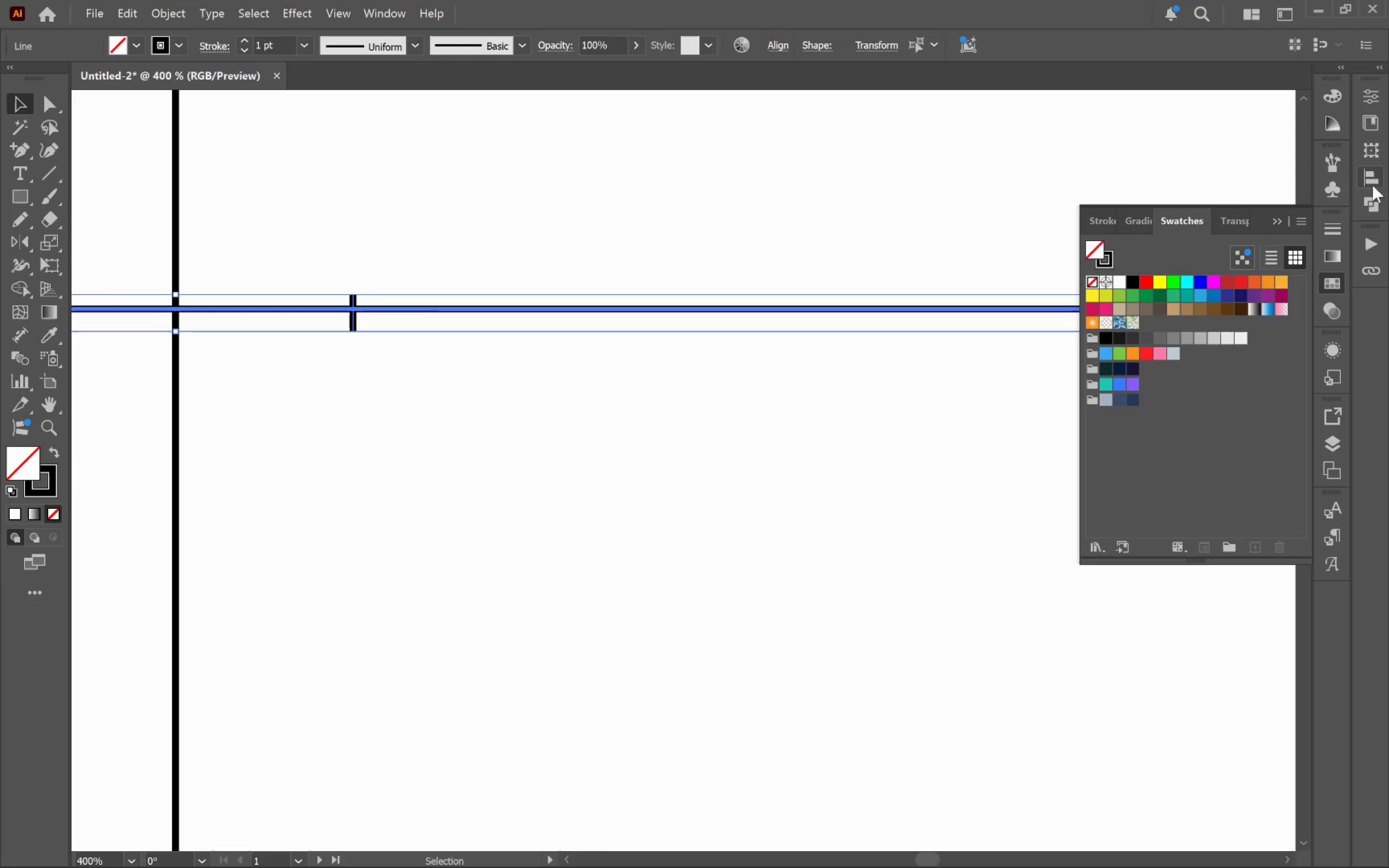 
left_click([1375, 181])
 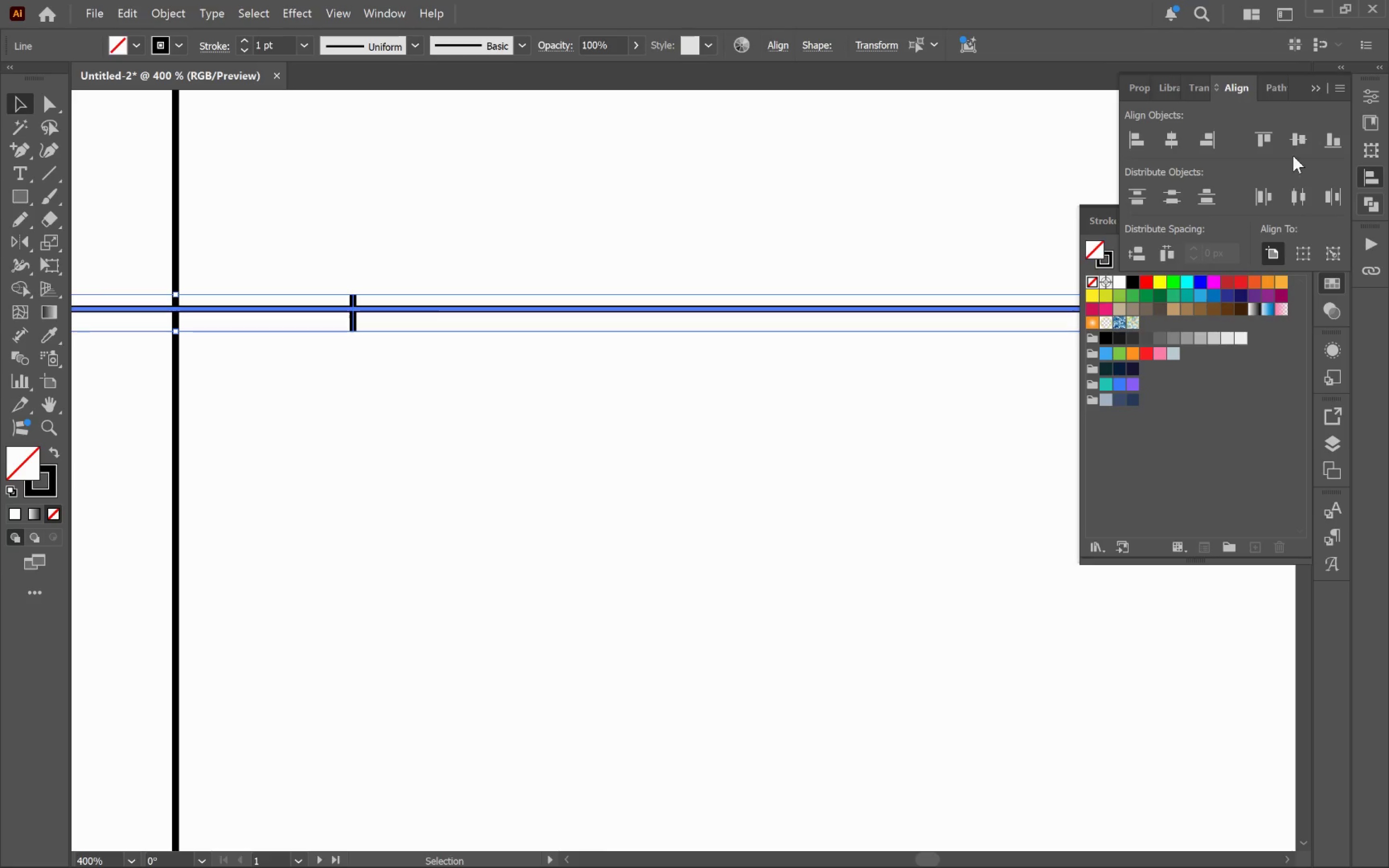 
left_click([1294, 145])
 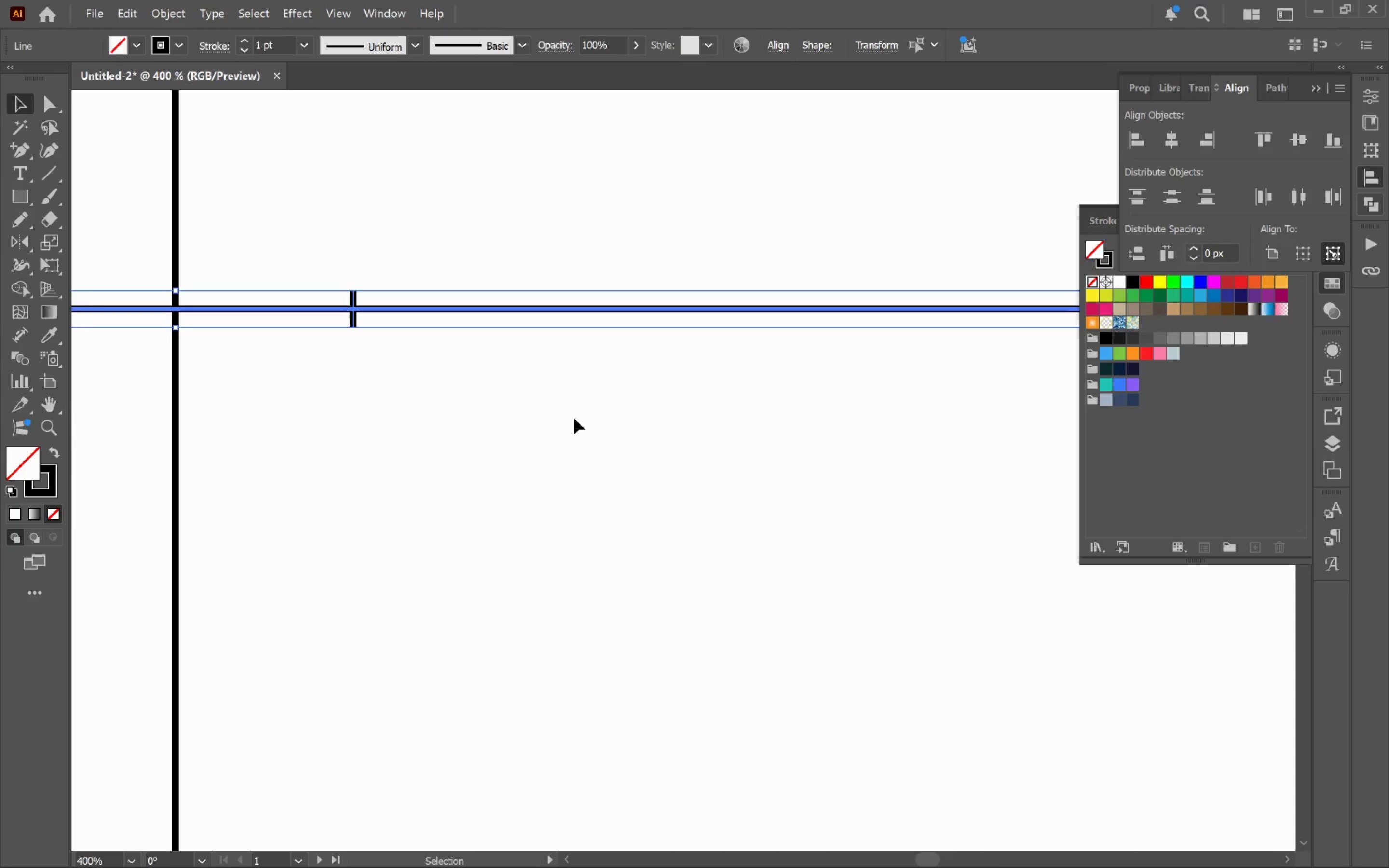 
left_click([554, 461])
 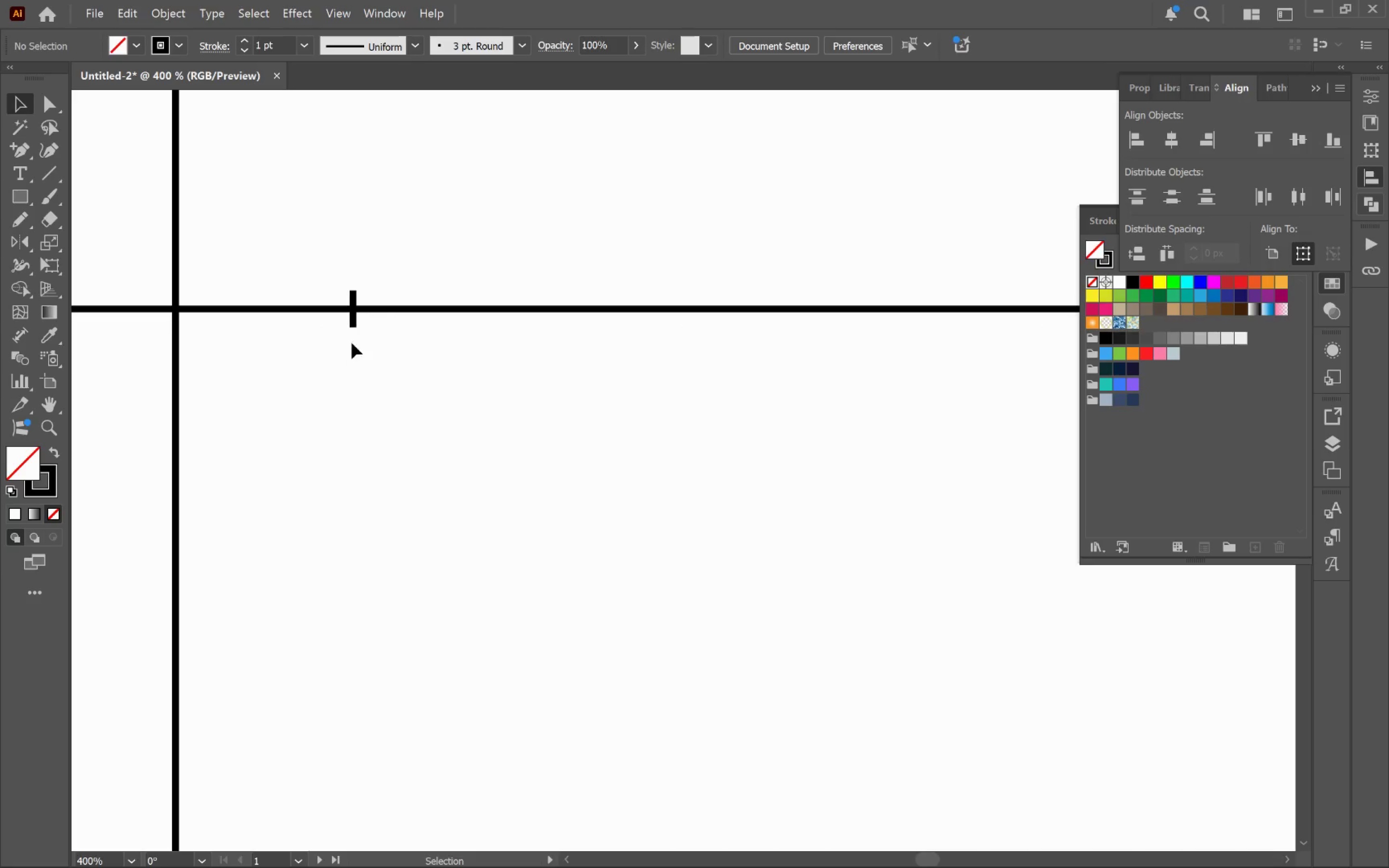 
left_click([354, 322])
 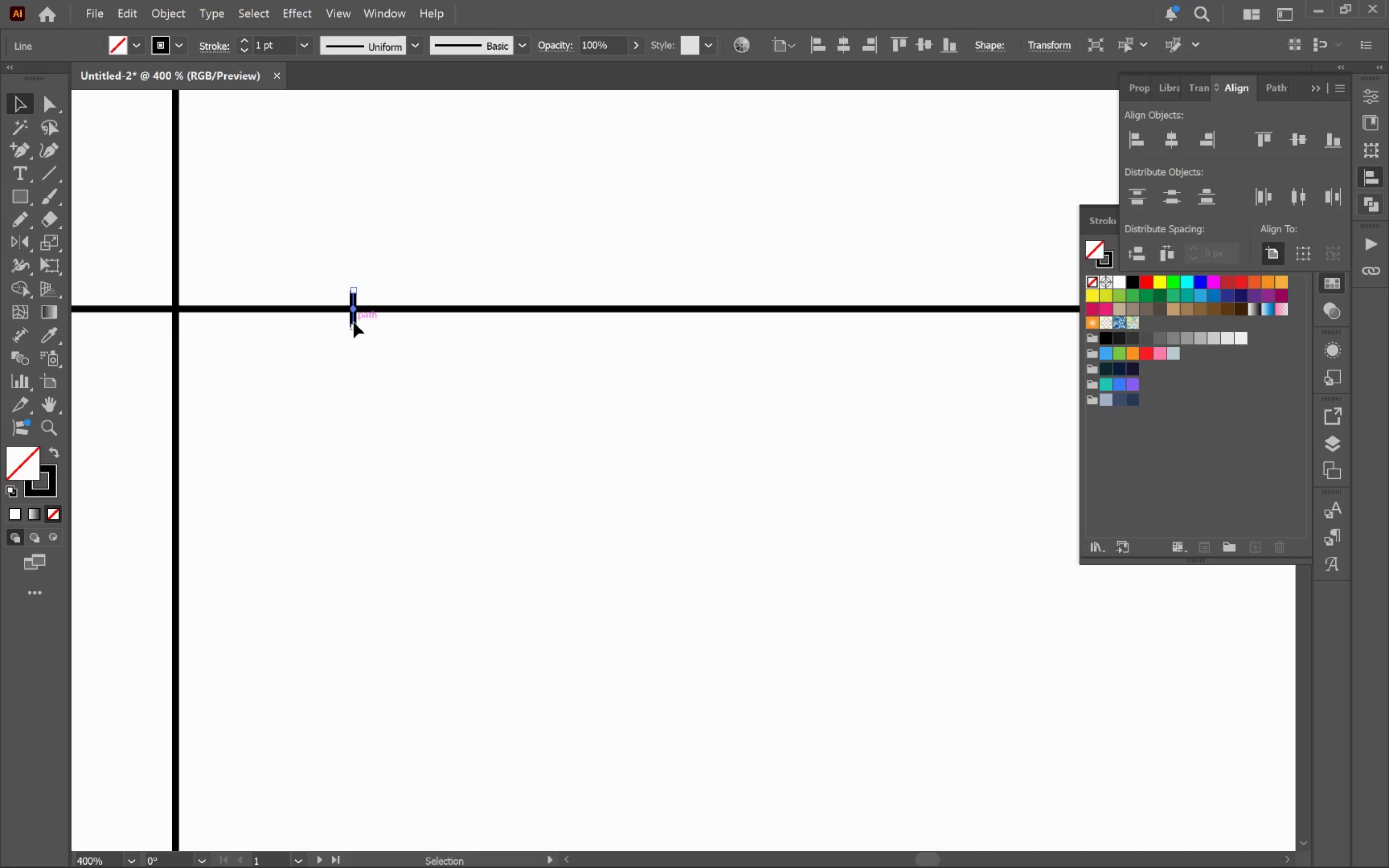 
hold_key(key=AltLeft, duration=0.44)
 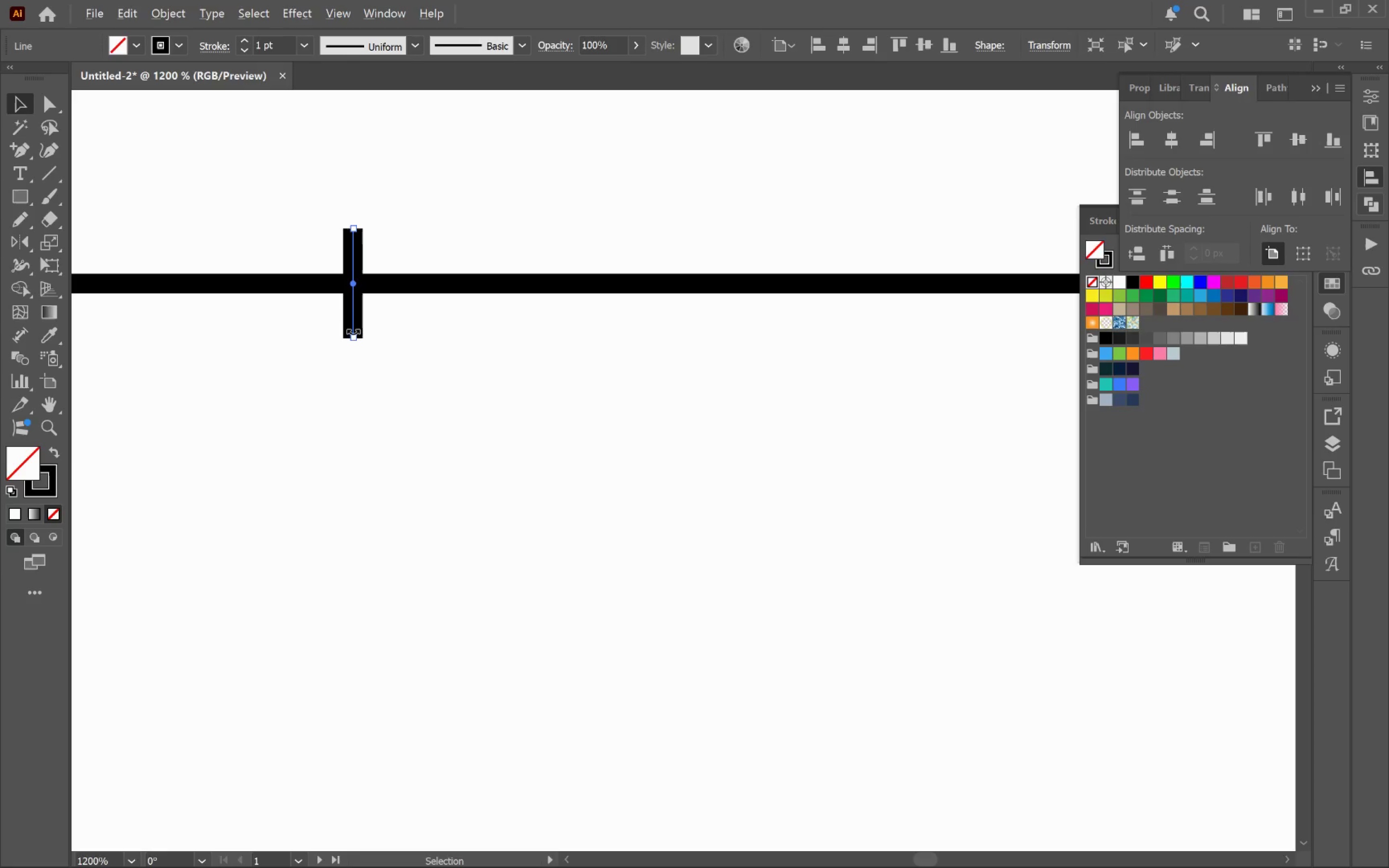 
hold_key(key=AltLeft, duration=3.72)
 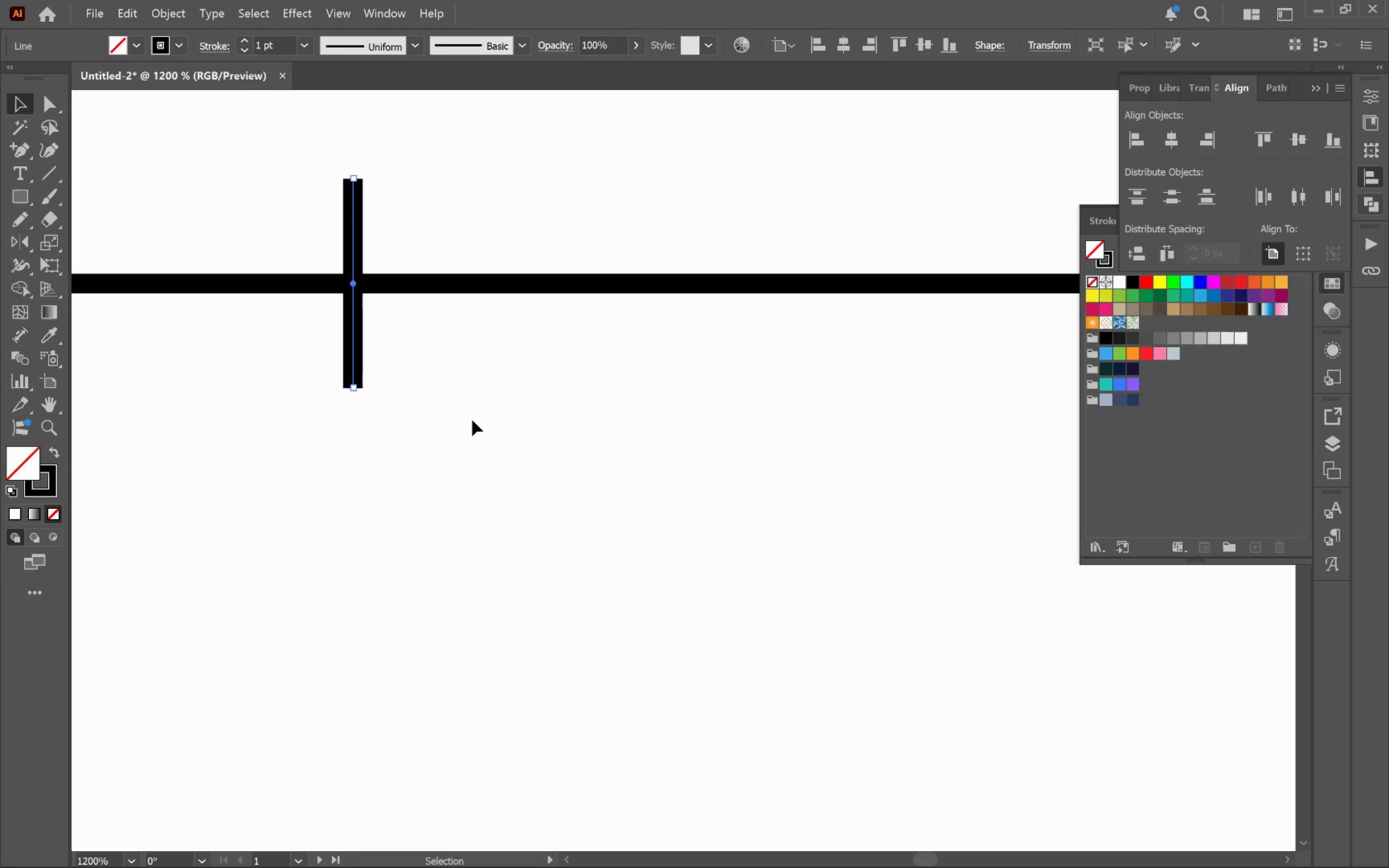 
scroll: coordinate [354, 322], scroll_direction: up, amount: 3.0
 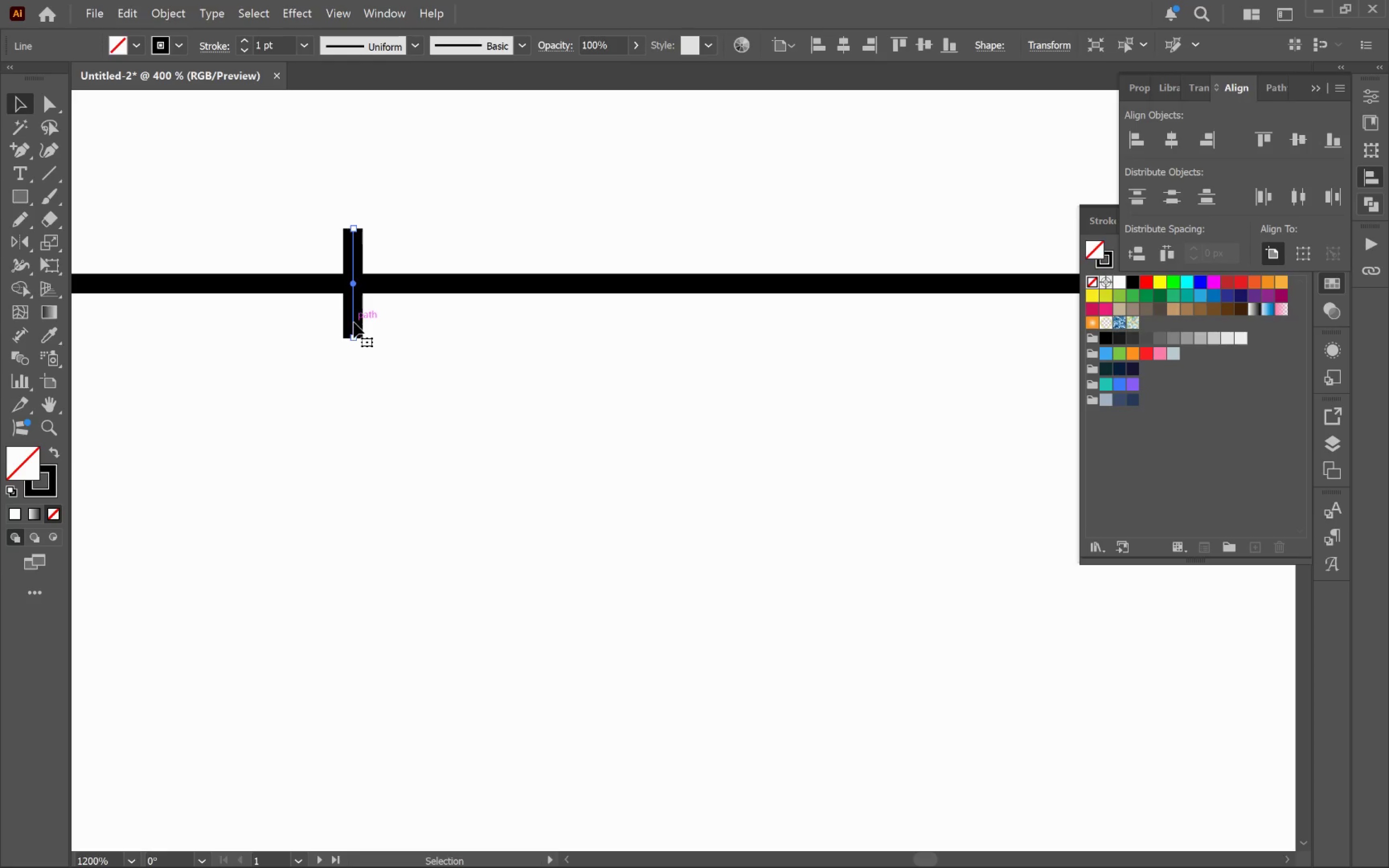 
left_click_drag(start_coordinate=[352, 338], to_coordinate=[350, 388])
 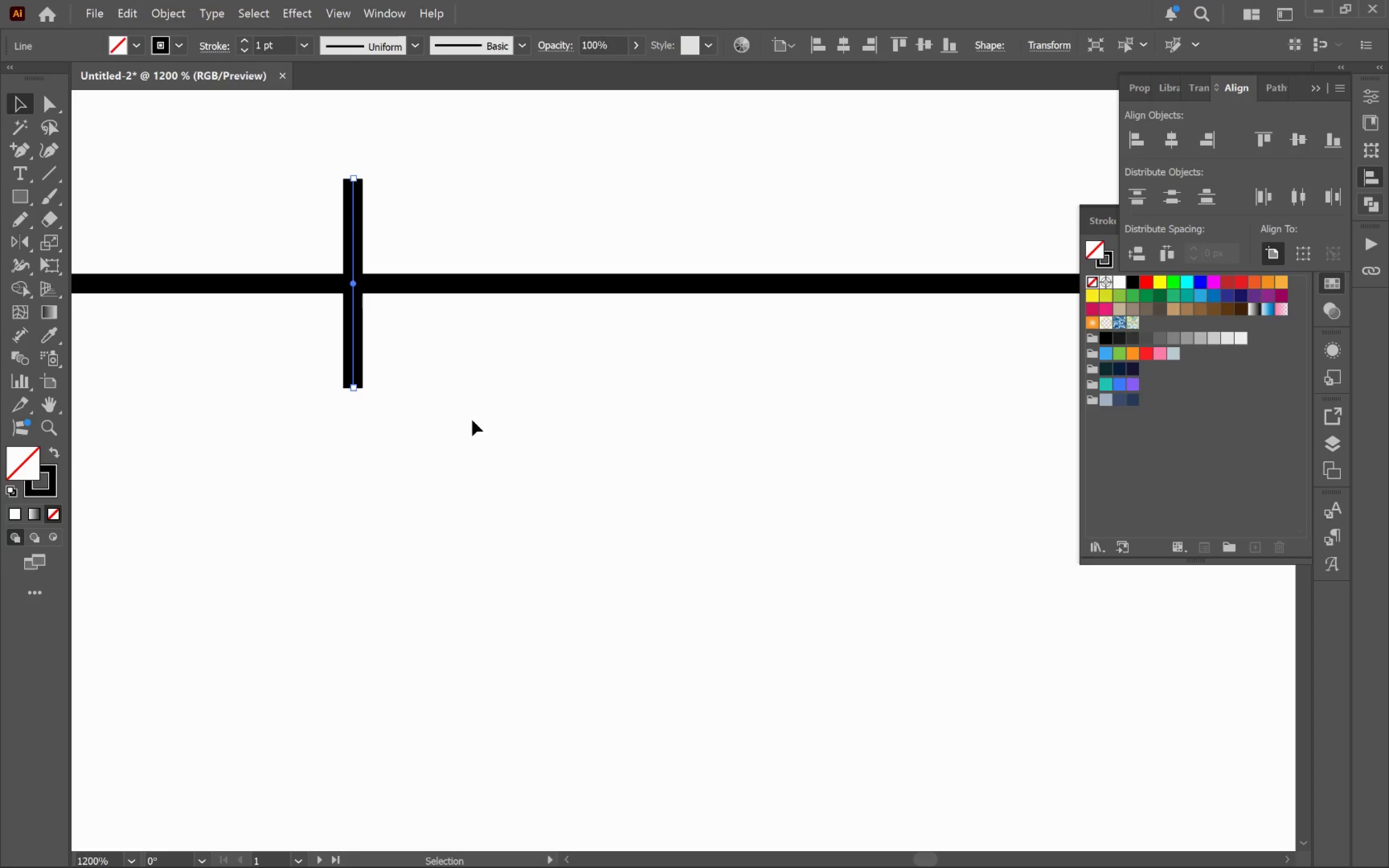 
hold_key(key=AltLeft, duration=1.56)
 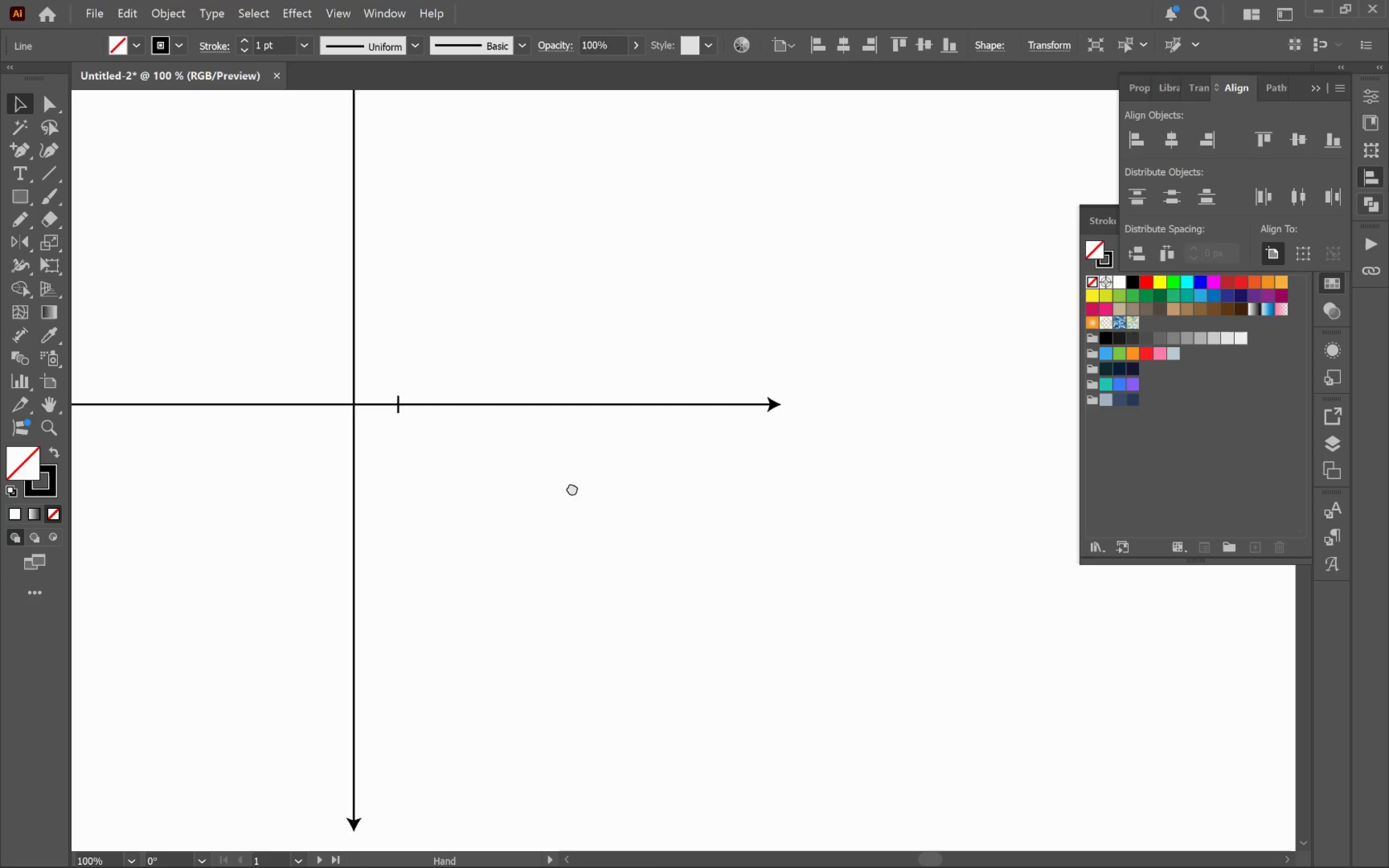 
hold_key(key=Space, duration=0.58)
 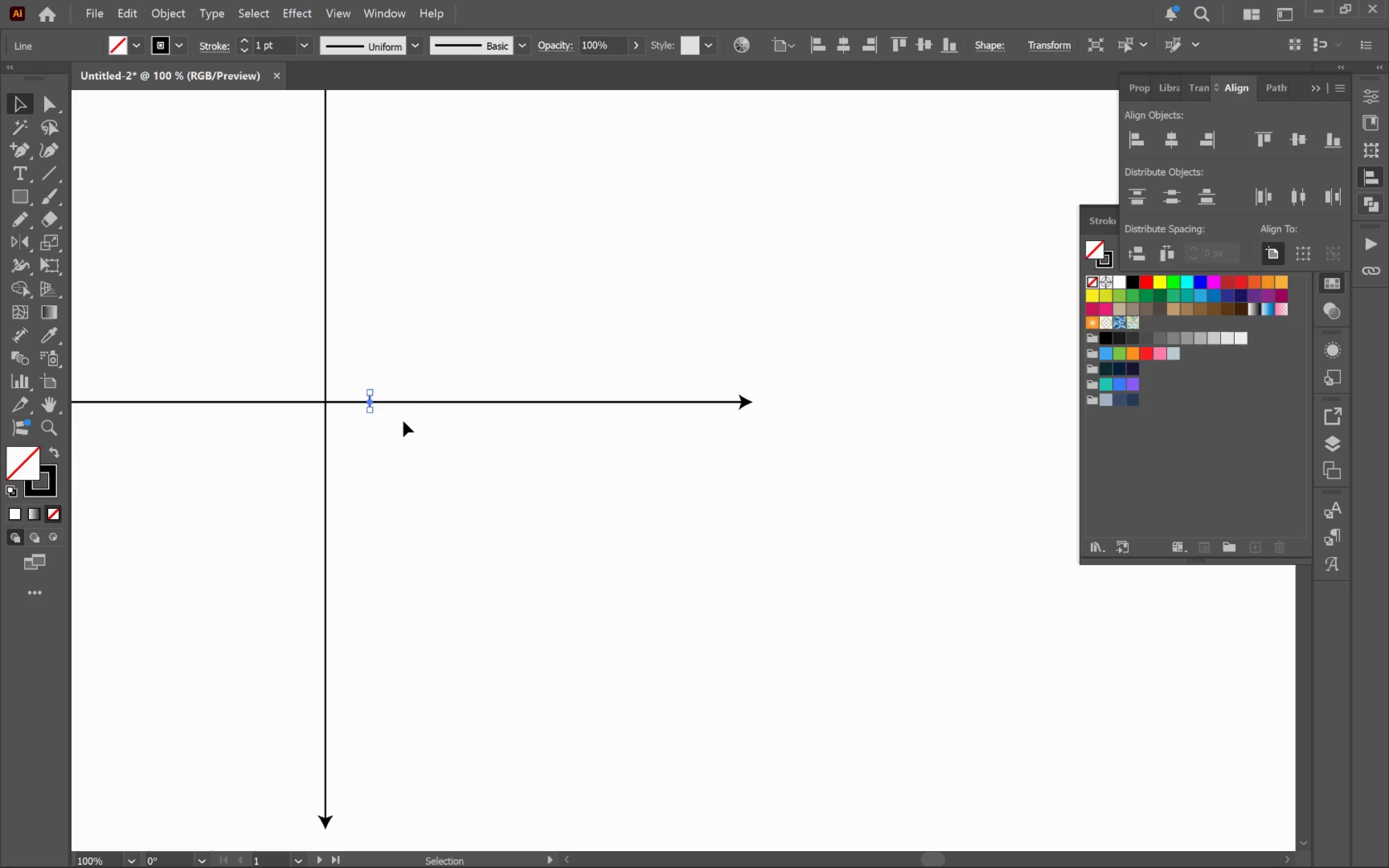 
scroll: coordinate [474, 418], scroll_direction: down, amount: 7.0
 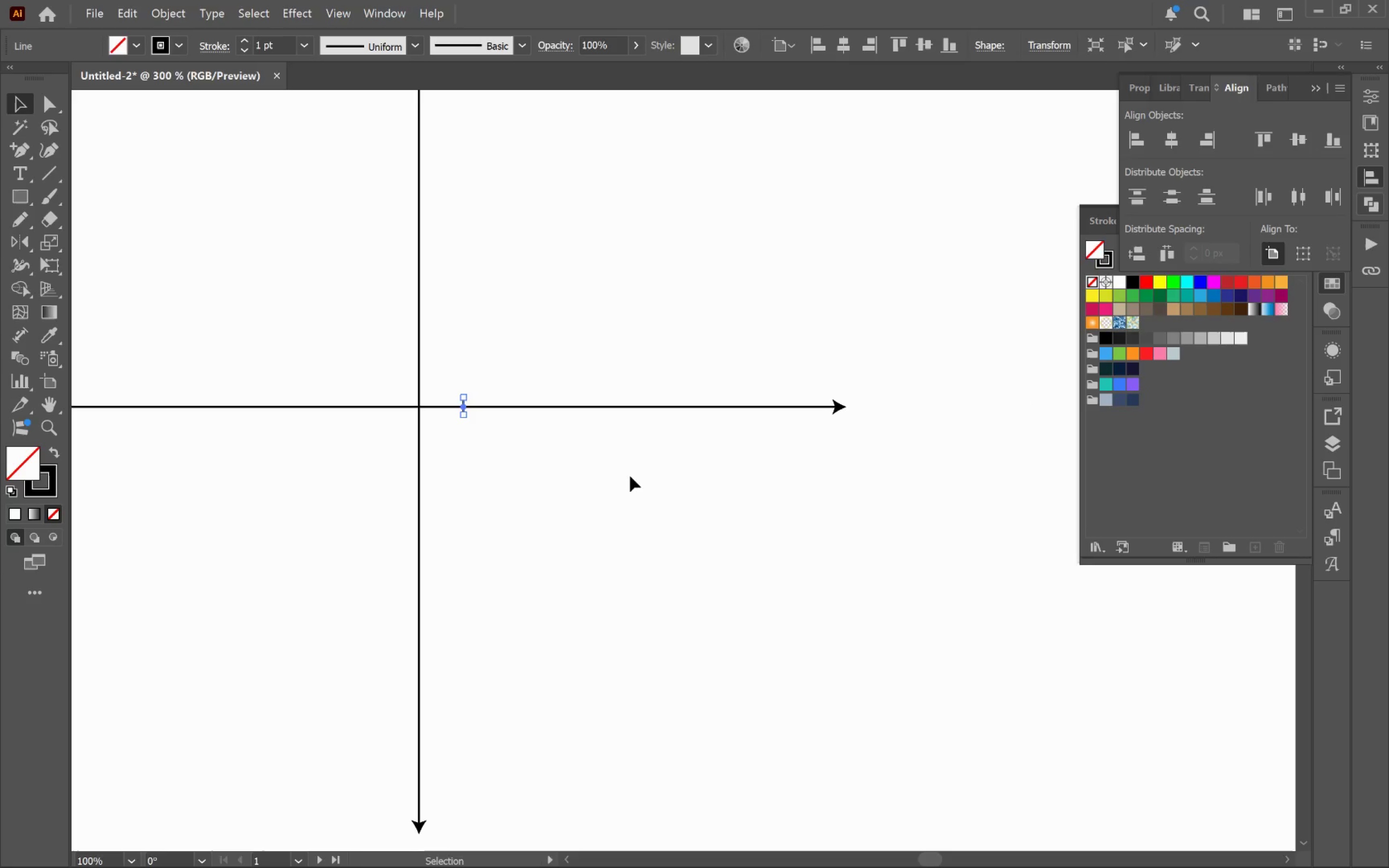 
left_click_drag(start_coordinate=[653, 492], to_coordinate=[558, 487])
 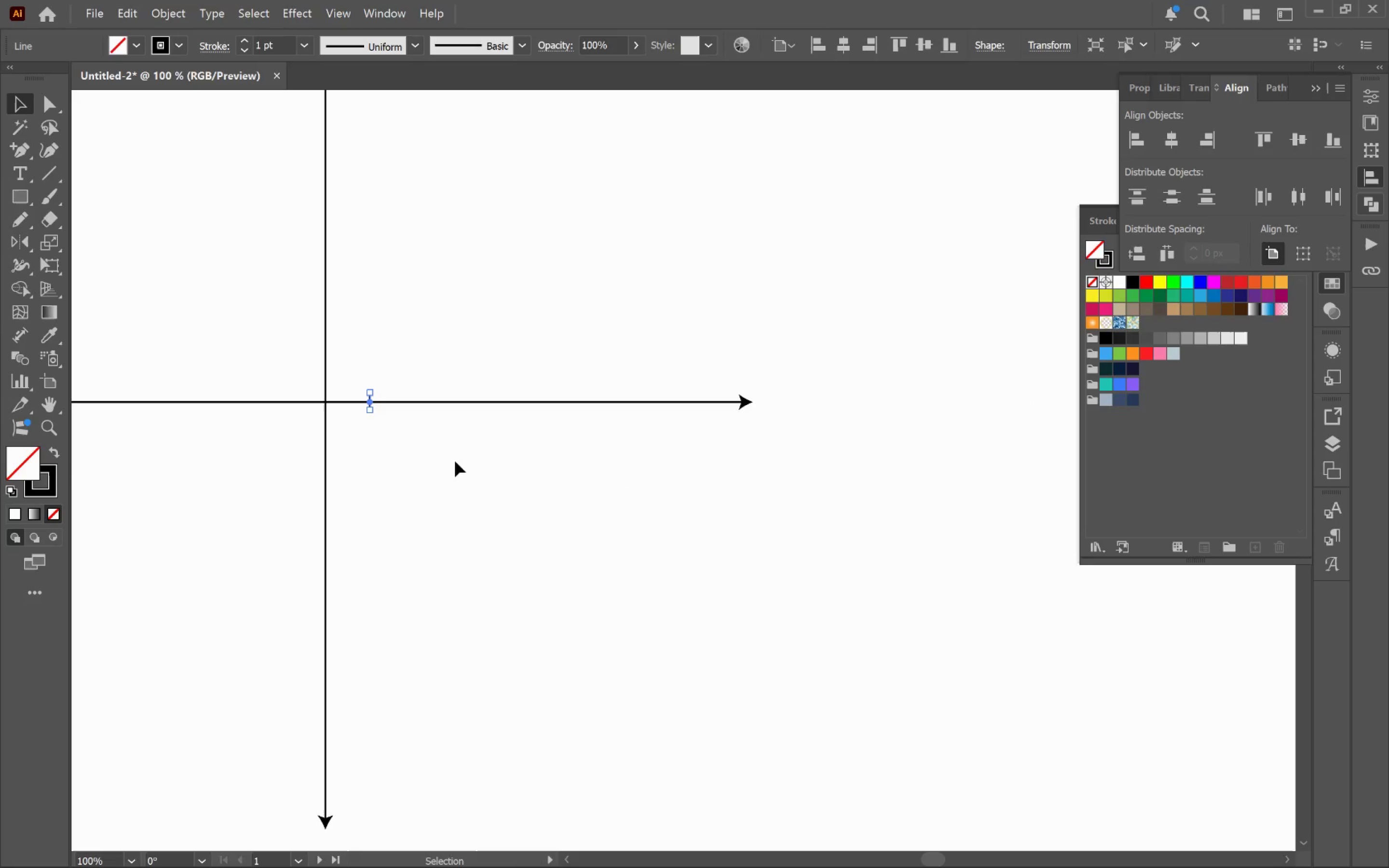 
hold_key(key=AltLeft, duration=0.38)
scroll: coordinate [403, 420], scroll_direction: up, amount: 2.0
 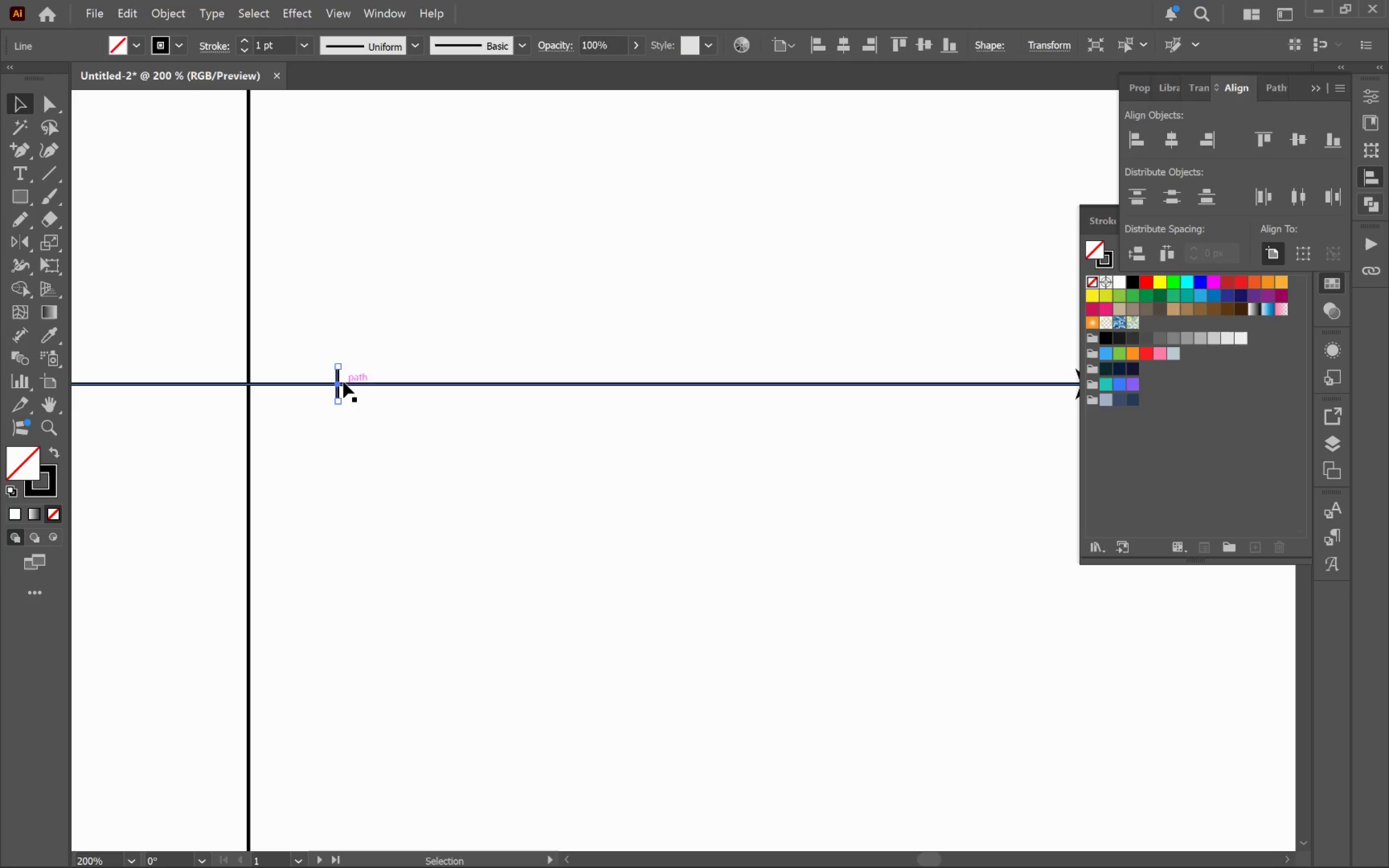 
hold_key(key=AltLeft, duration=4.07)
left_click_drag(start_coordinate=[339, 382], to_coordinate=[425, 390])
 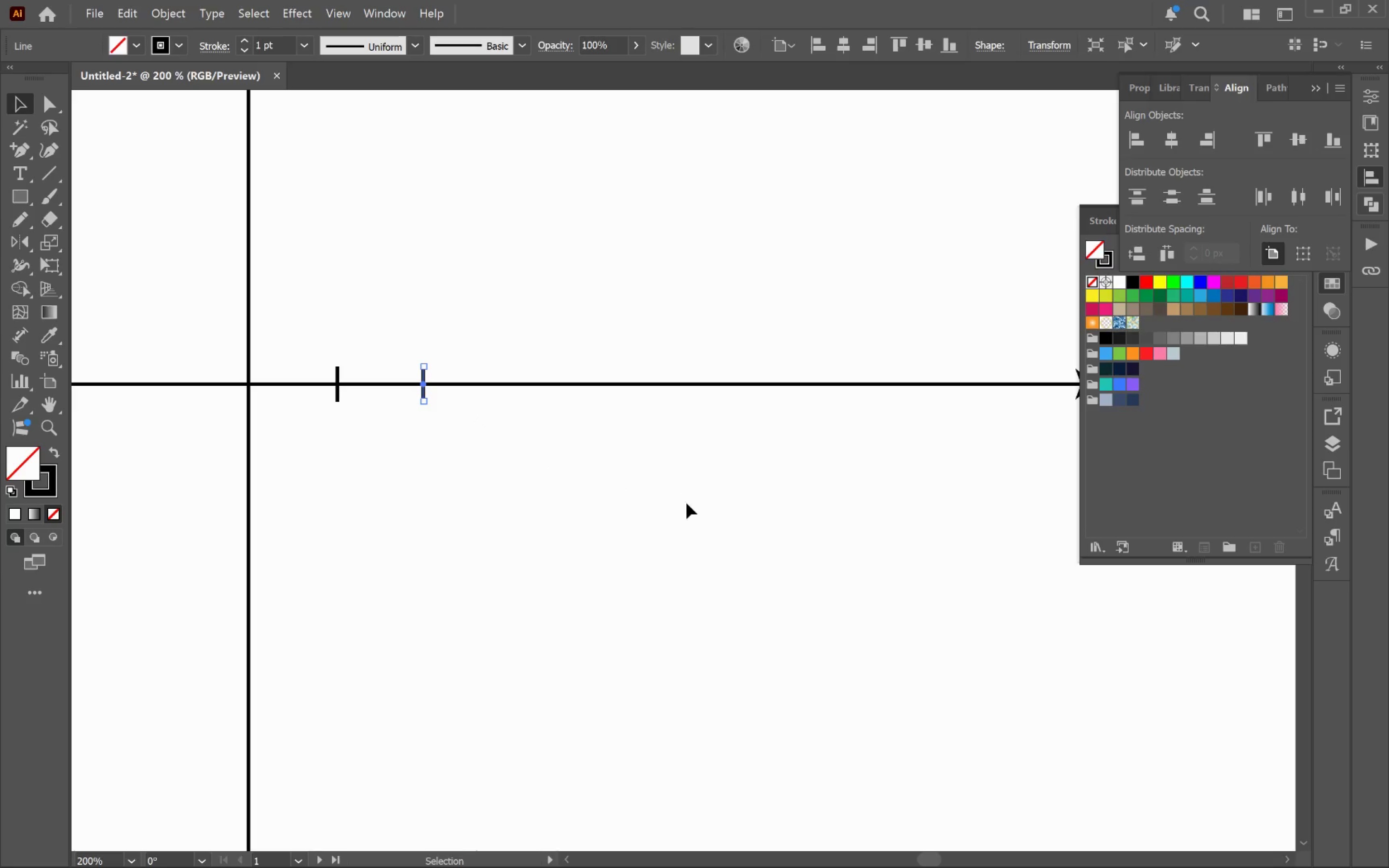 
hold_key(key=ShiftLeft, duration=2.49)
 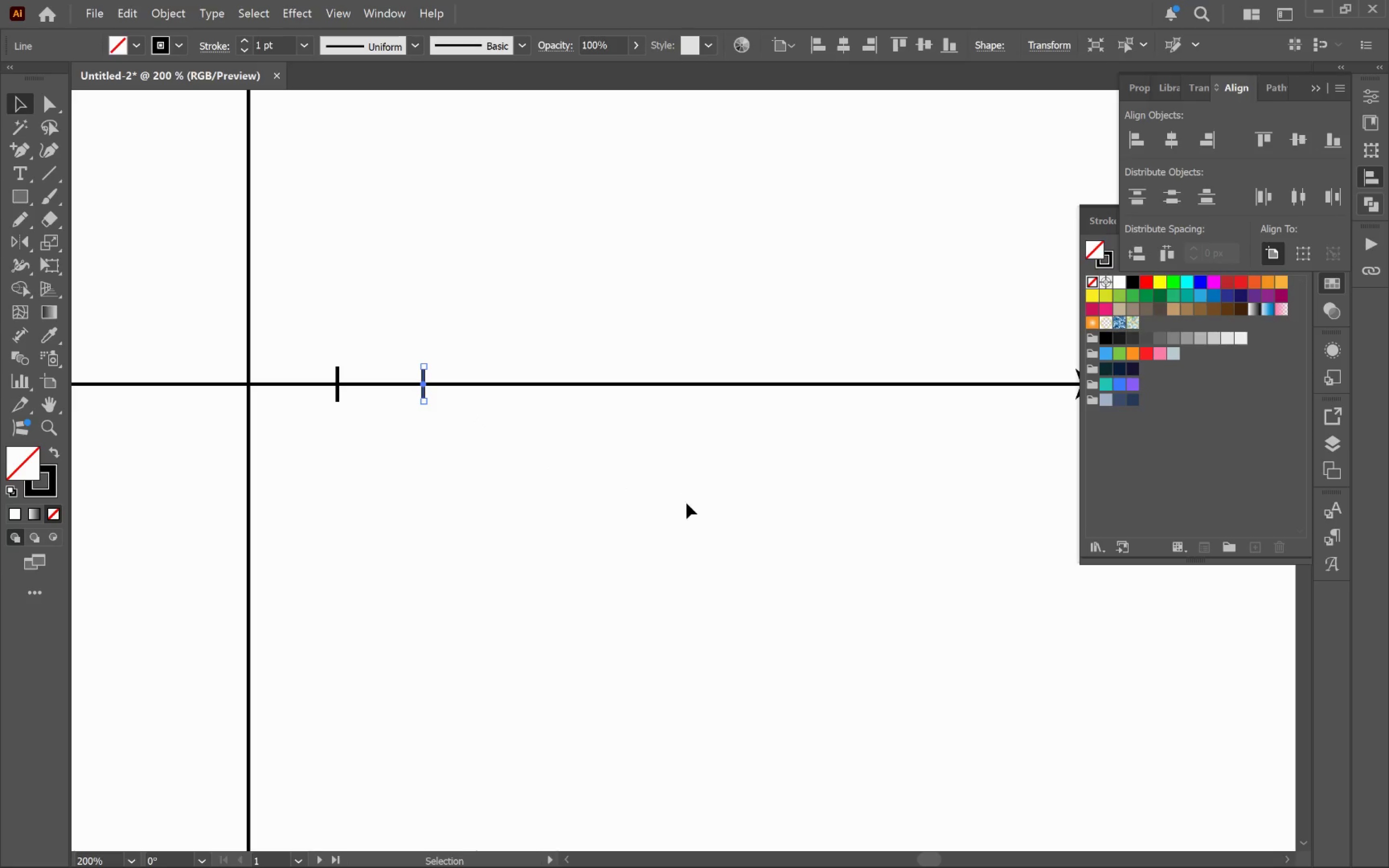 
key(Control+D)
 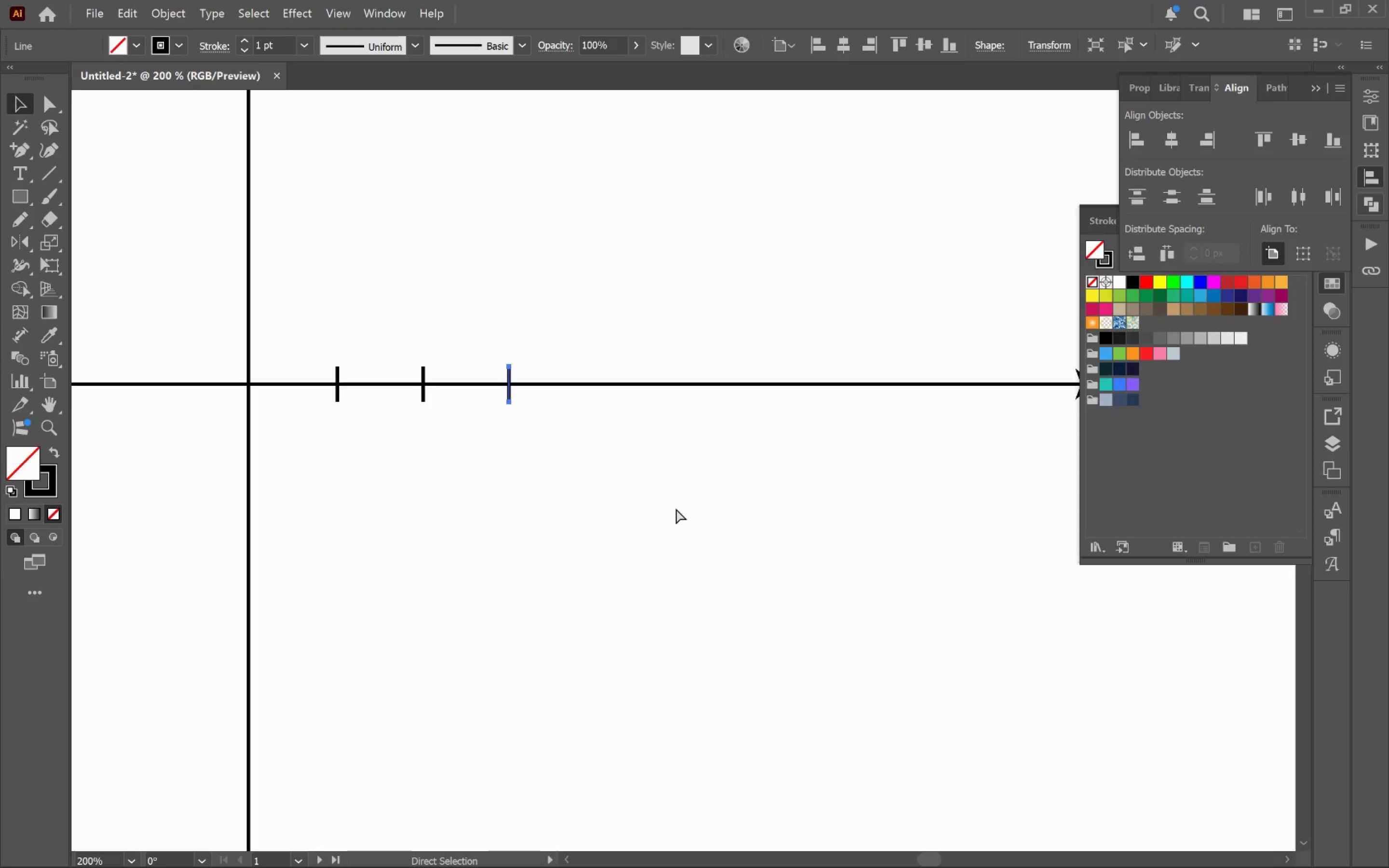 
key(Control+D)
 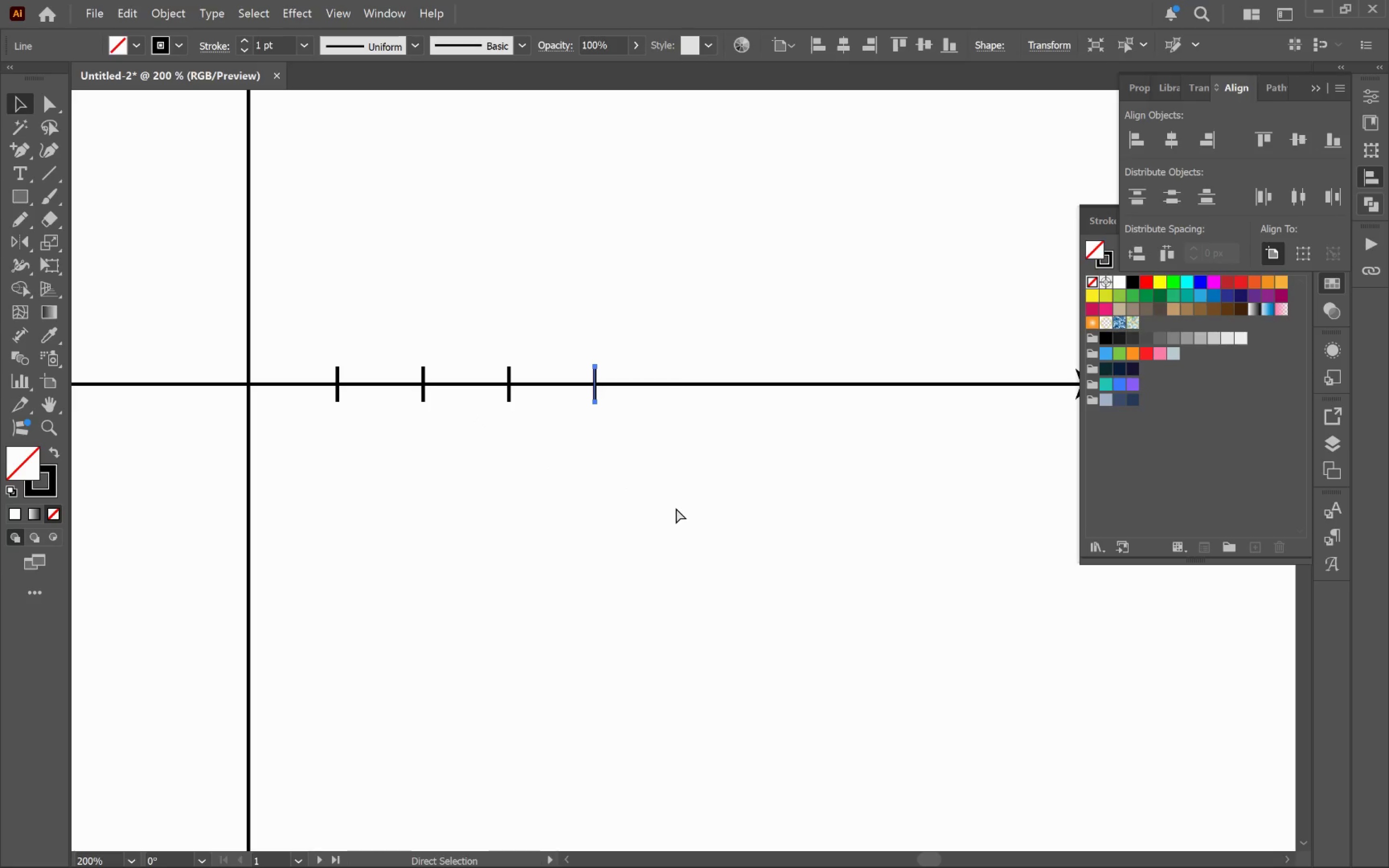 
key(Control+D)
 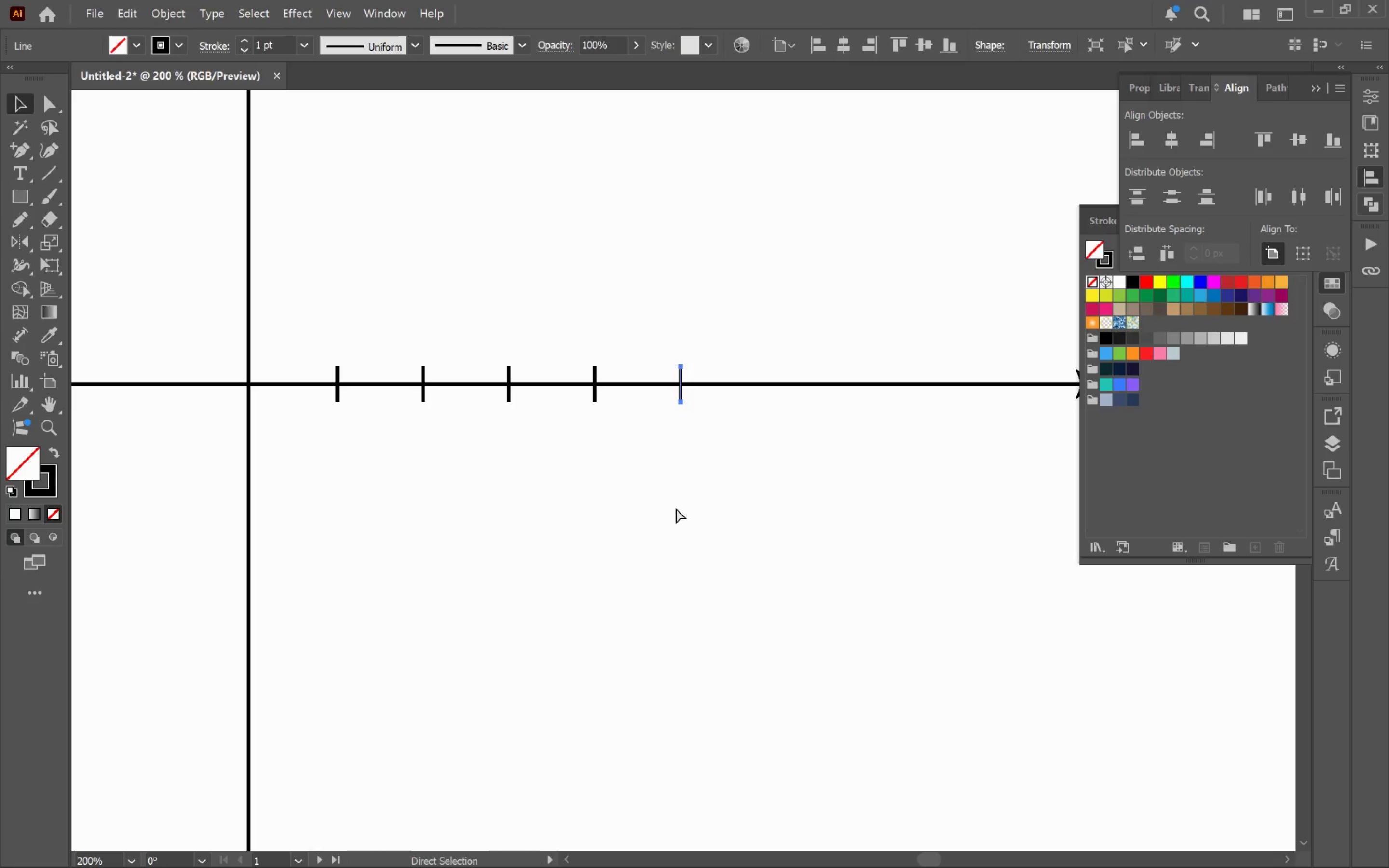 
key(Control+D)
 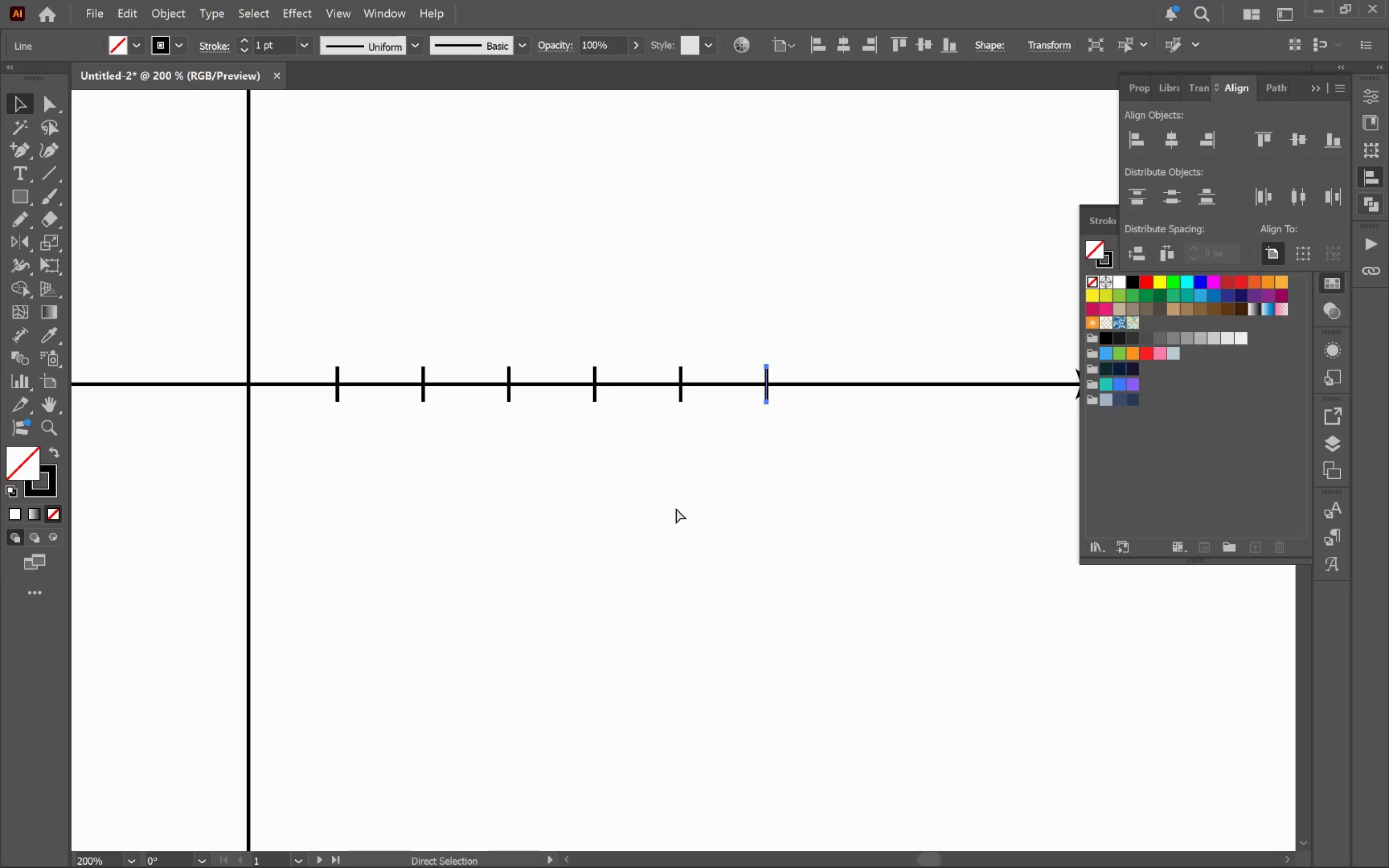 
key(Control+D)
 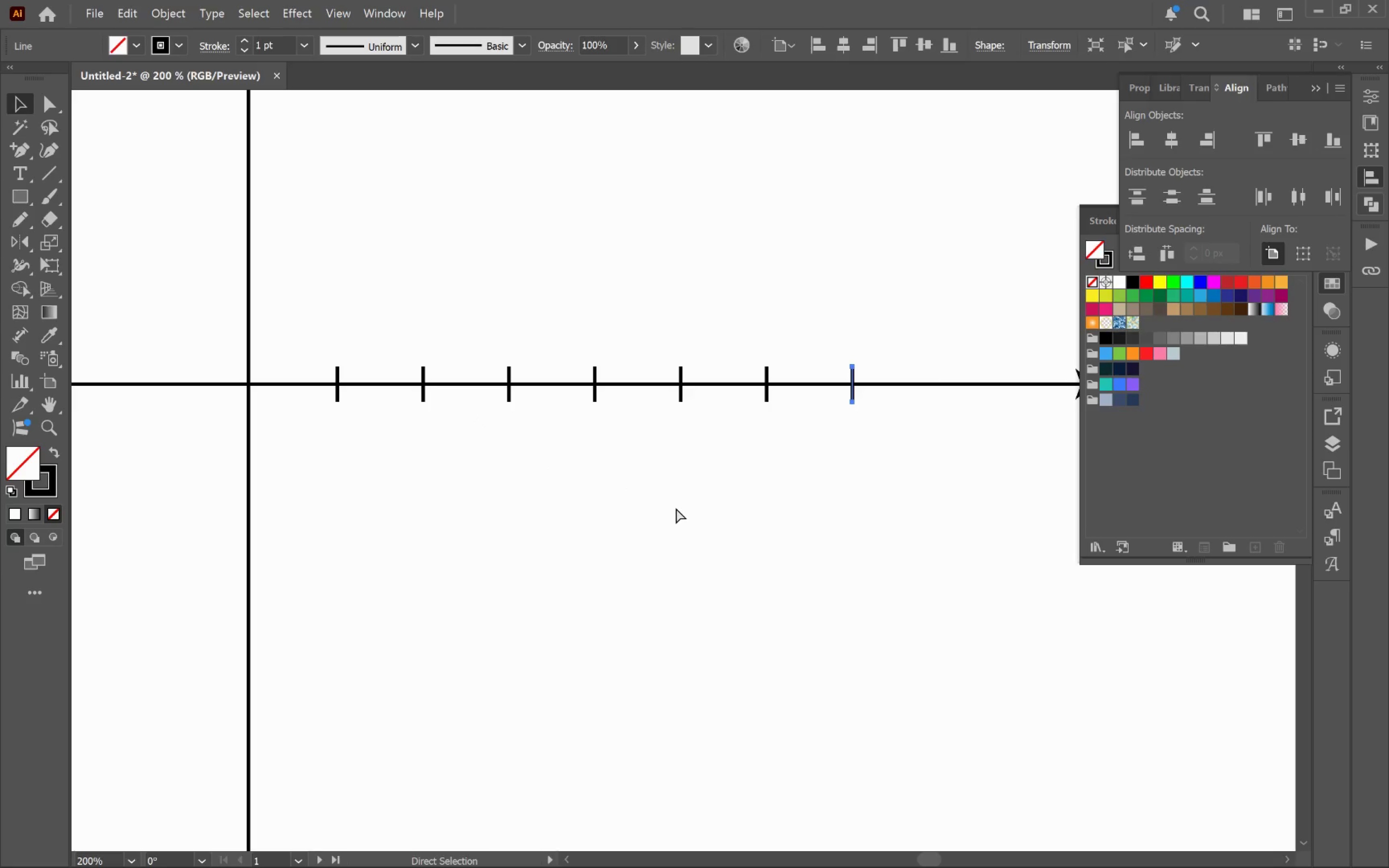 
key(Control+D)
 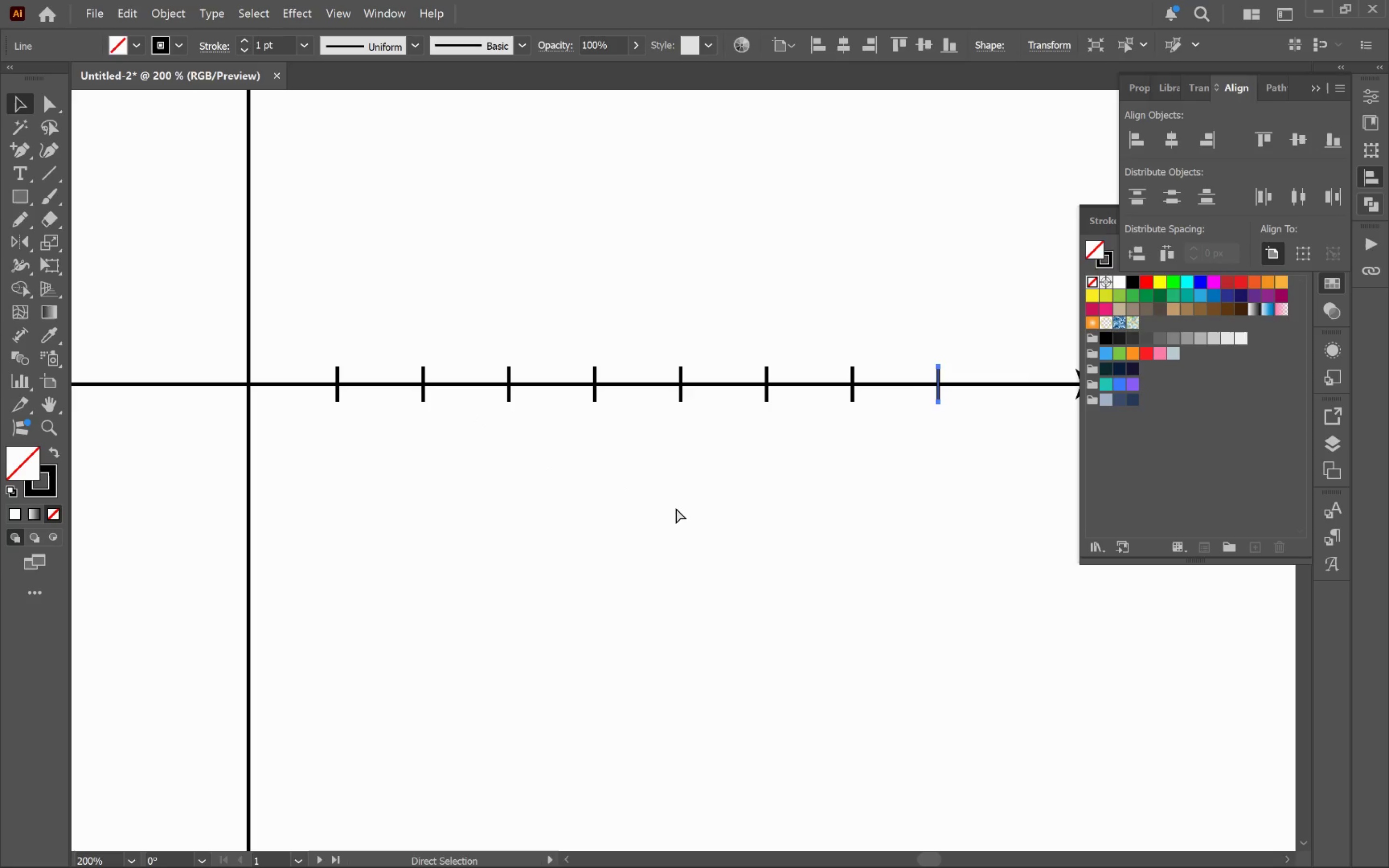 
key(Control+D)
 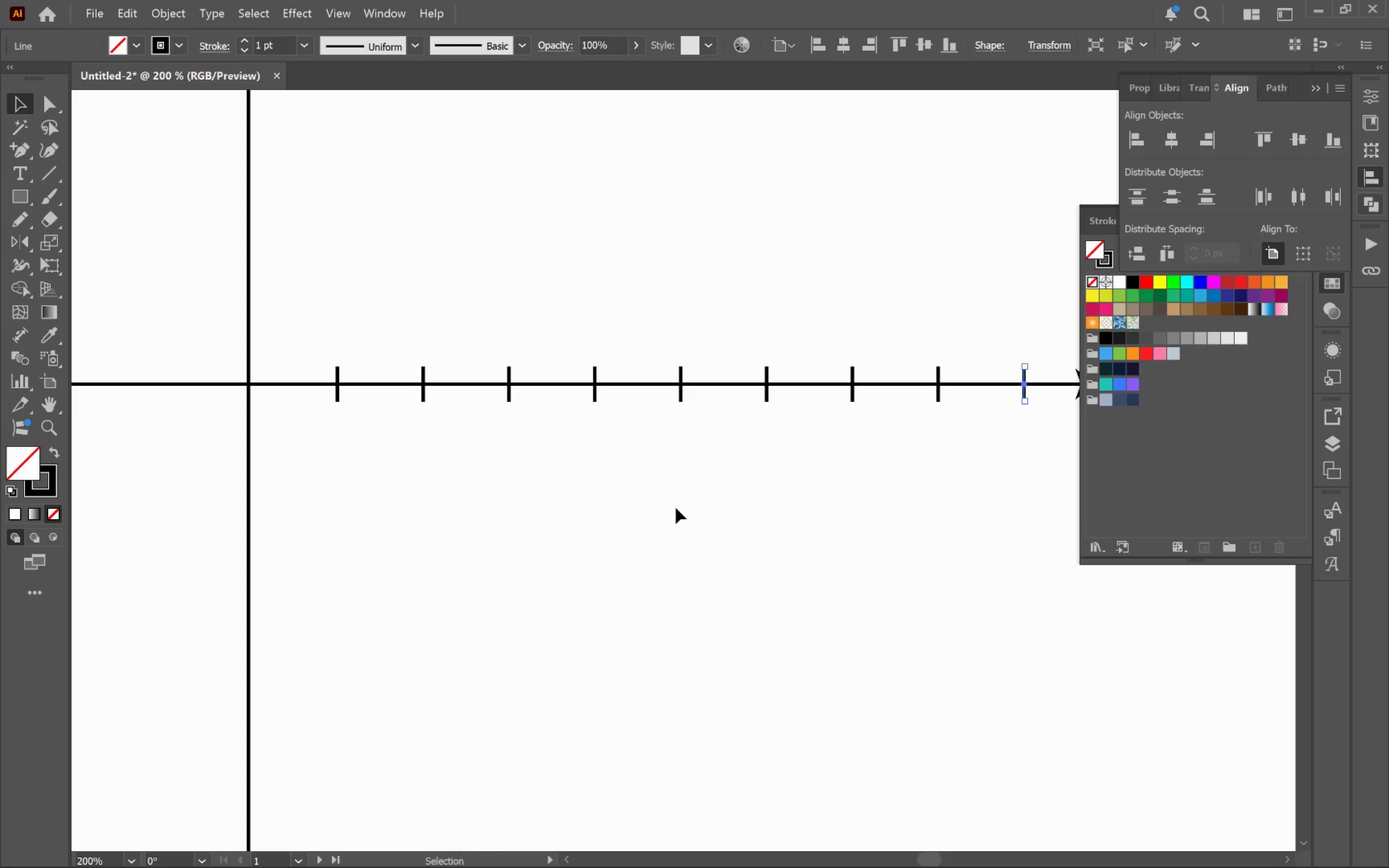 
hold_key(key=AltLeft, duration=0.62)
 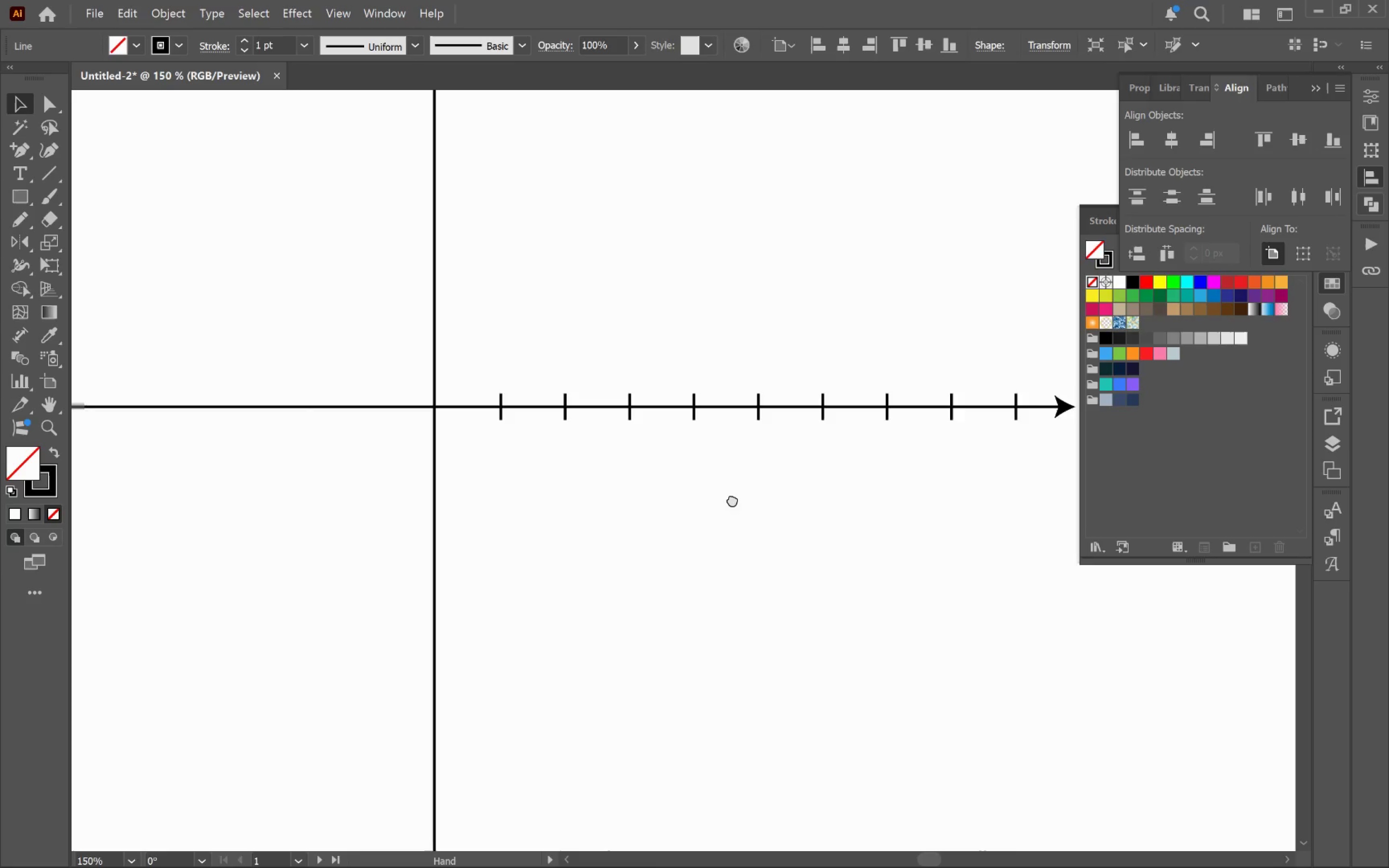 
hold_key(key=Space, duration=0.53)
 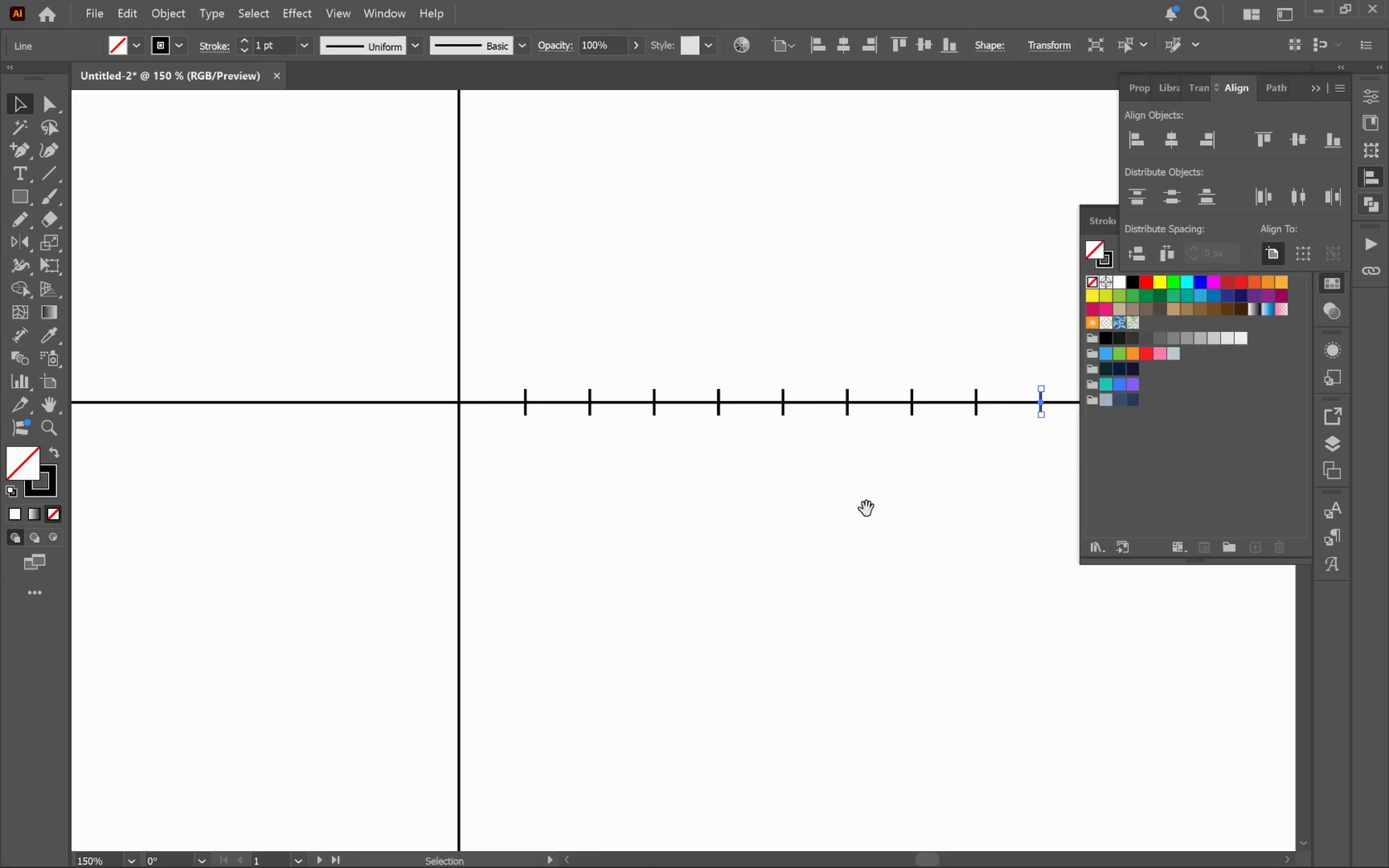 
scroll: coordinate [670, 501], scroll_direction: down, amount: 1.0
 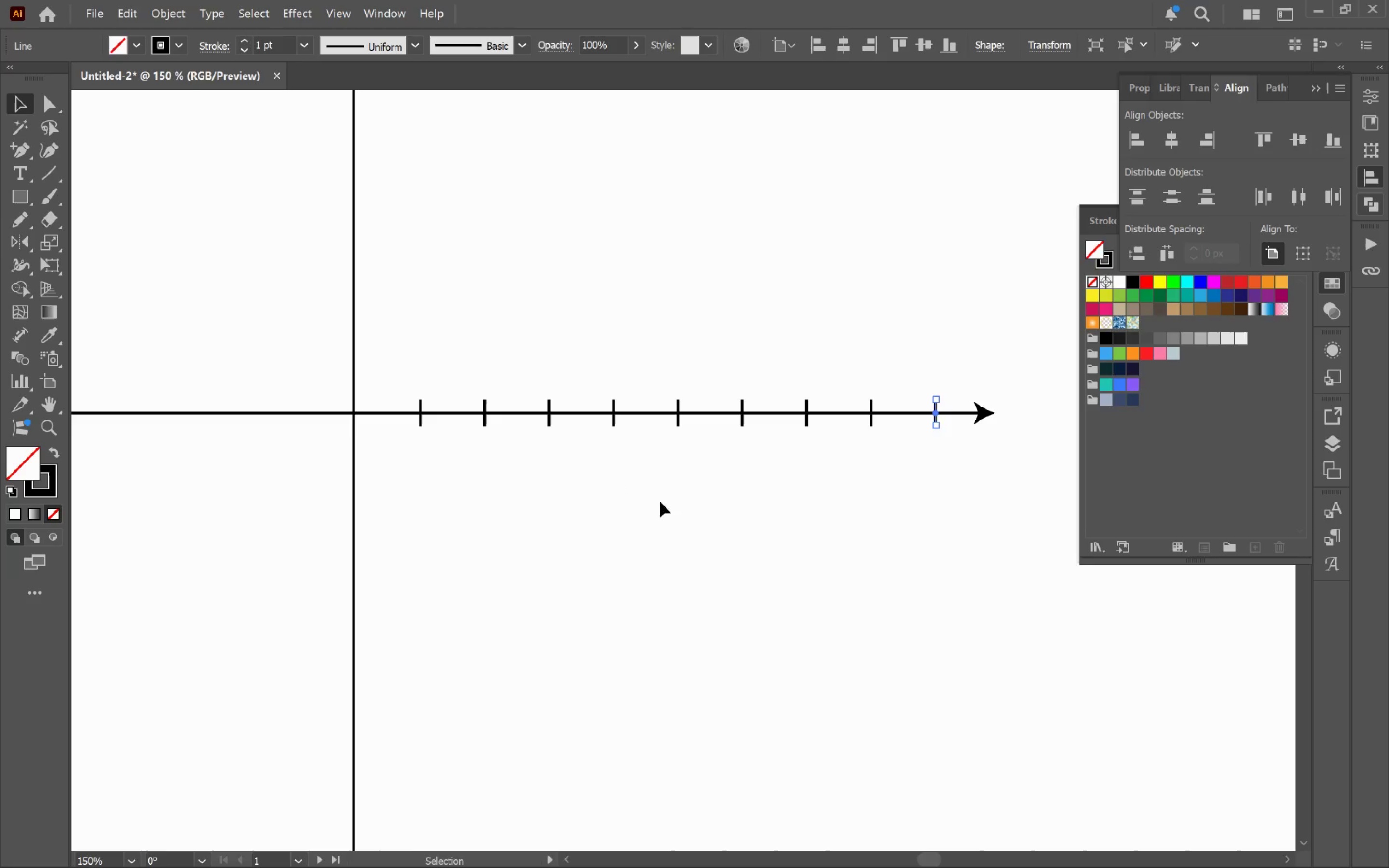 
left_click_drag(start_coordinate=[634, 510], to_coordinate=[739, 499])
 